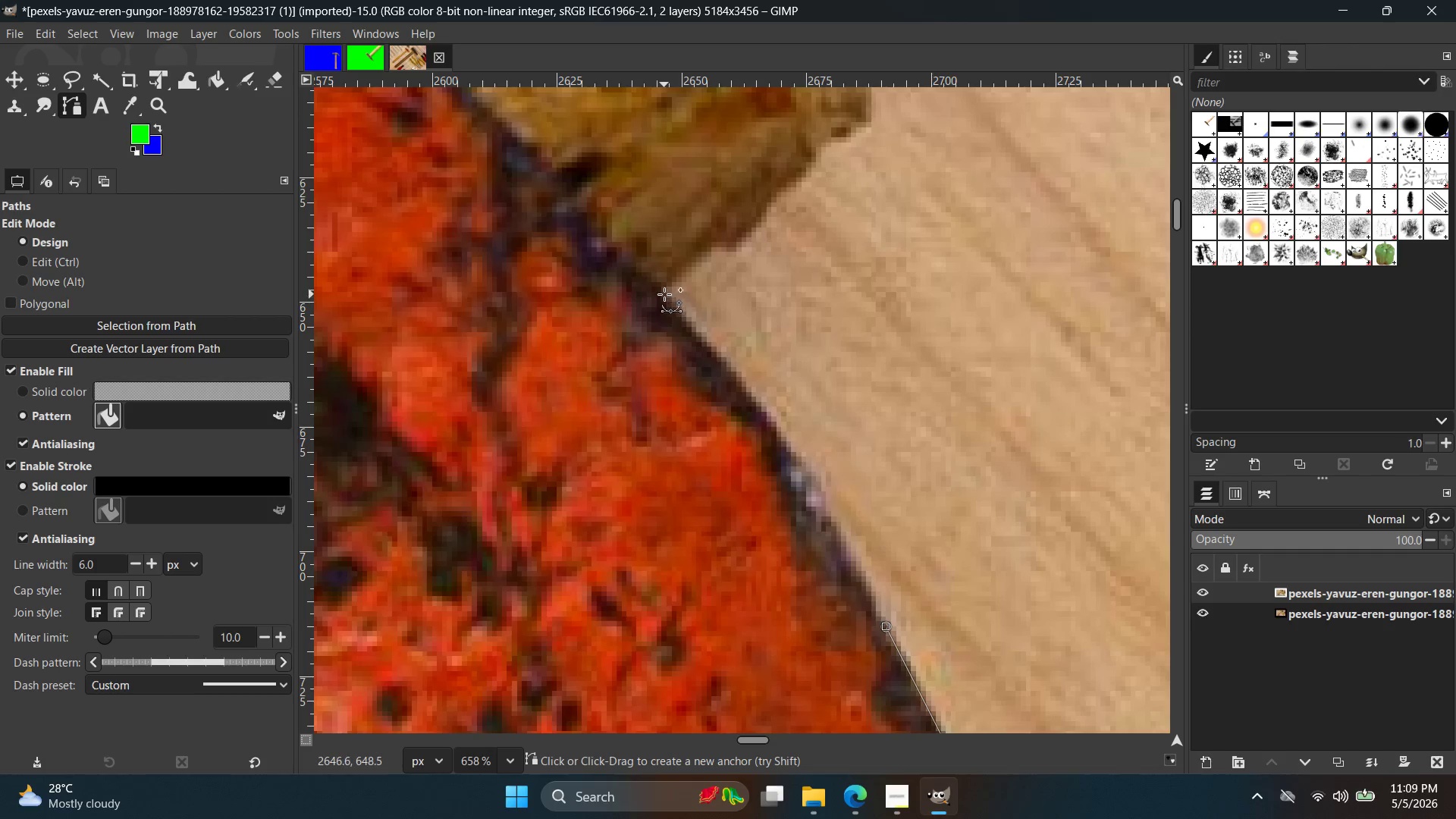 
left_click_drag(start_coordinate=[664, 291], to_coordinate=[550, 189])
 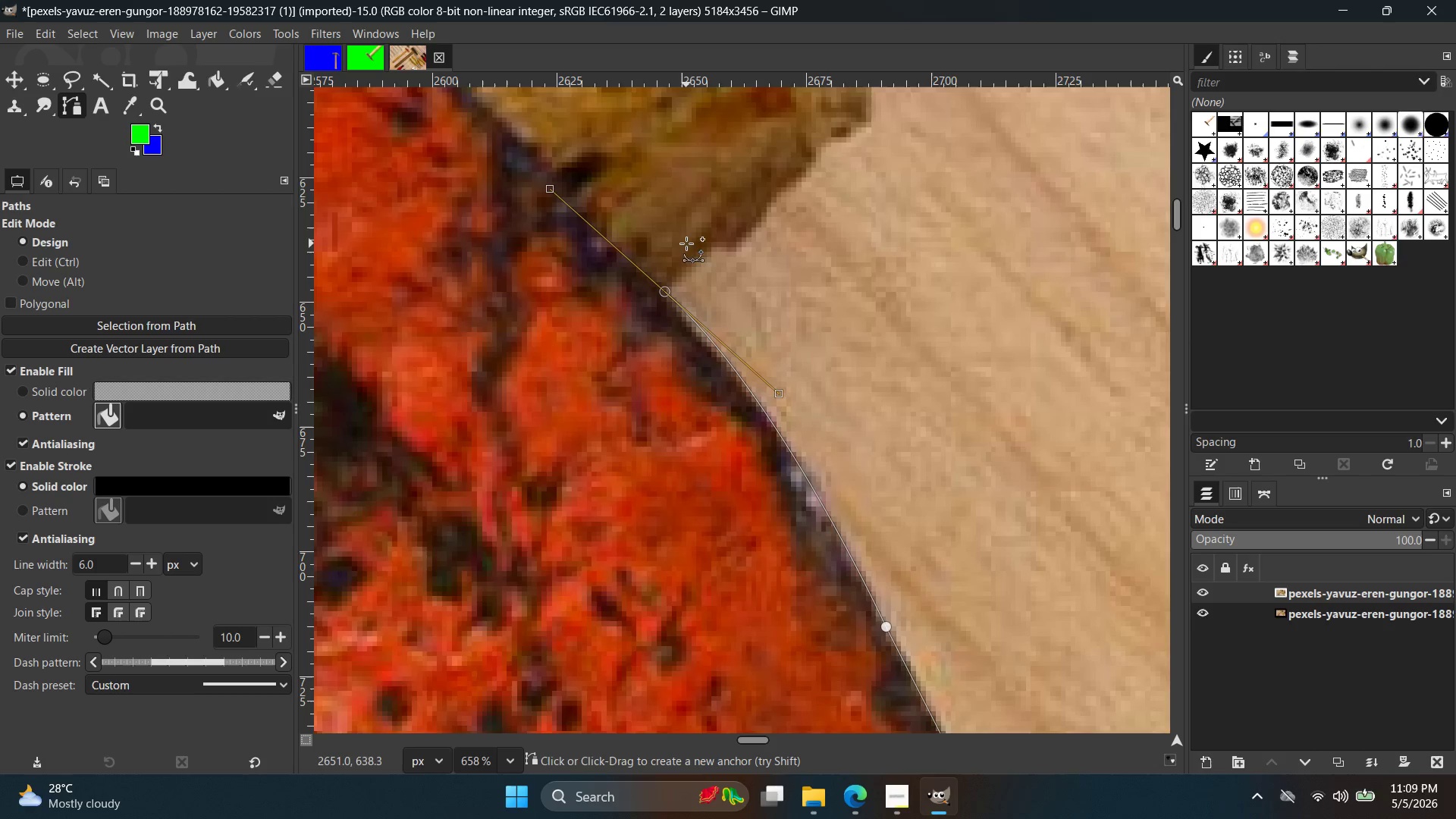 
hold_key(key=Space, duration=0.69)
 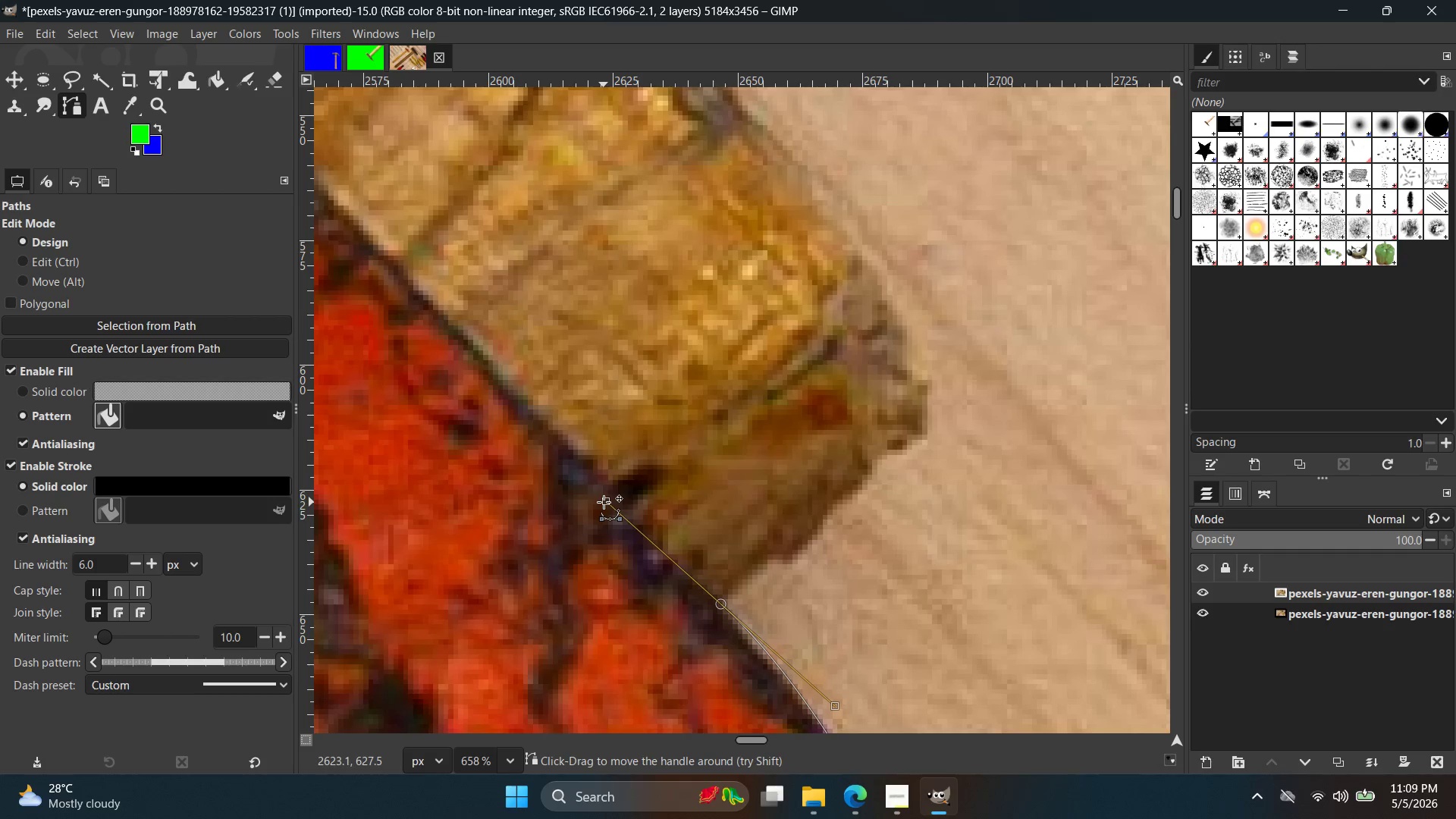 
left_click_drag(start_coordinate=[604, 502], to_coordinate=[721, 604])
 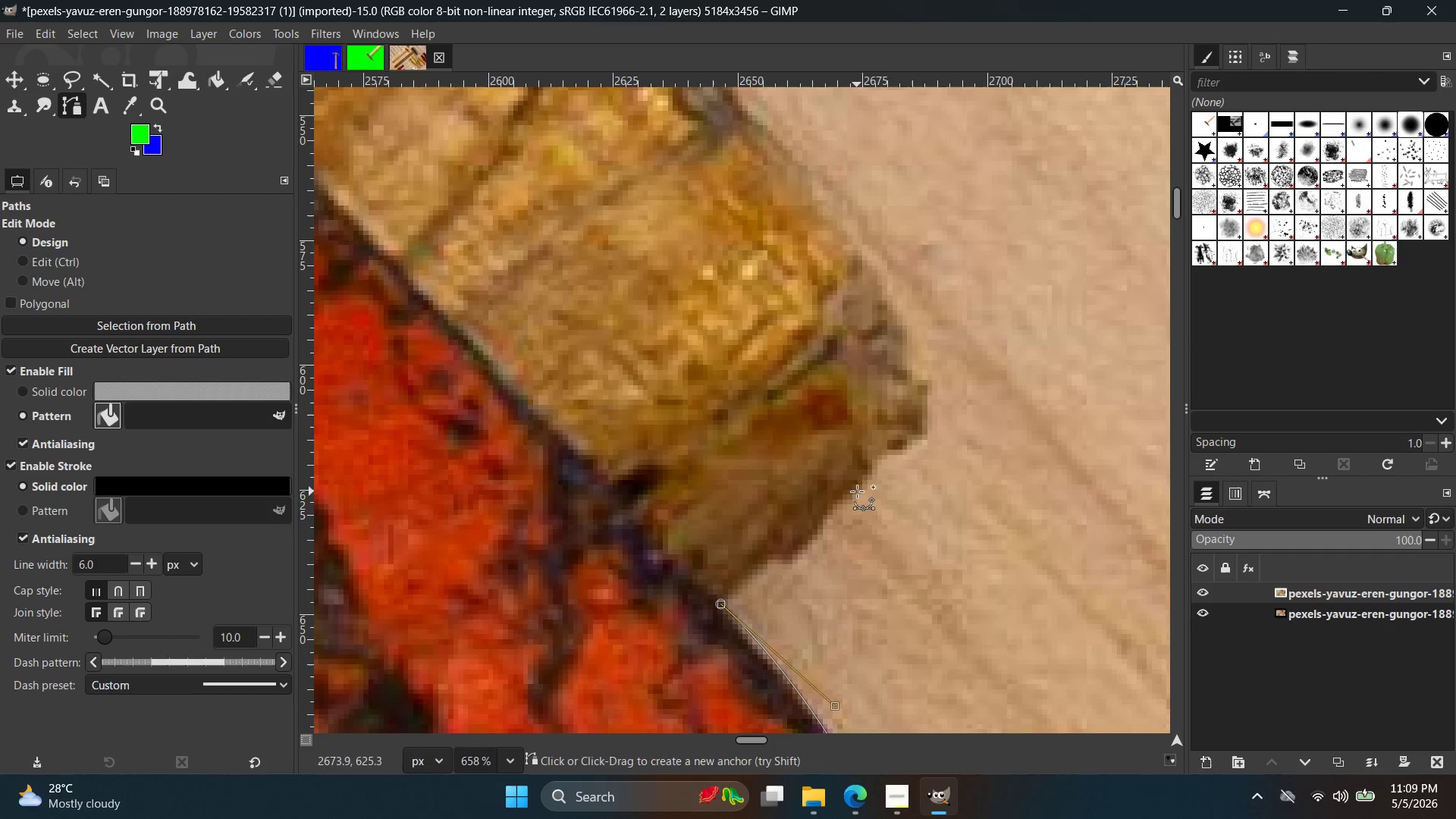 
left_click([860, 488])
 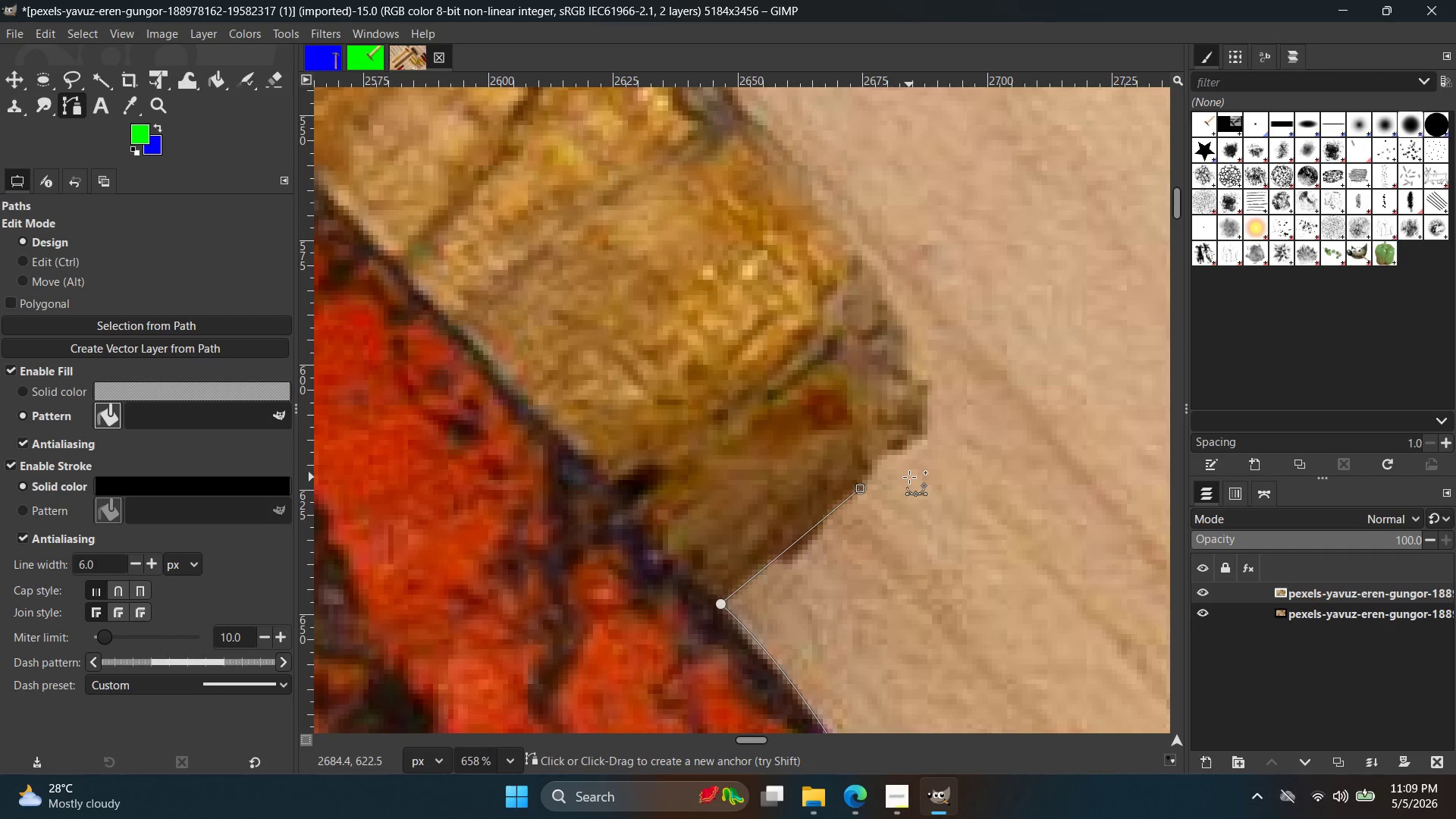 
key(Control+Z)
 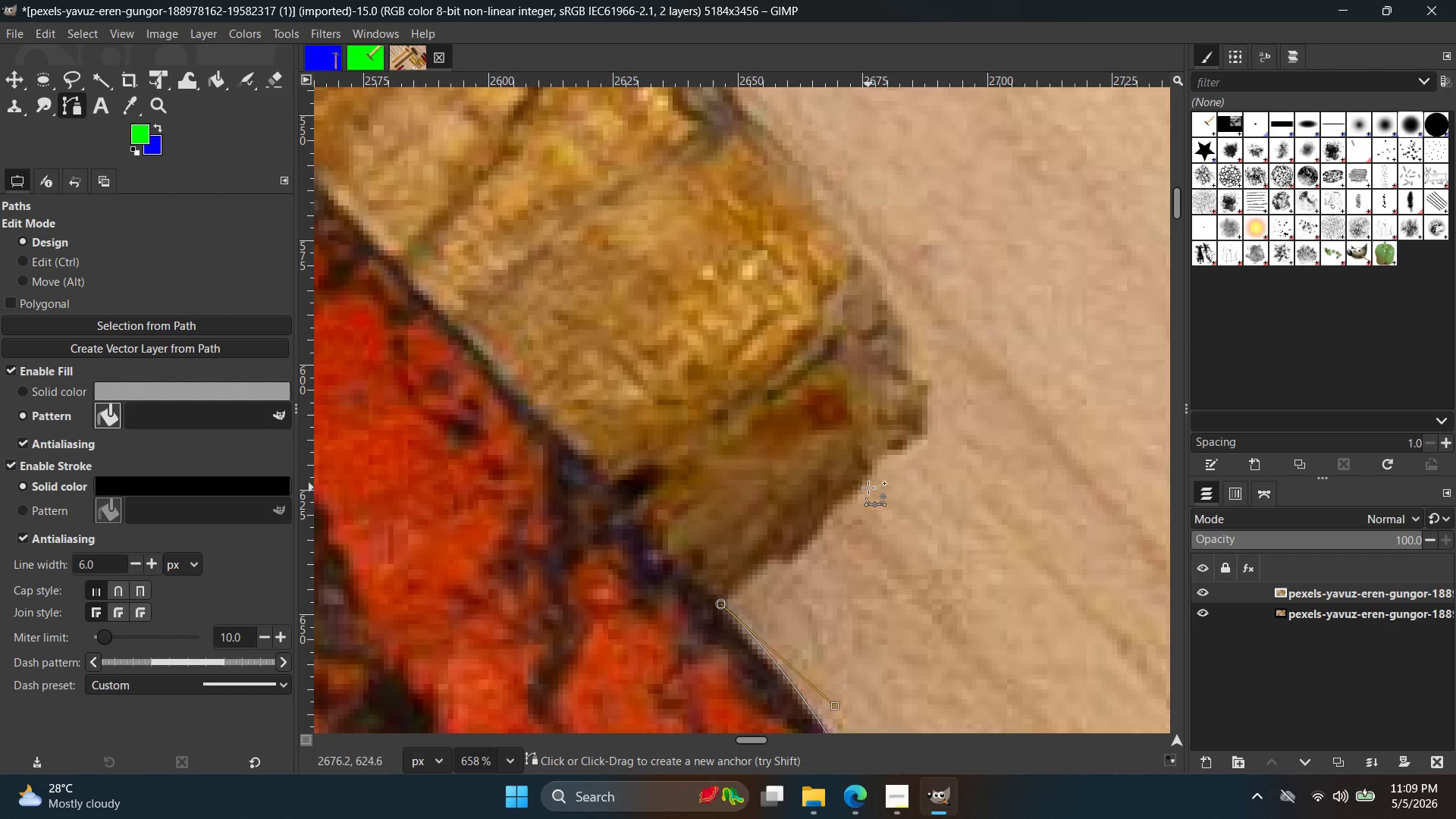 
left_click_drag(start_coordinate=[866, 482], to_coordinate=[890, 457])
 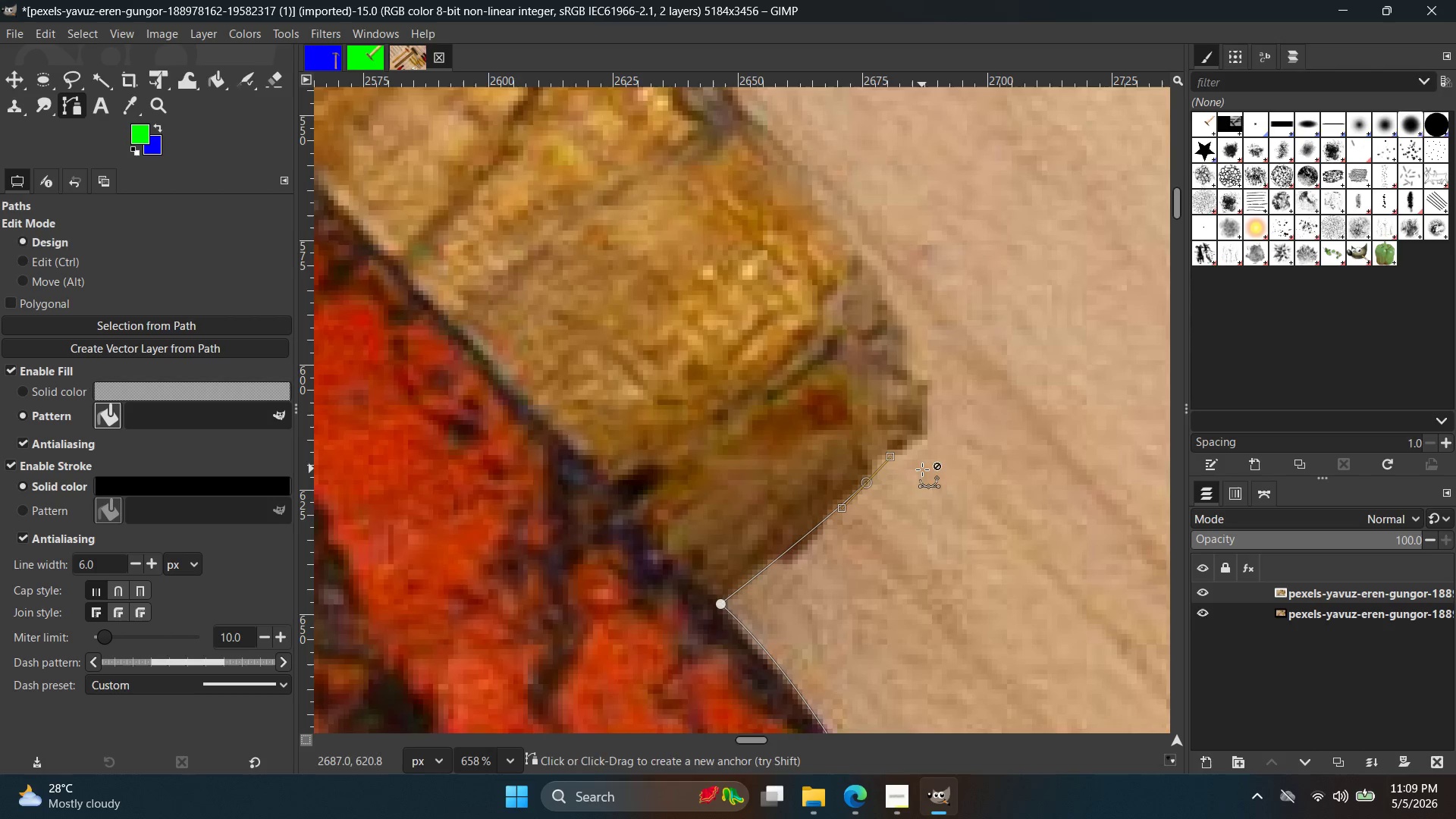 
left_click([890, 457])
 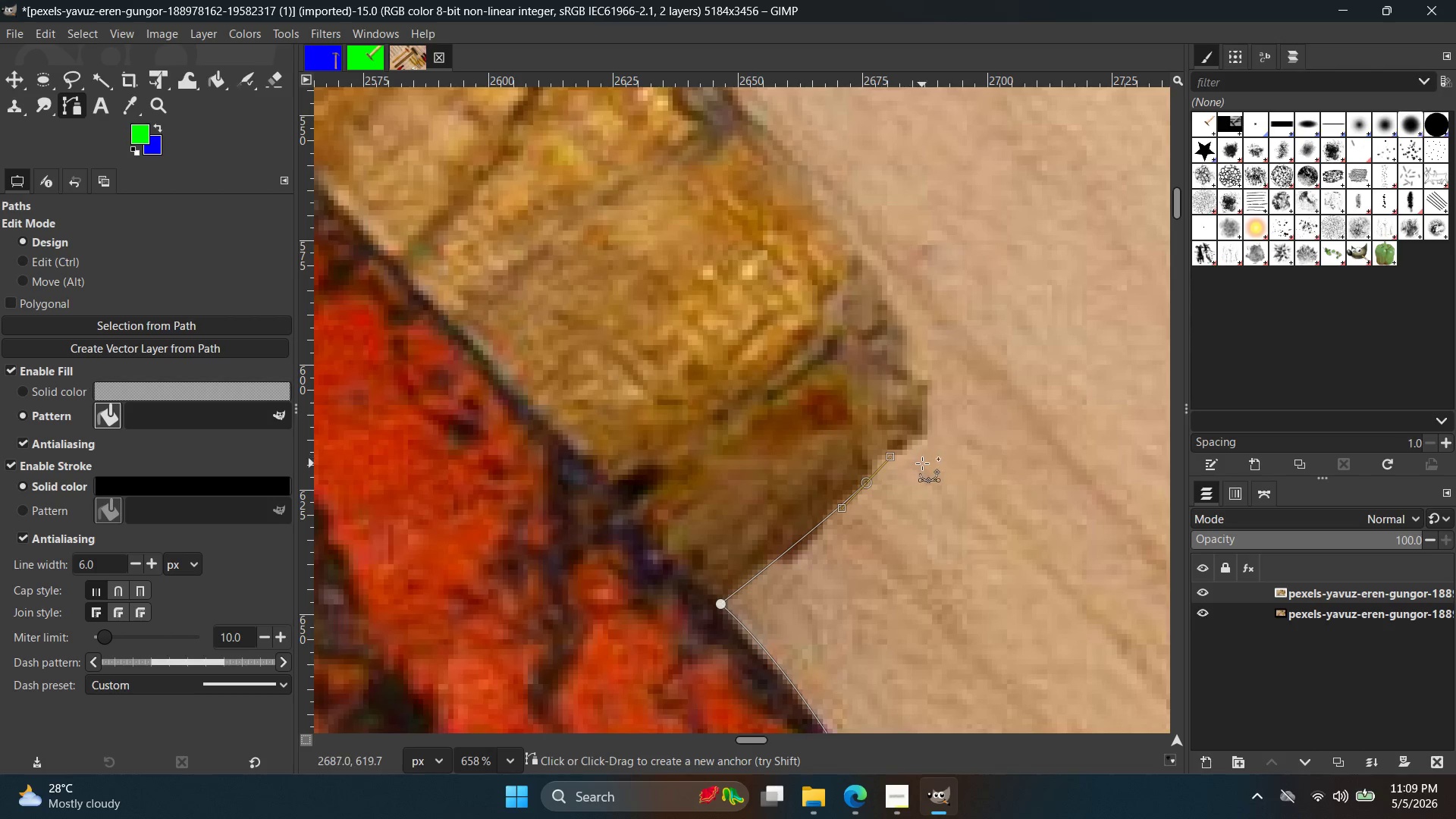 
hold_key(key=ControlLeft, duration=0.66)
scroll: coordinate [907, 469], scroll_direction: up, amount: 6.0
 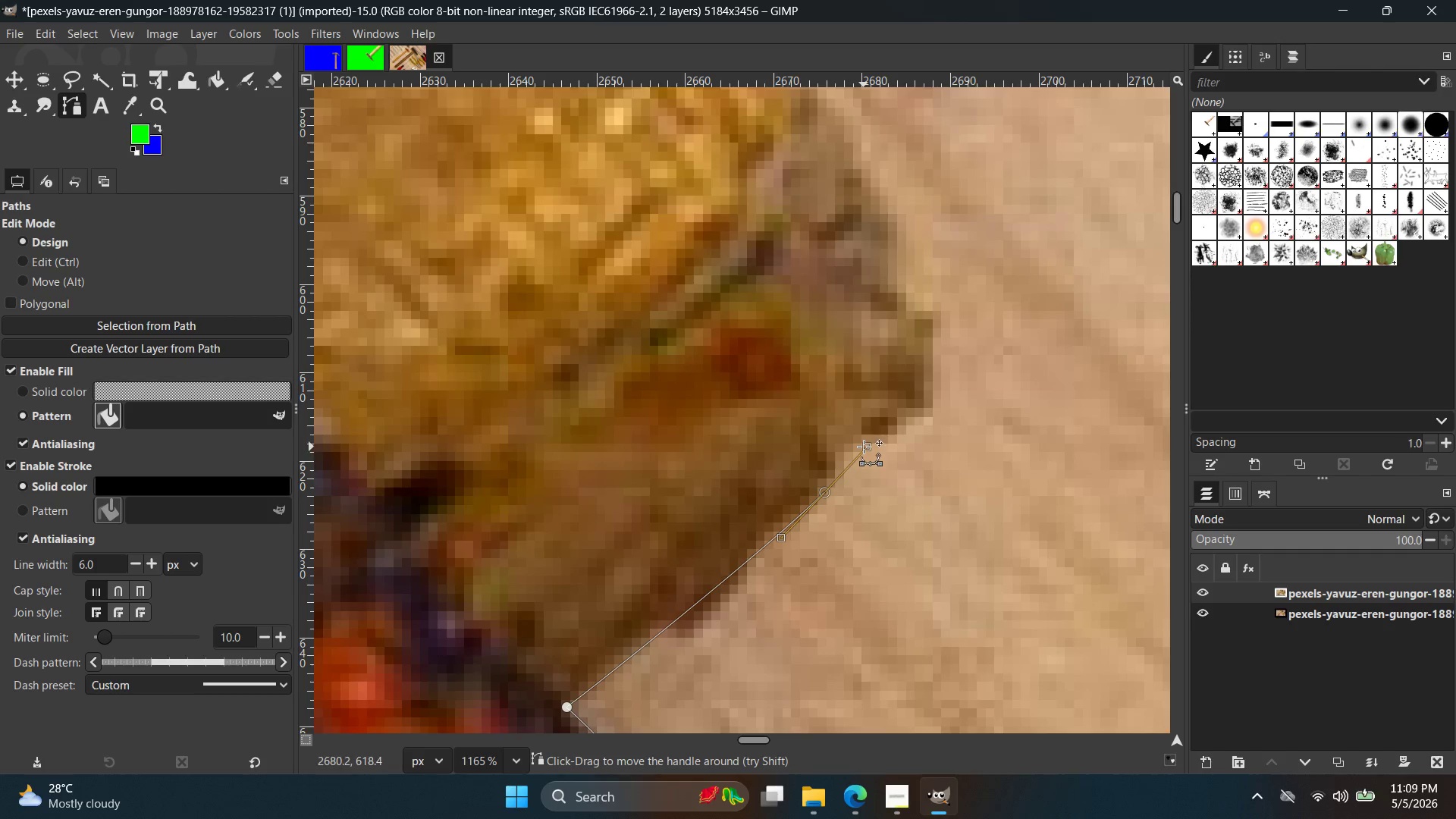 
left_click_drag(start_coordinate=[864, 447], to_coordinate=[827, 492])
 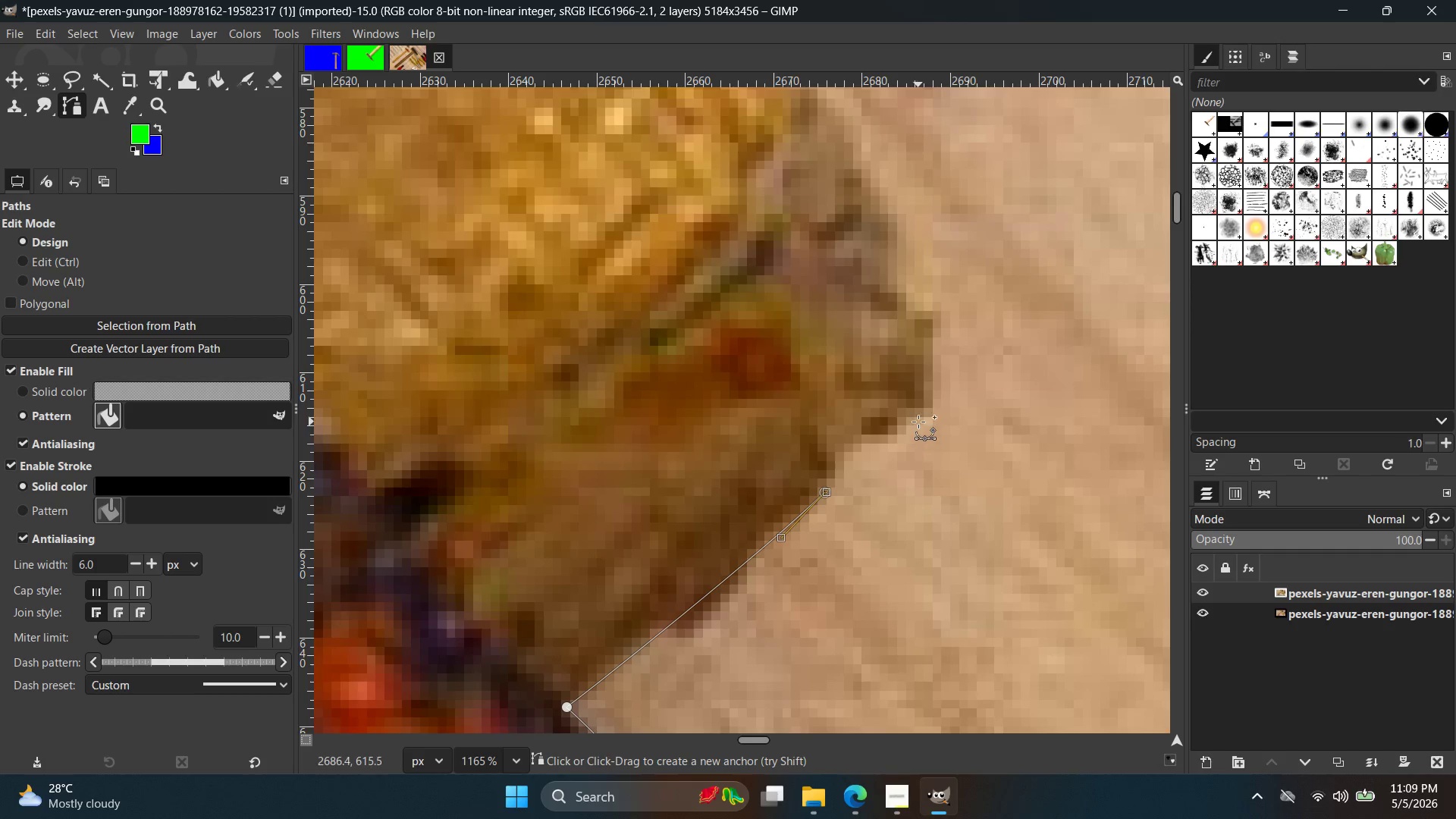 
left_click([918, 418])
 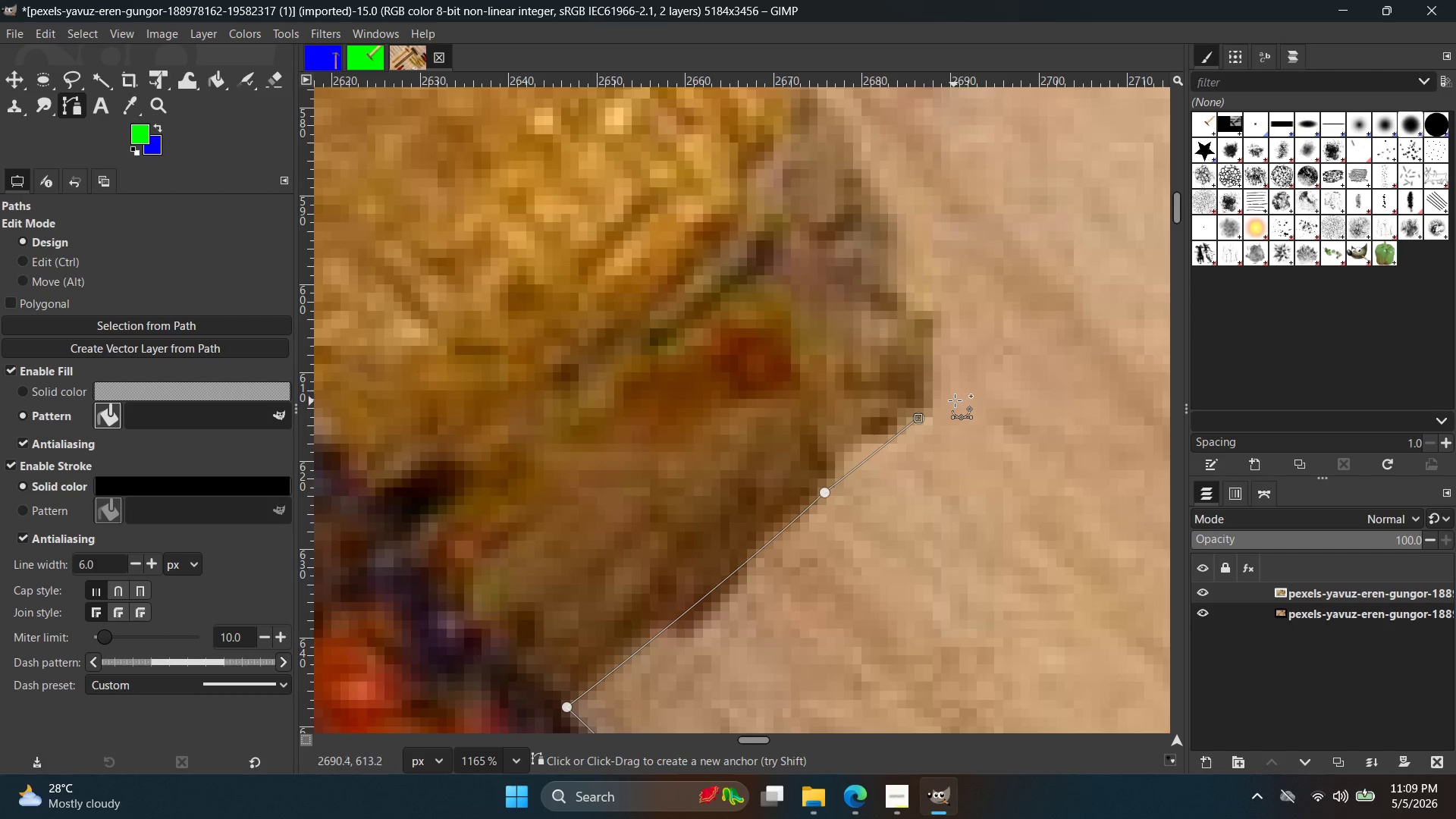 
key(Control+Z)
 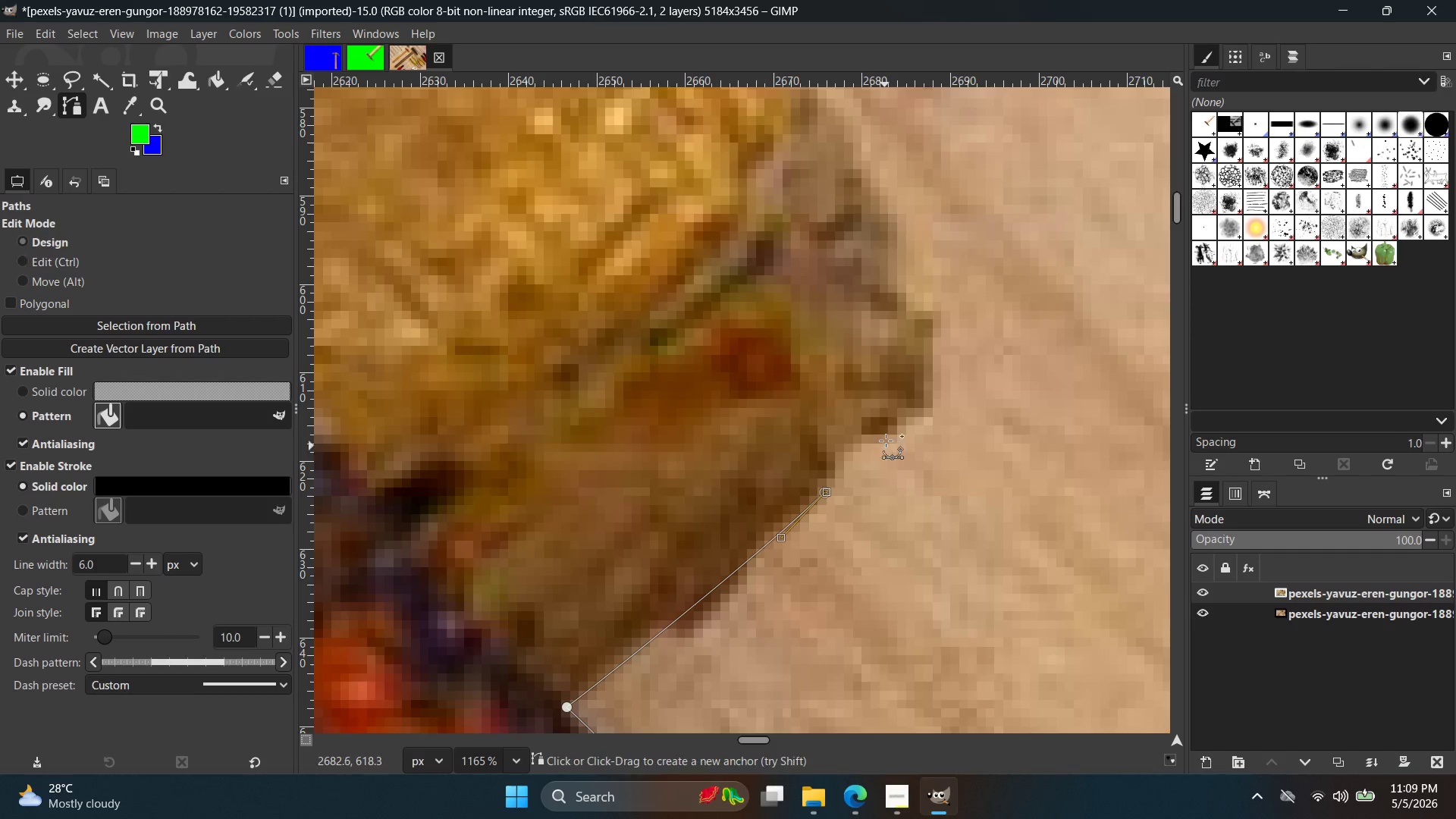 
left_click([886, 428])
 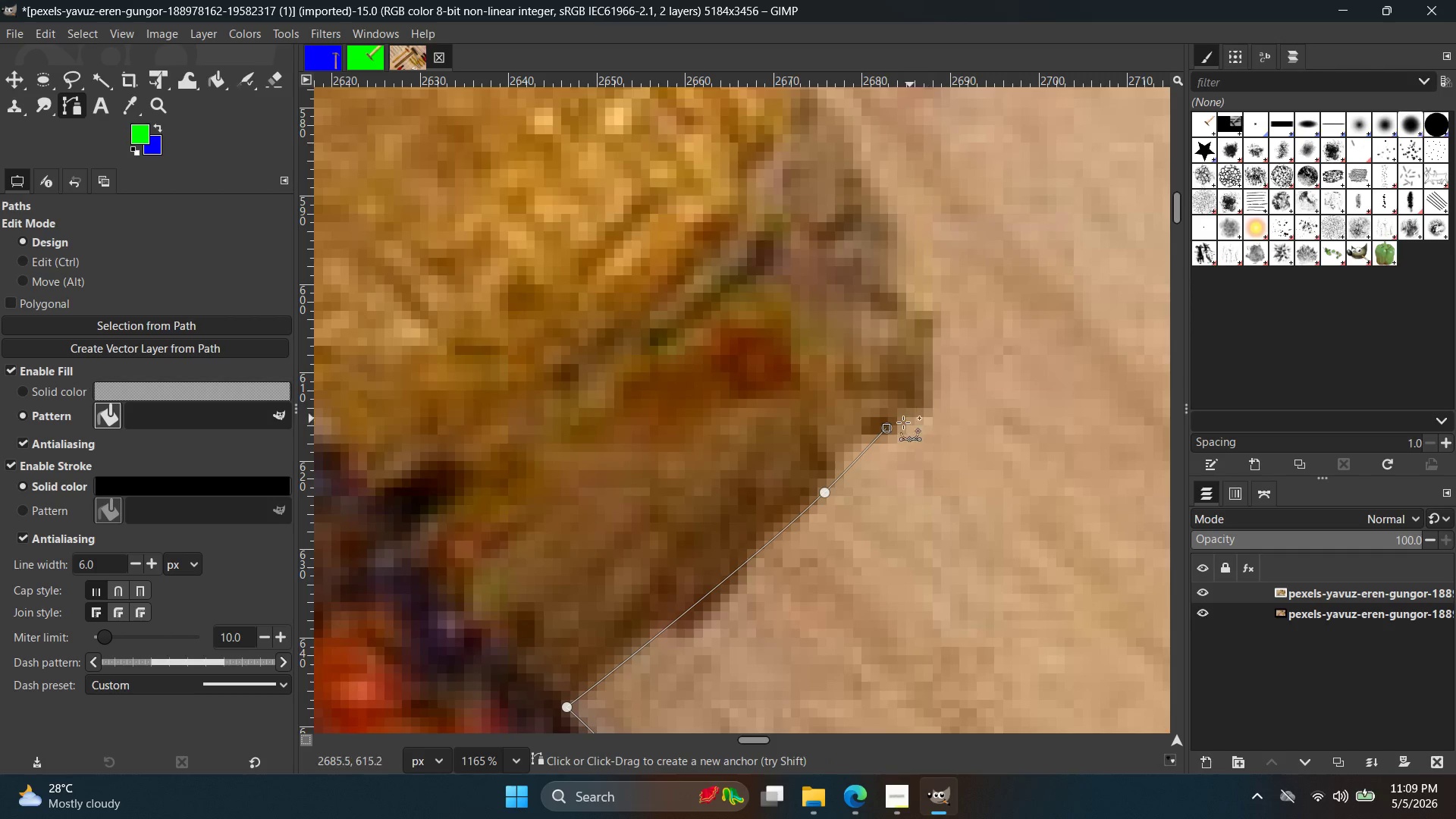 
key(Control+Z)
 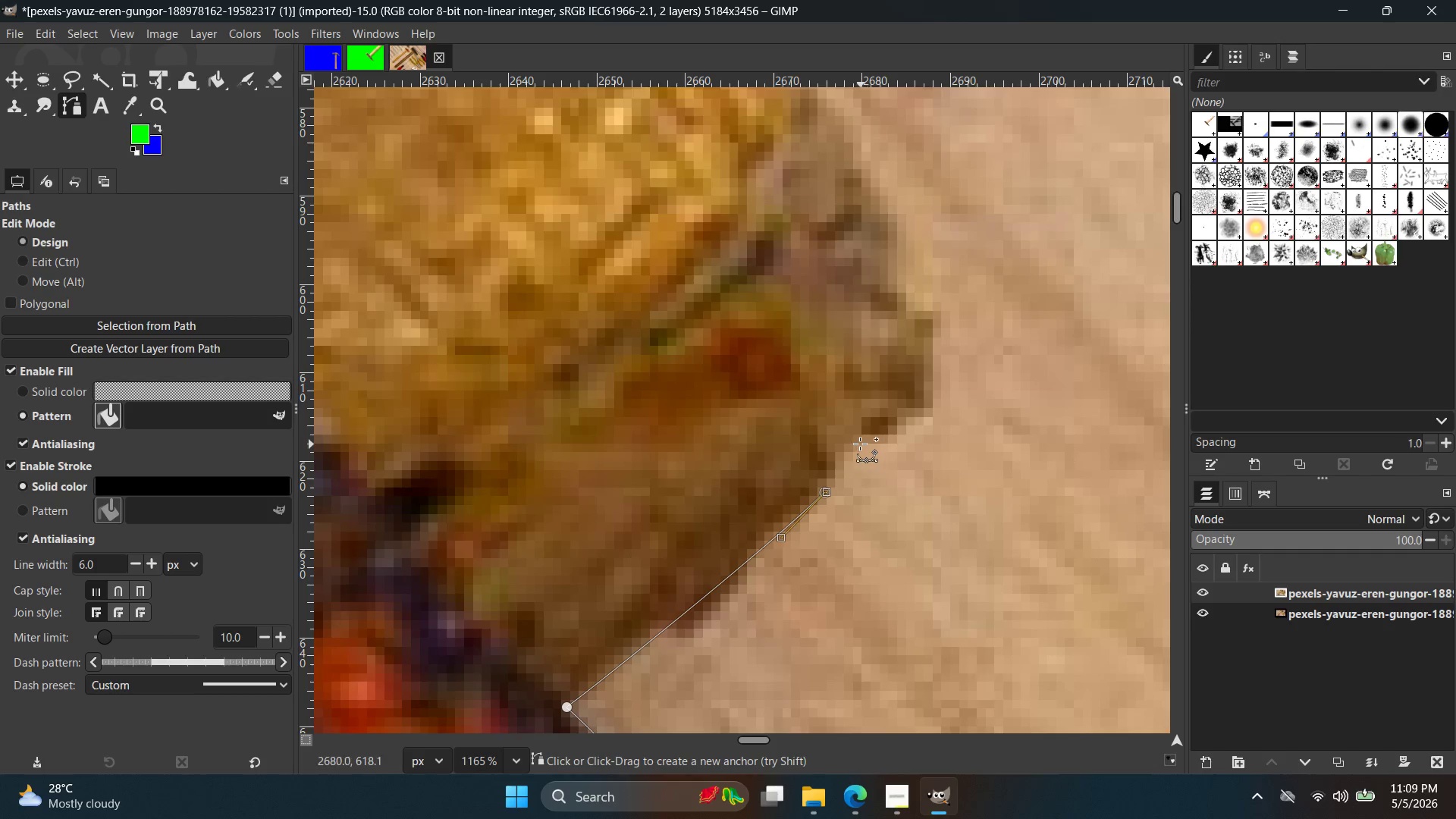 
left_click([858, 443])
 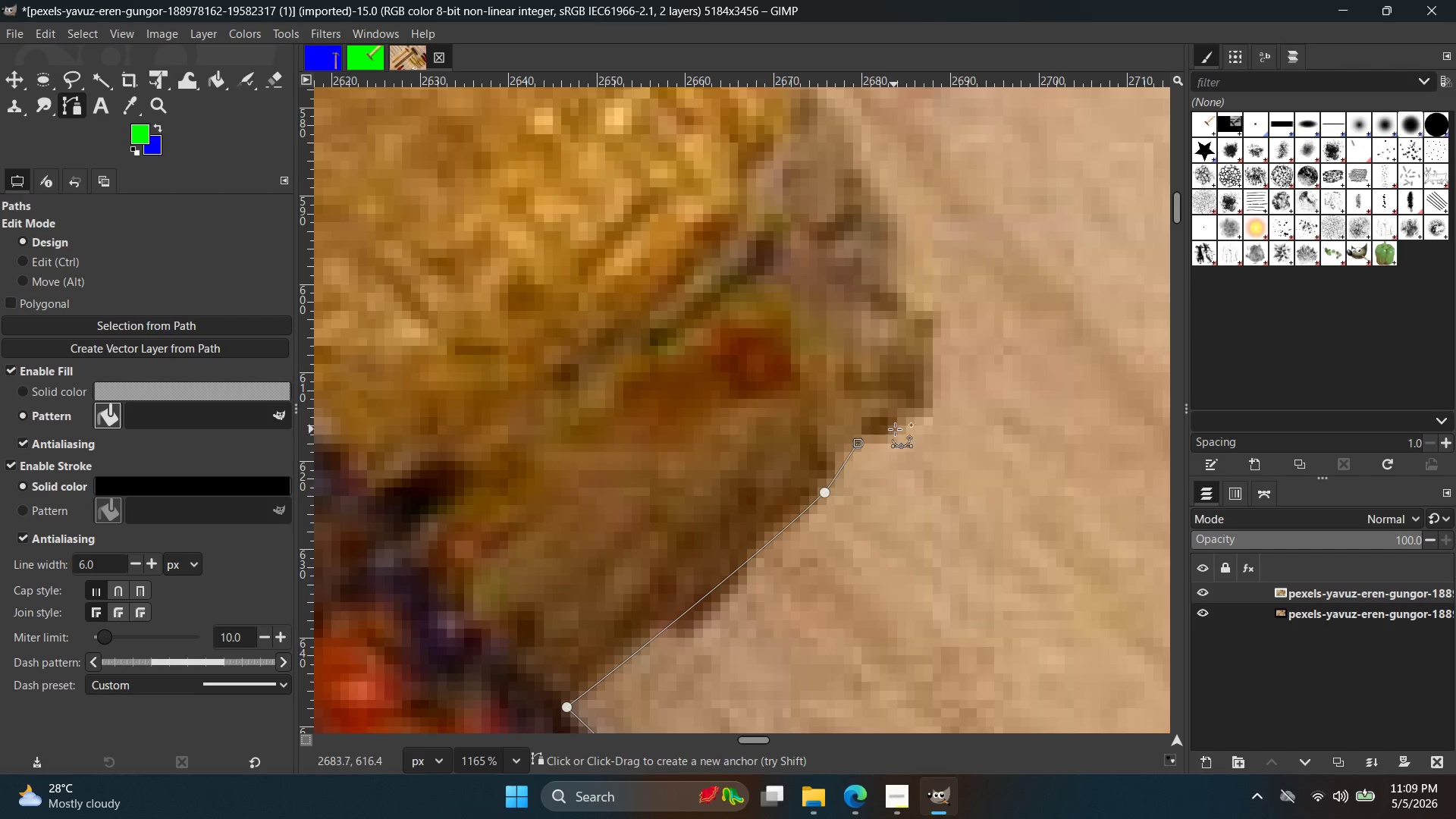 
key(Control+Z)
 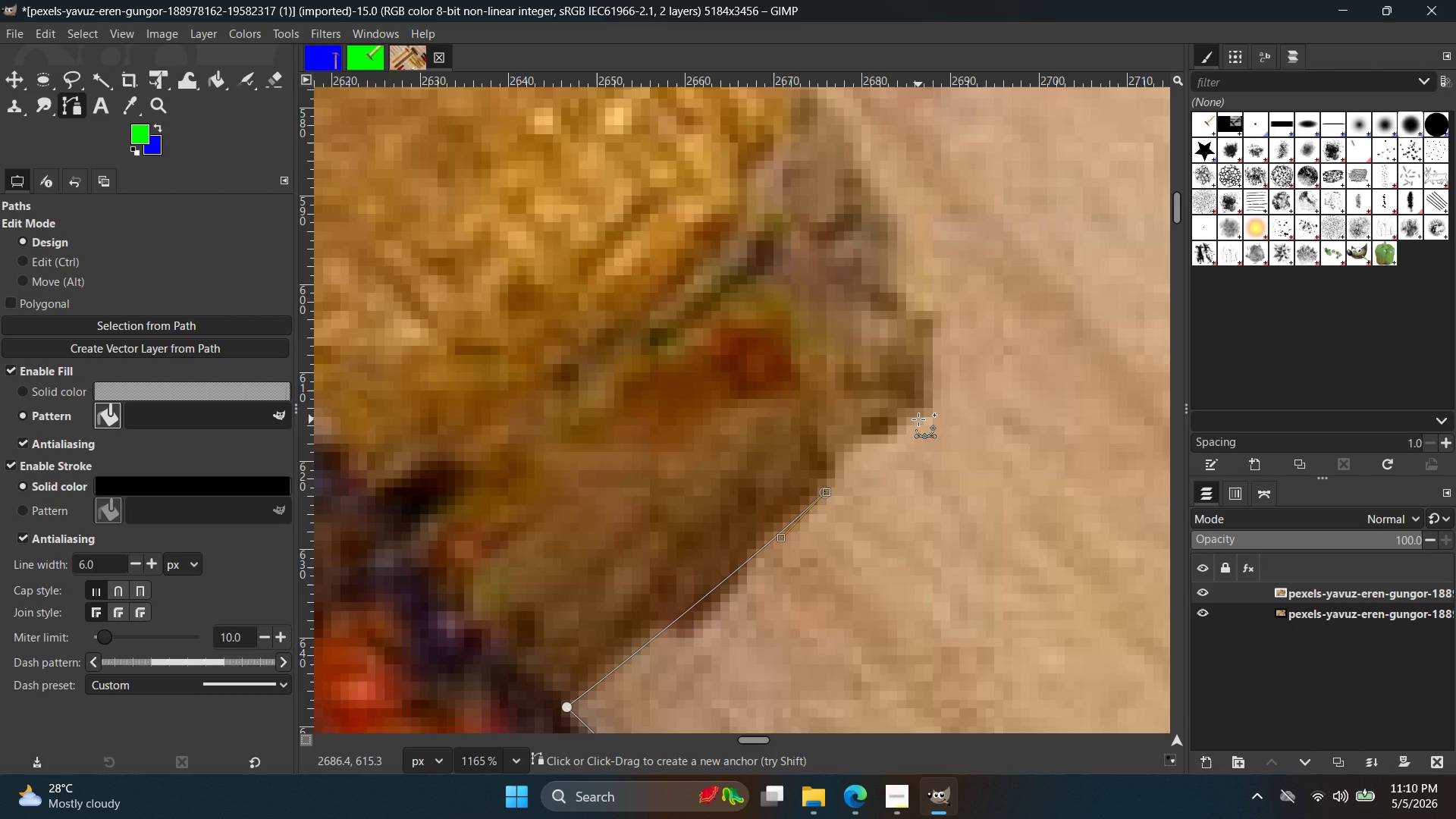 
key(Shift+ShiftLeft)
 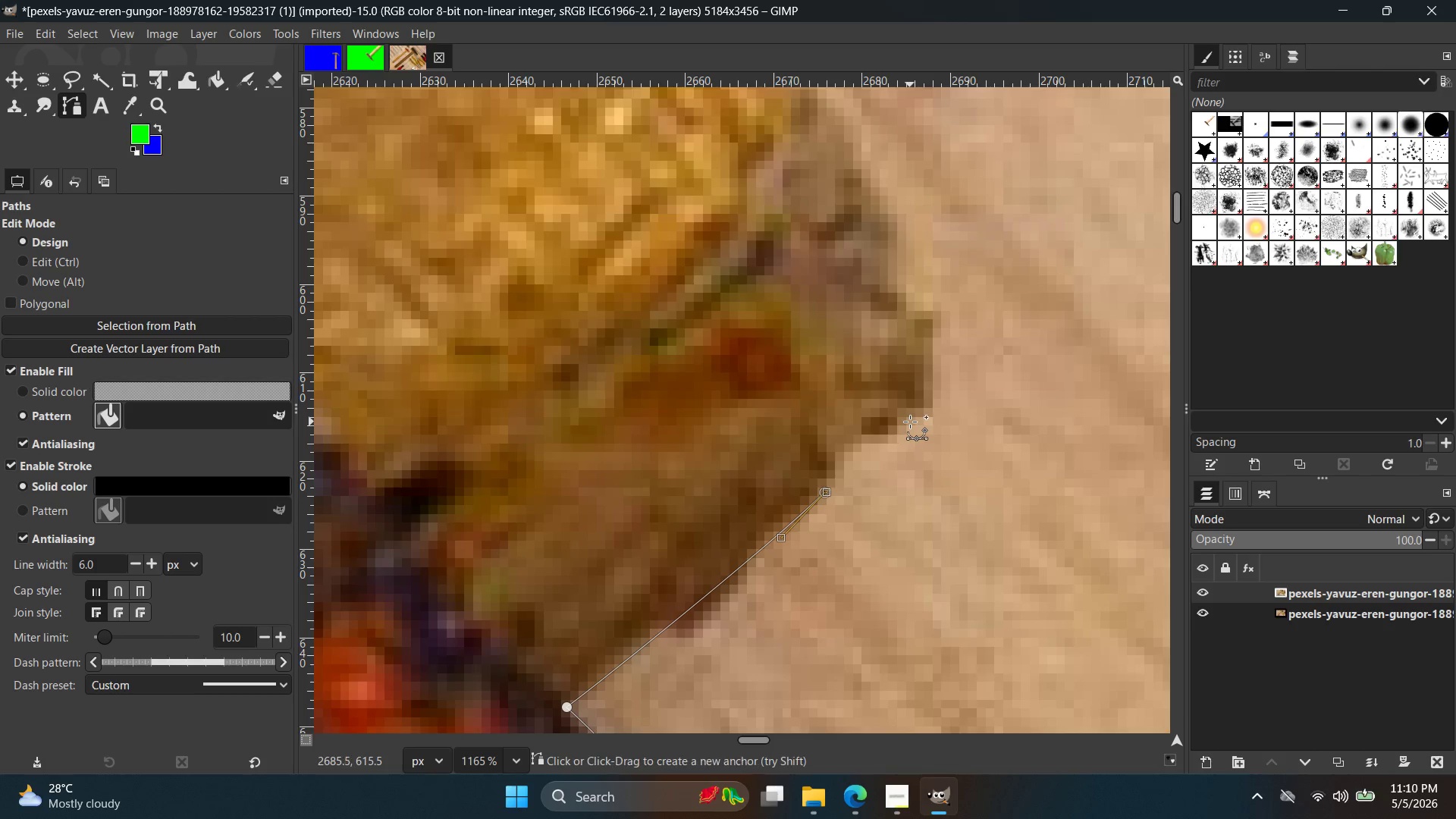 
hold_key(key=ControlLeft, duration=0.53)
left_click([917, 418])
 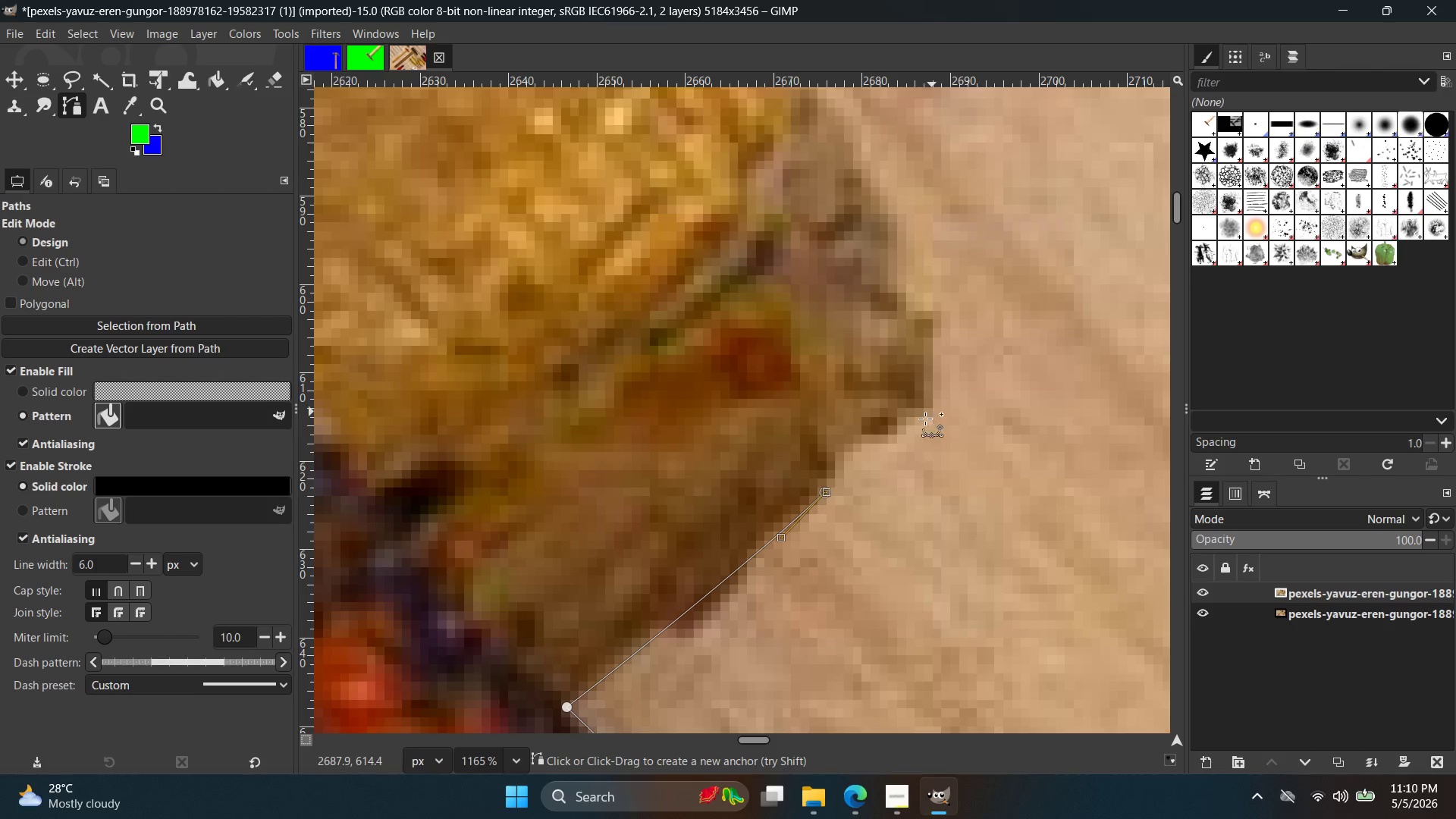 
left_click([914, 428])
 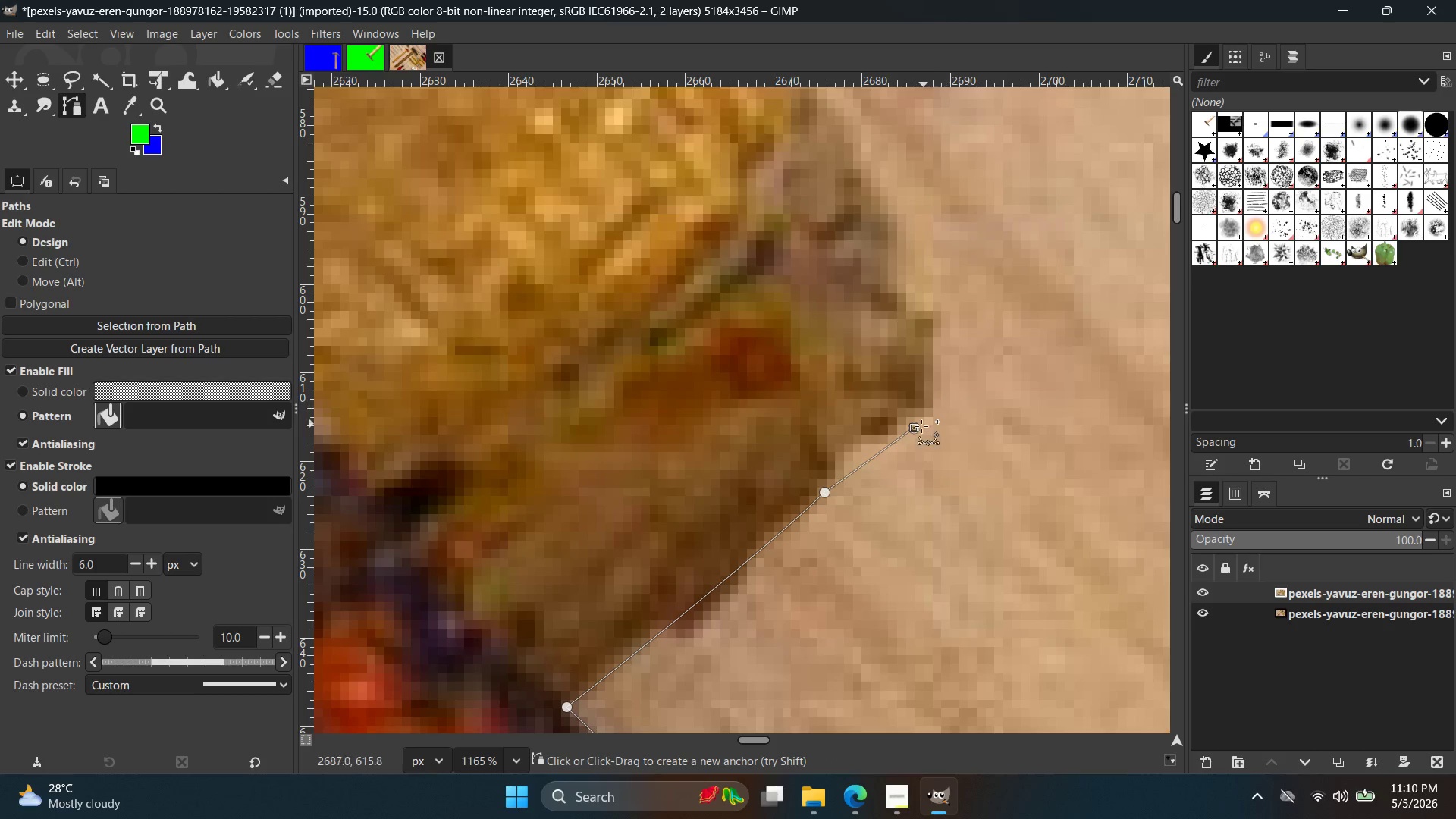 
key(Control+Z)
 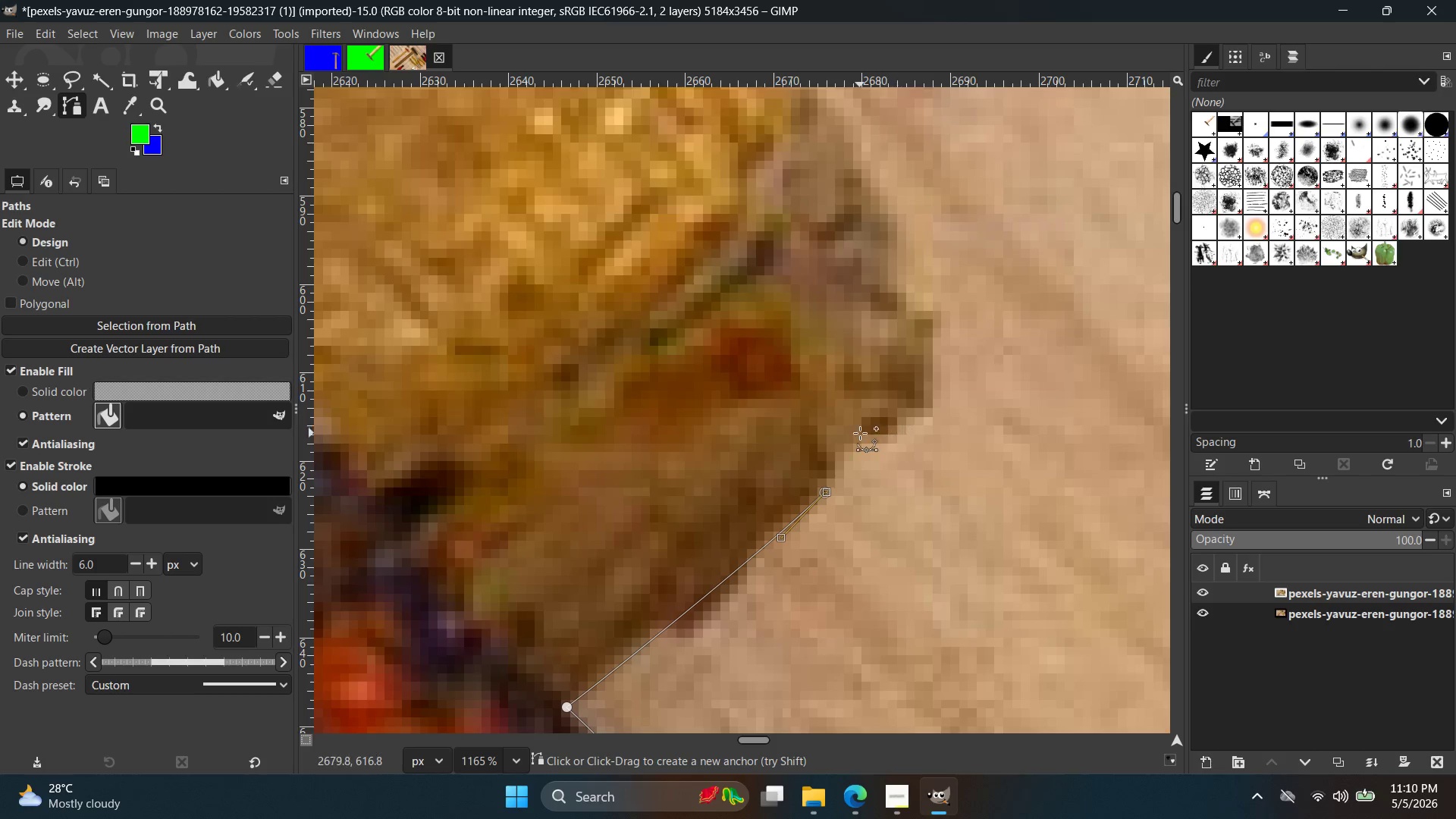 
left_click_drag(start_coordinate=[860, 433], to_coordinate=[864, 433])
 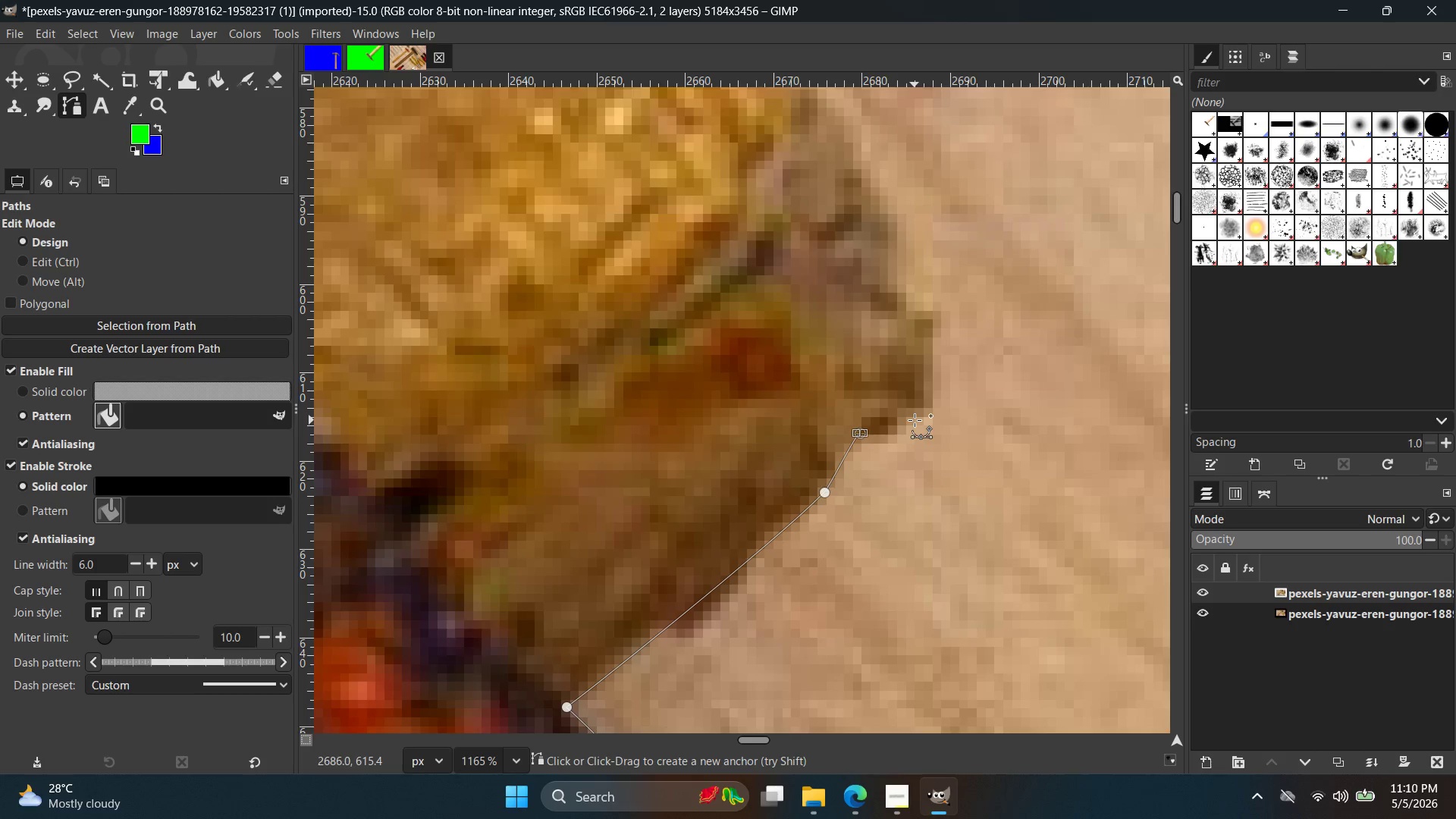 
key(Control+Z)
 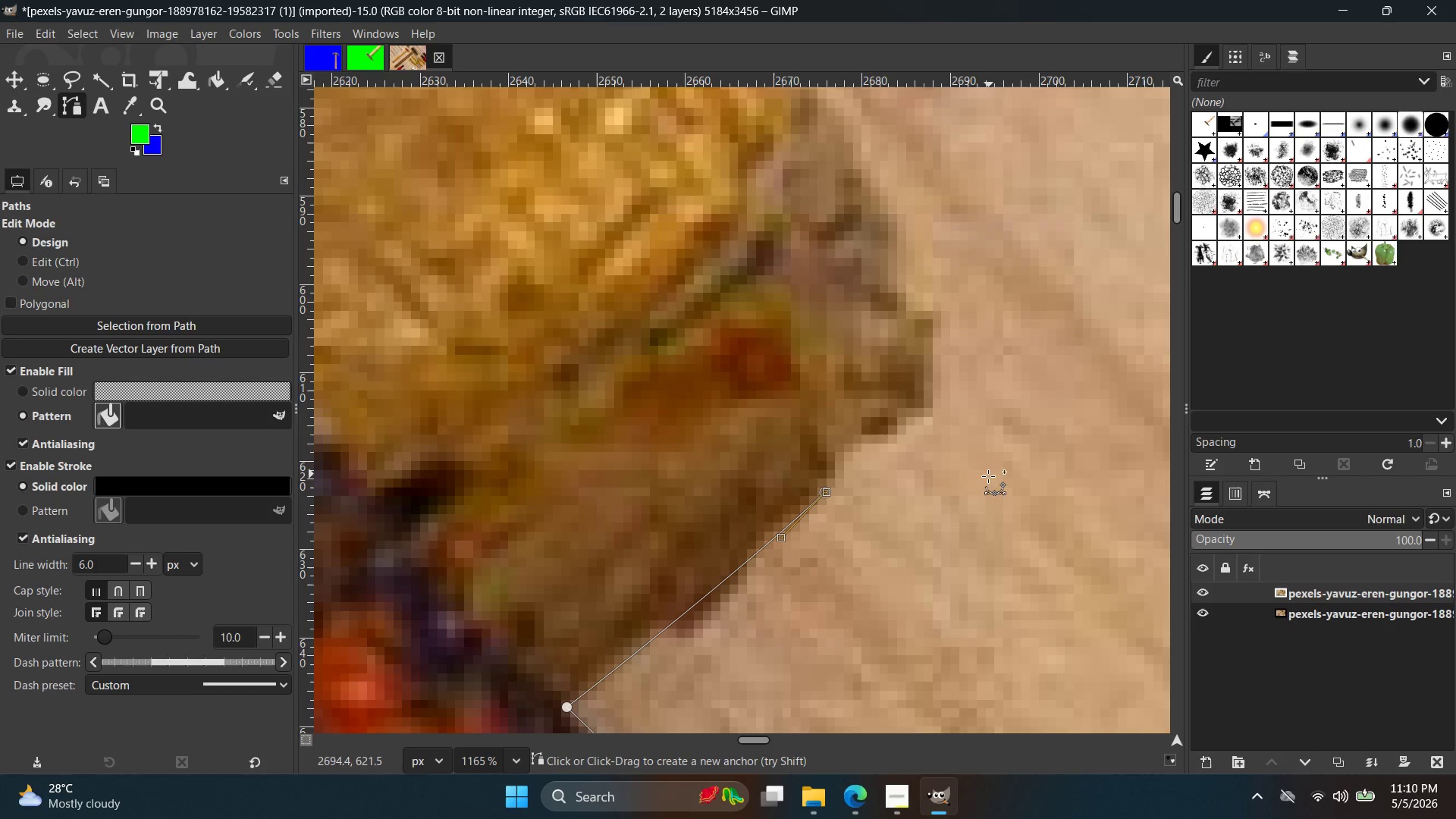 
hold_key(key=ControlLeft, duration=0.45)
scroll: coordinate [901, 465], scroll_direction: up, amount: 5.0
 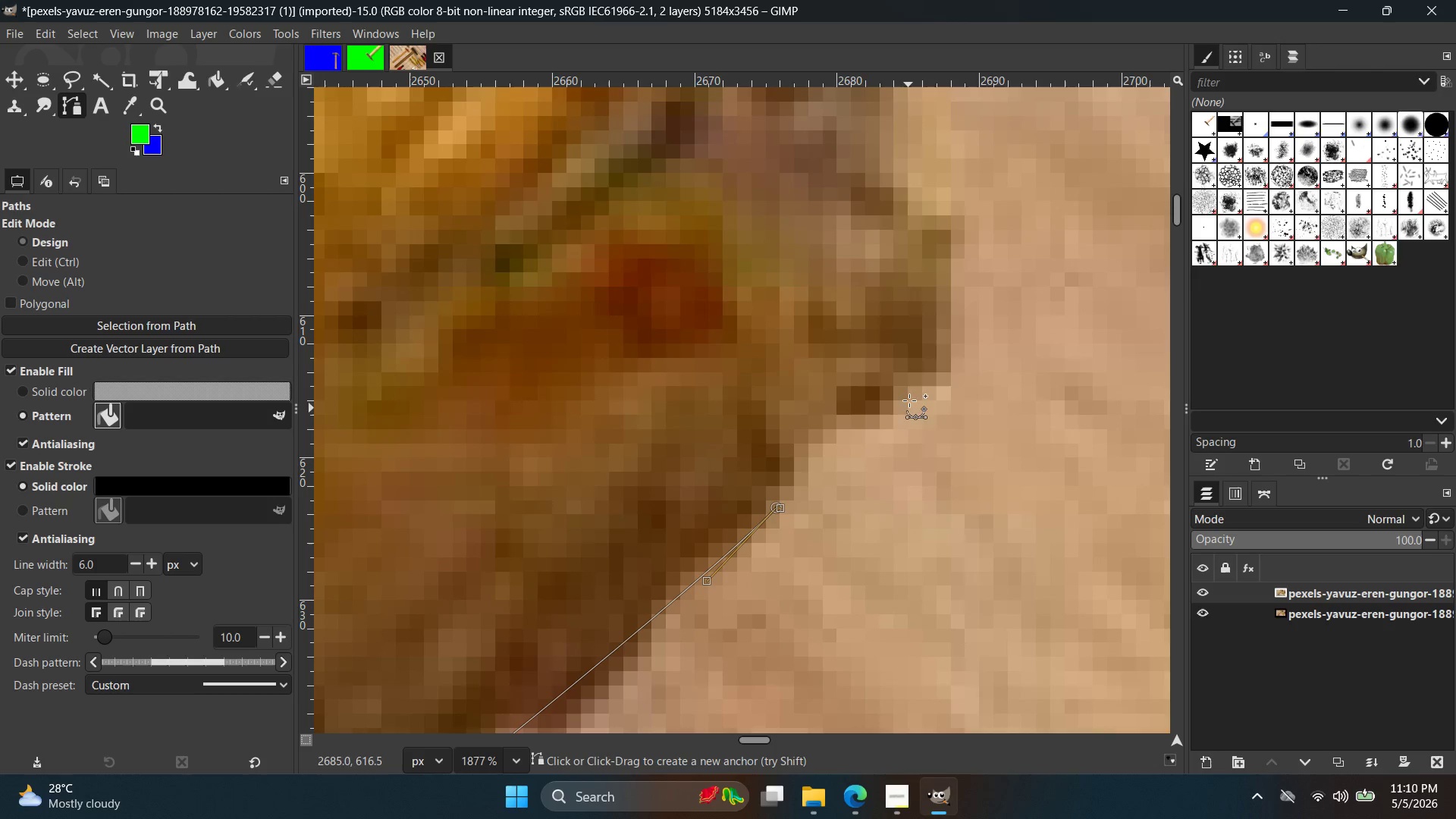 
left_click([915, 388])
 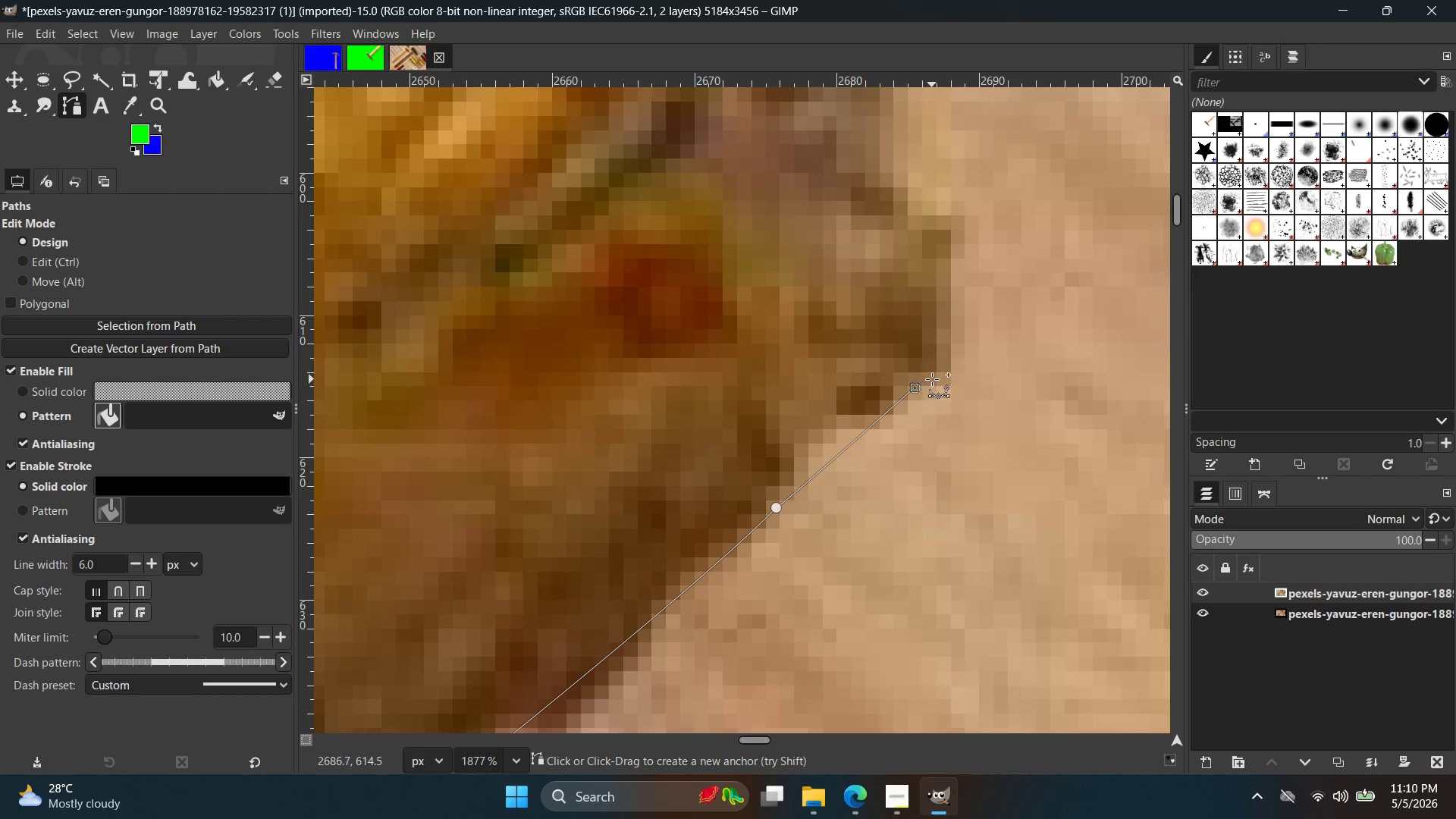 
key(Control+ControlLeft)
 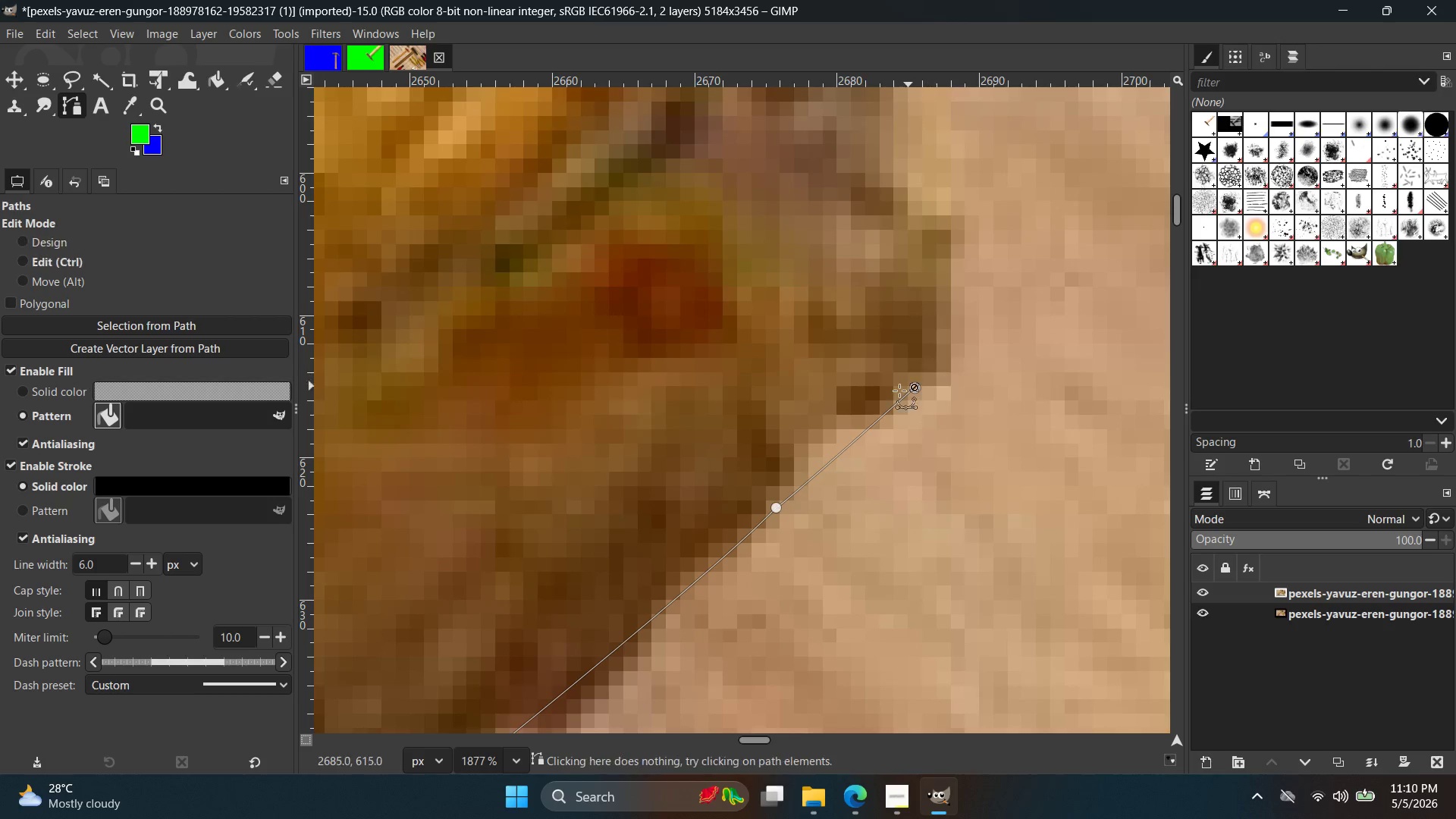 
key(Control+Z)
 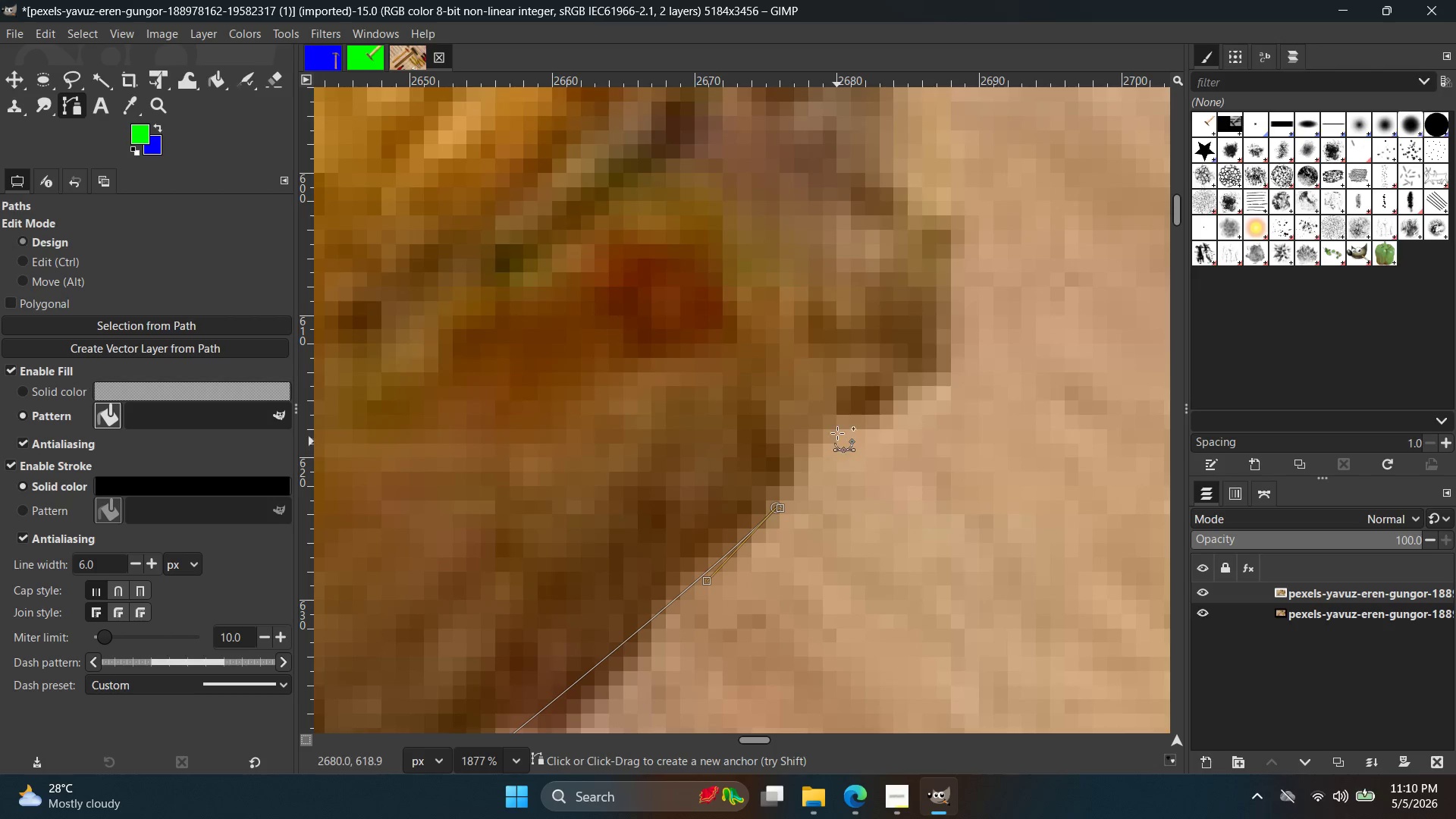 
left_click([836, 430])
 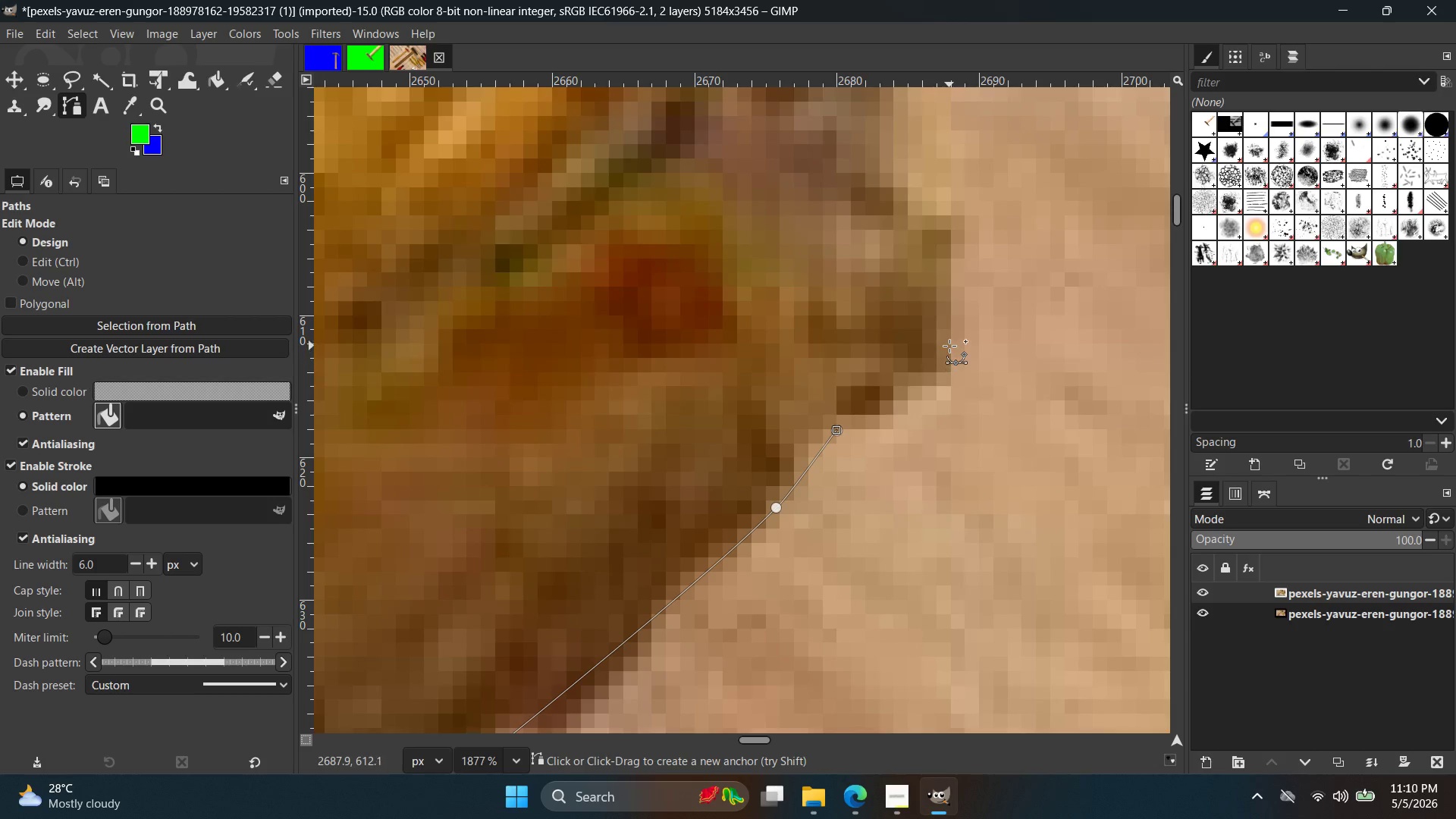 
left_click_drag(start_coordinate=[949, 317], to_coordinate=[951, 224])
 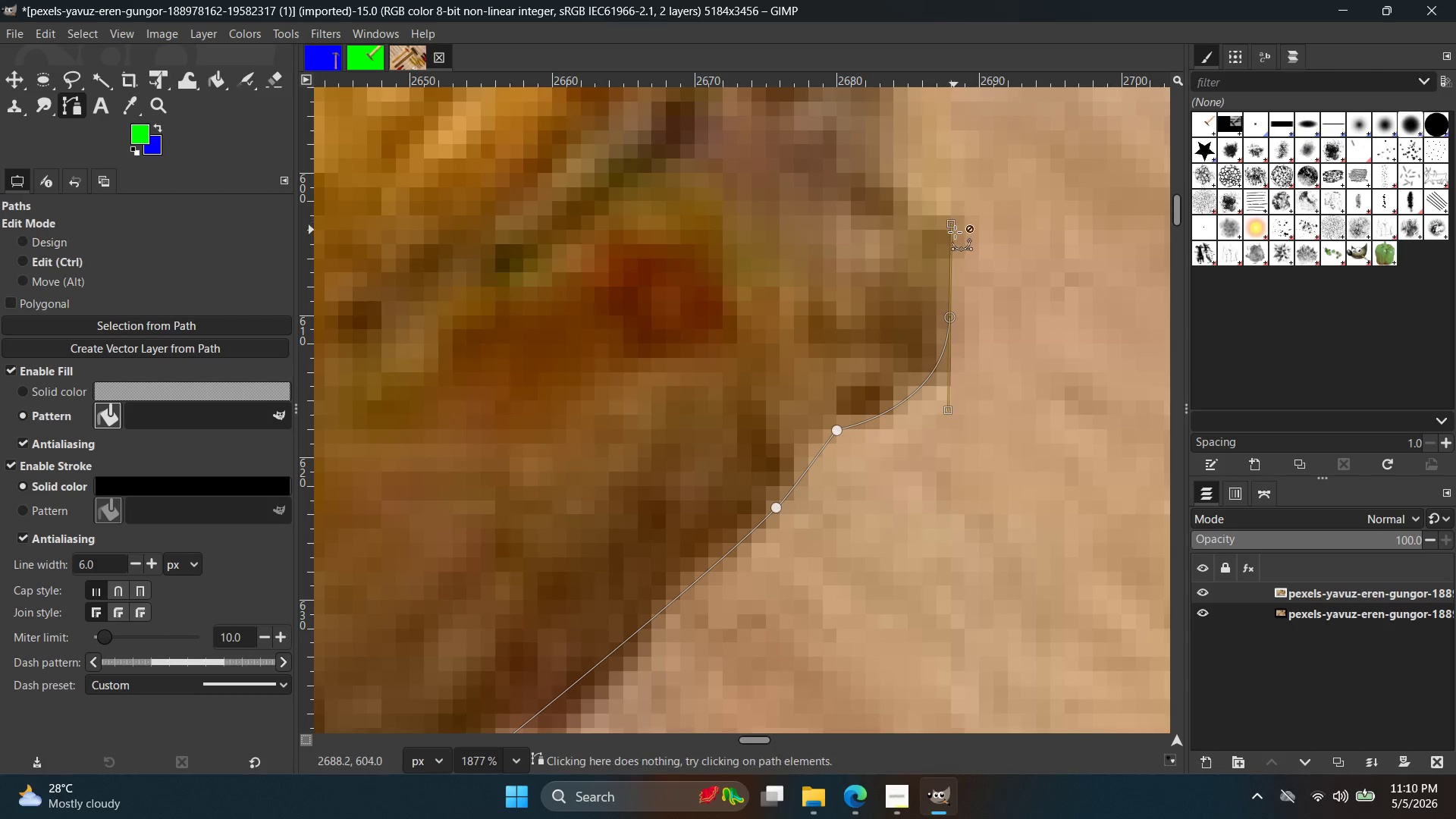 
hold_key(key=ControlLeft, duration=0.78)
 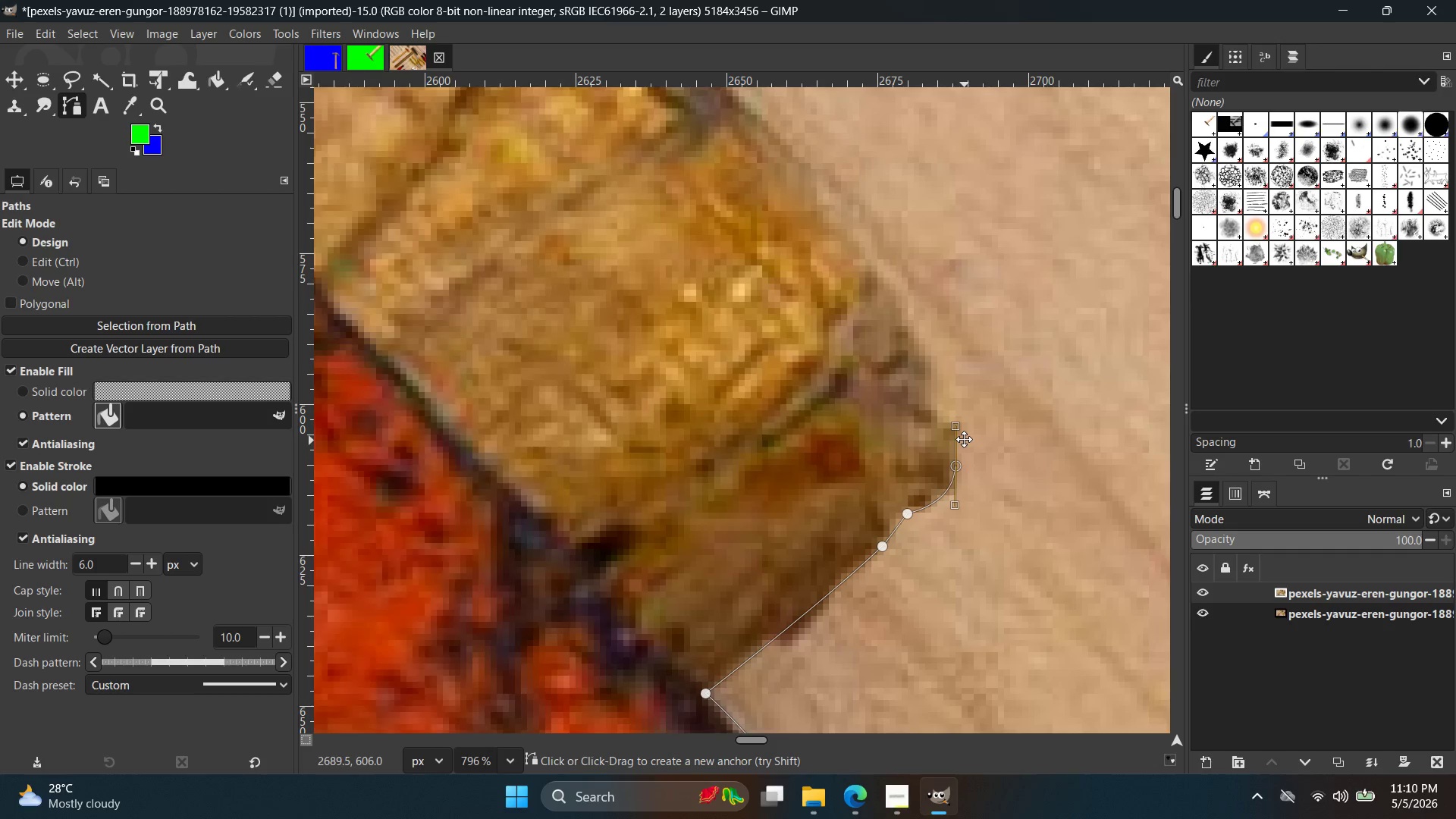 
hold_key(key=Space, duration=0.56)
 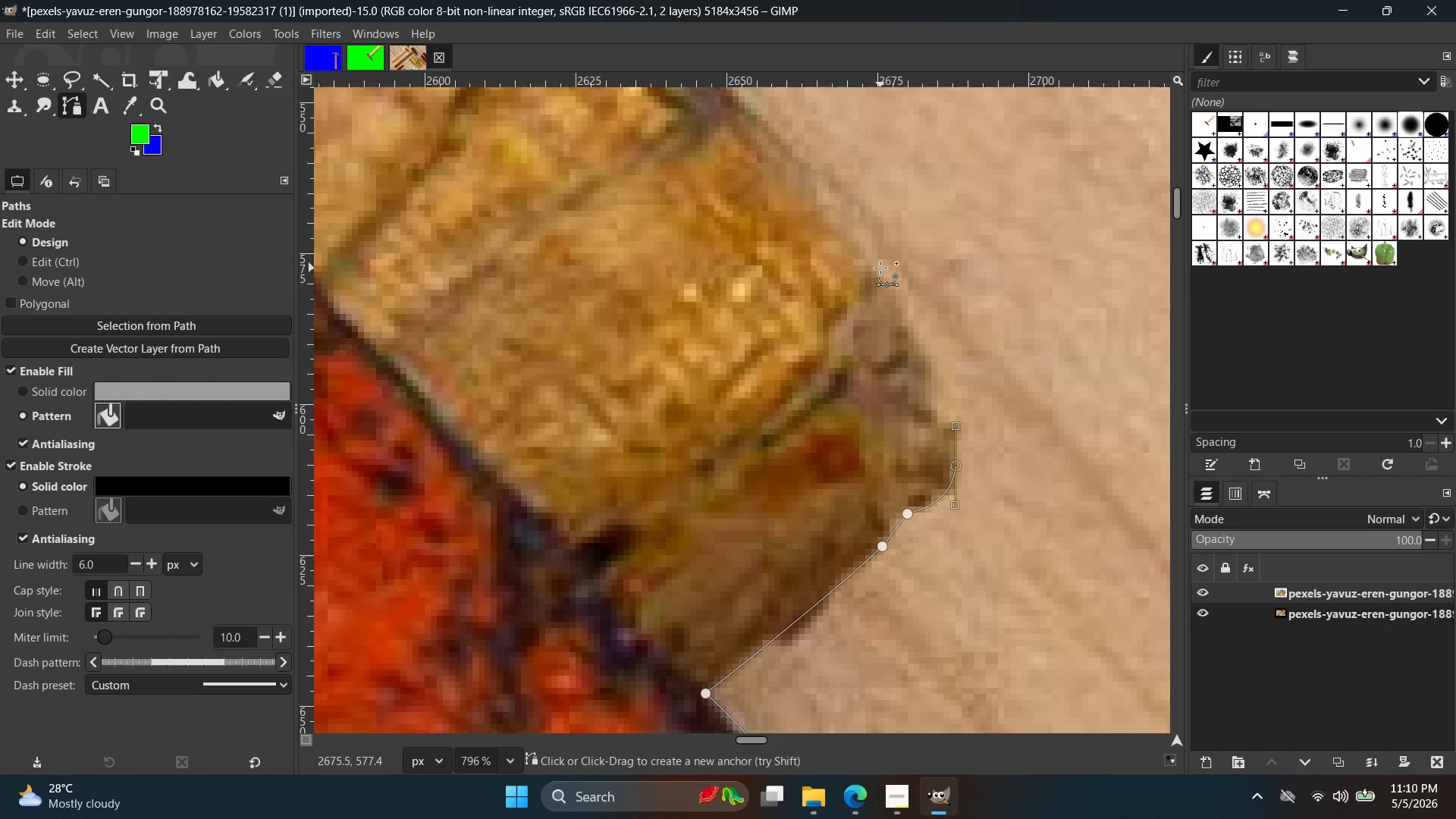 
scroll: coordinate [969, 271], scroll_direction: down, amount: 9.0
 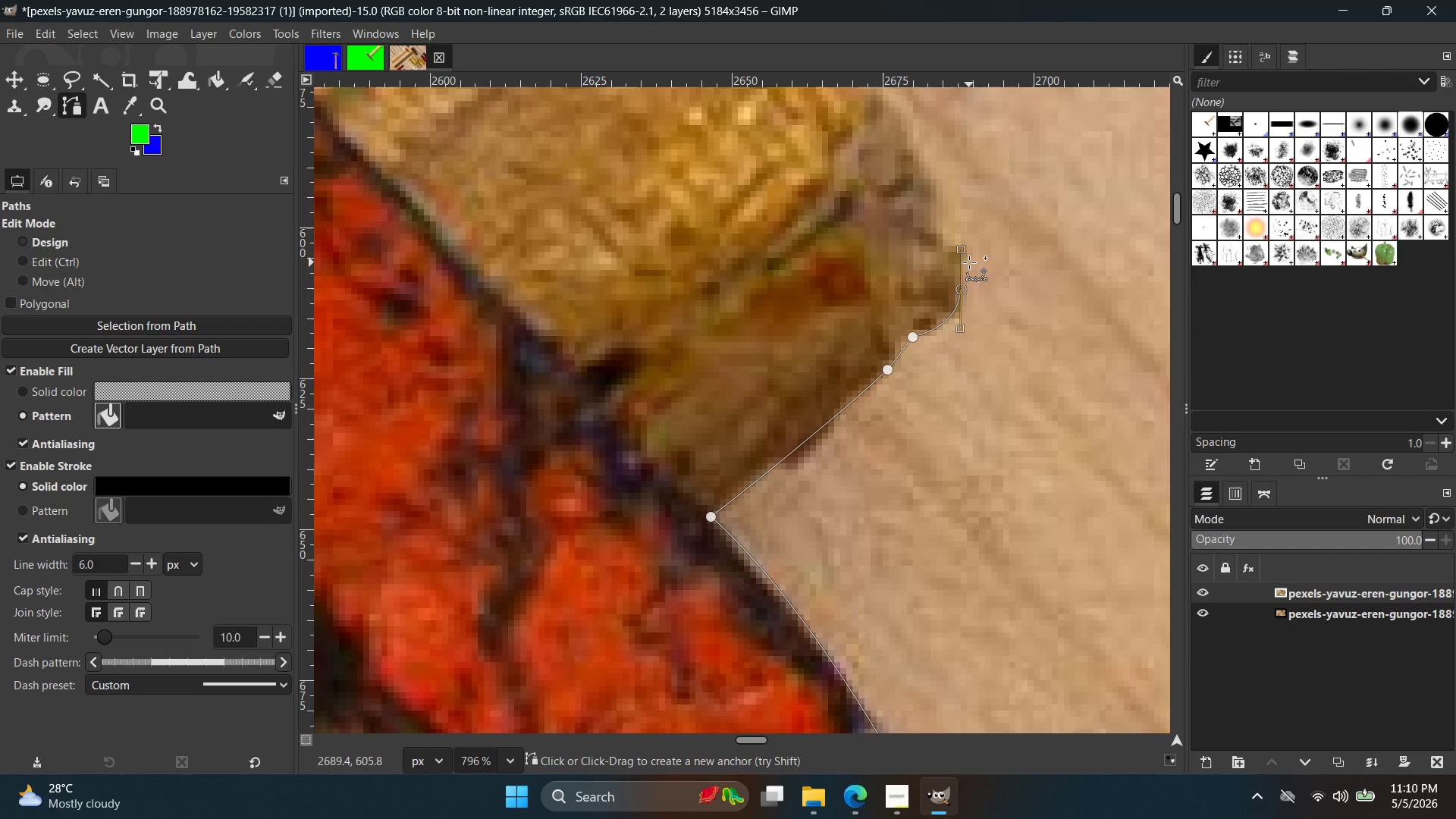 
left_click_drag(start_coordinate=[878, 262], to_coordinate=[835, 215])
 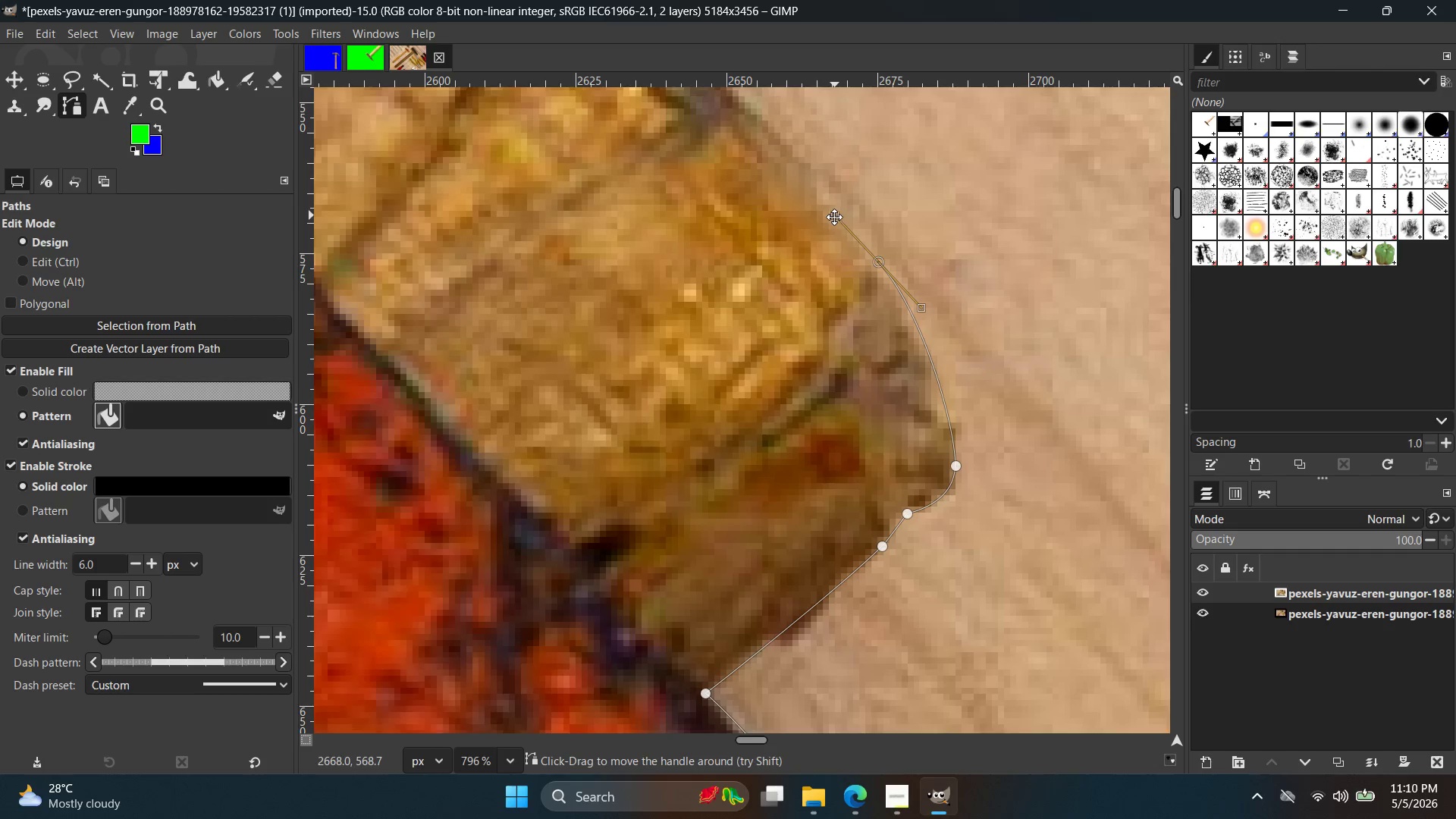 
hold_key(key=Space, duration=0.52)
 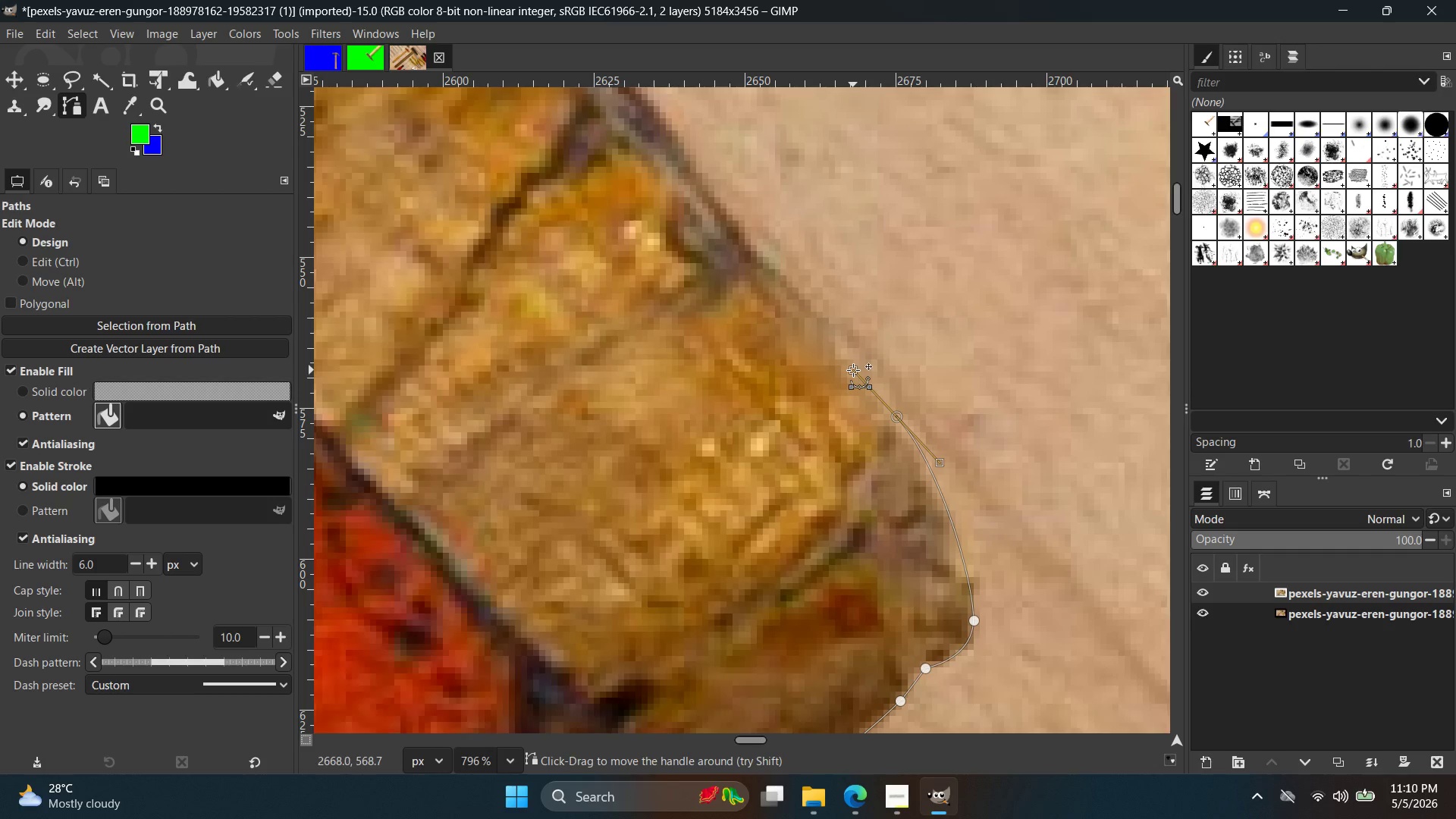 
hold_key(key=Space, duration=7.11)
 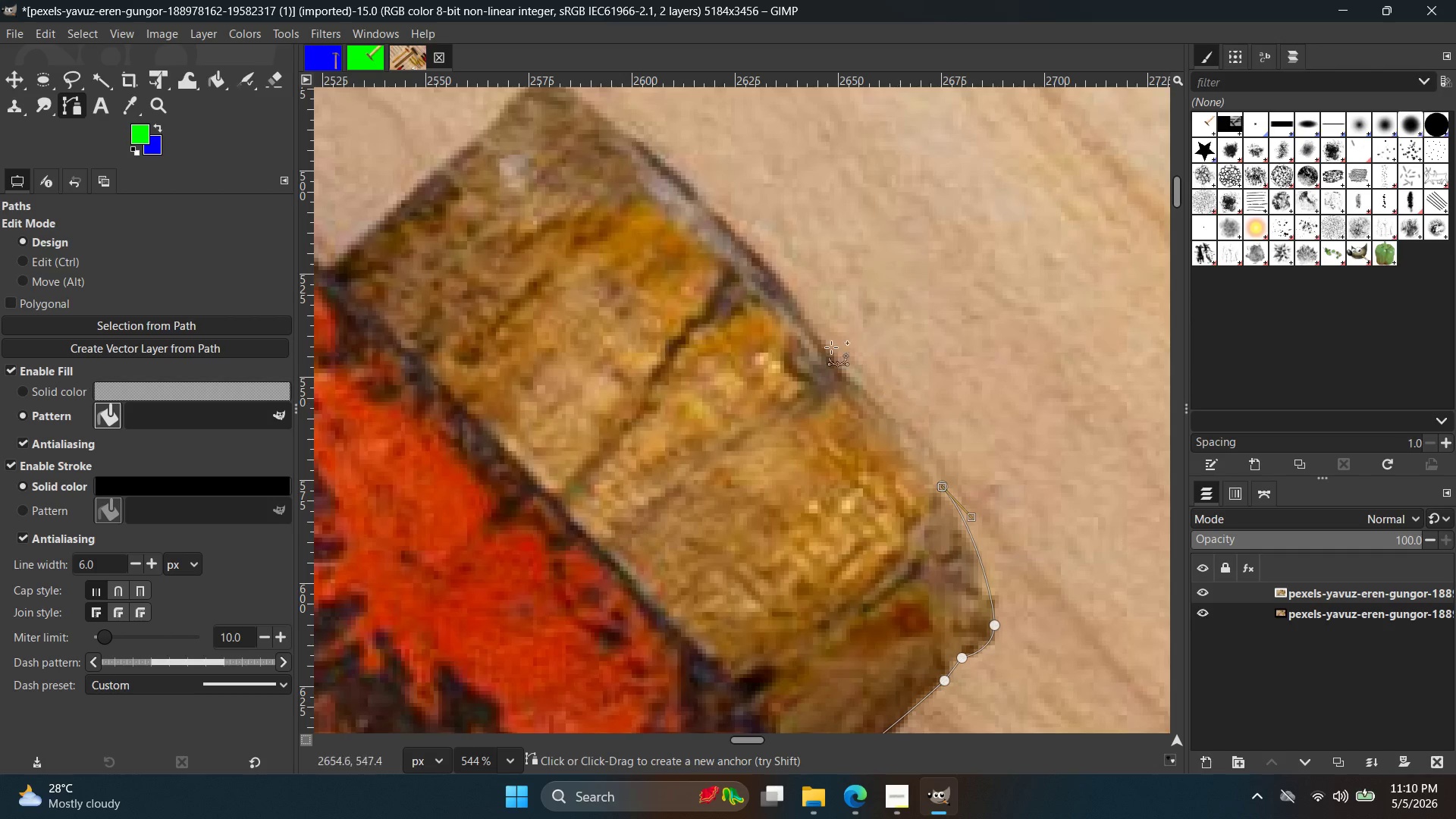 
left_click_drag(start_coordinate=[852, 369], to_coordinate=[937, 443])
 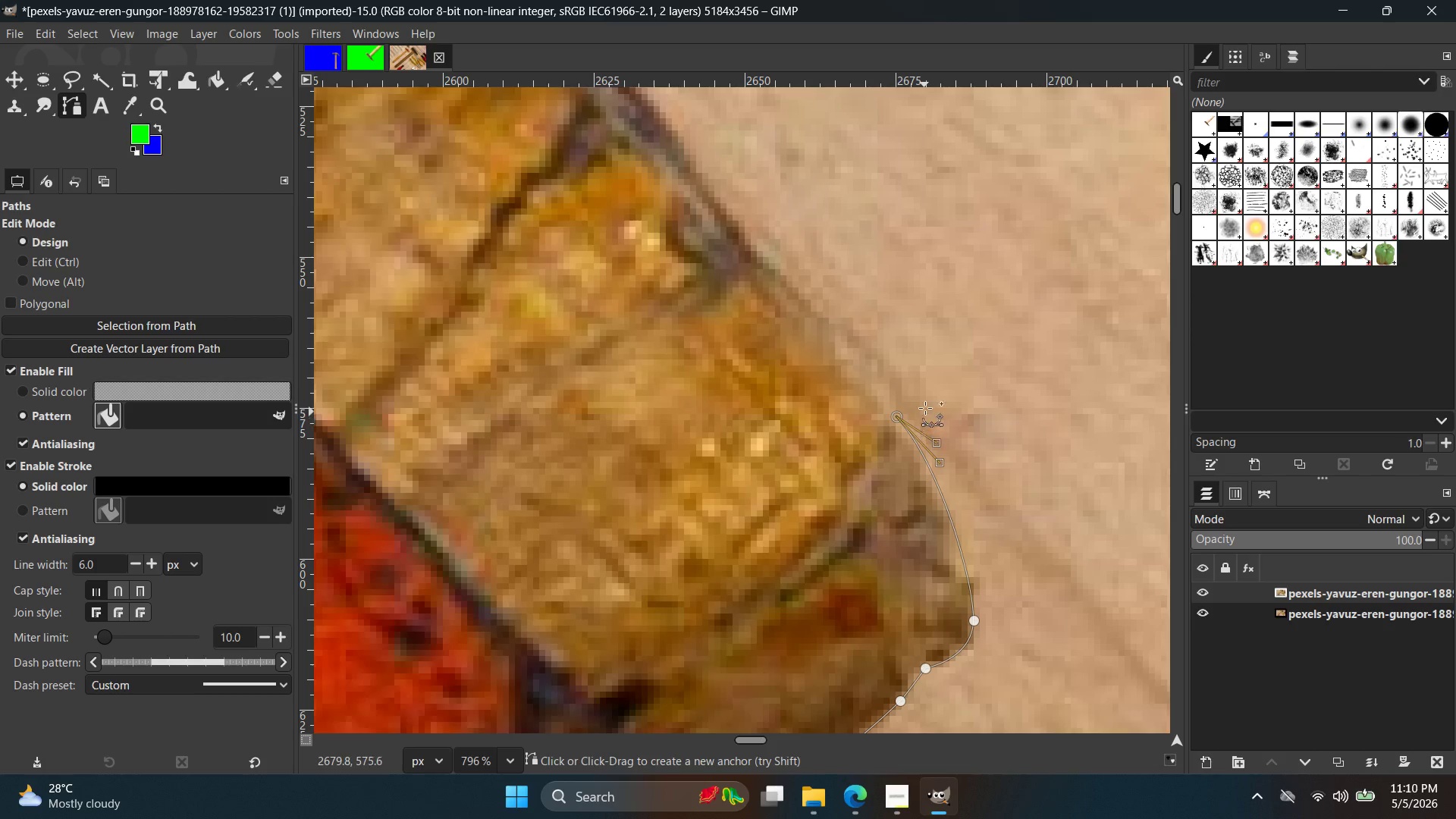 
key(Control+Z)
 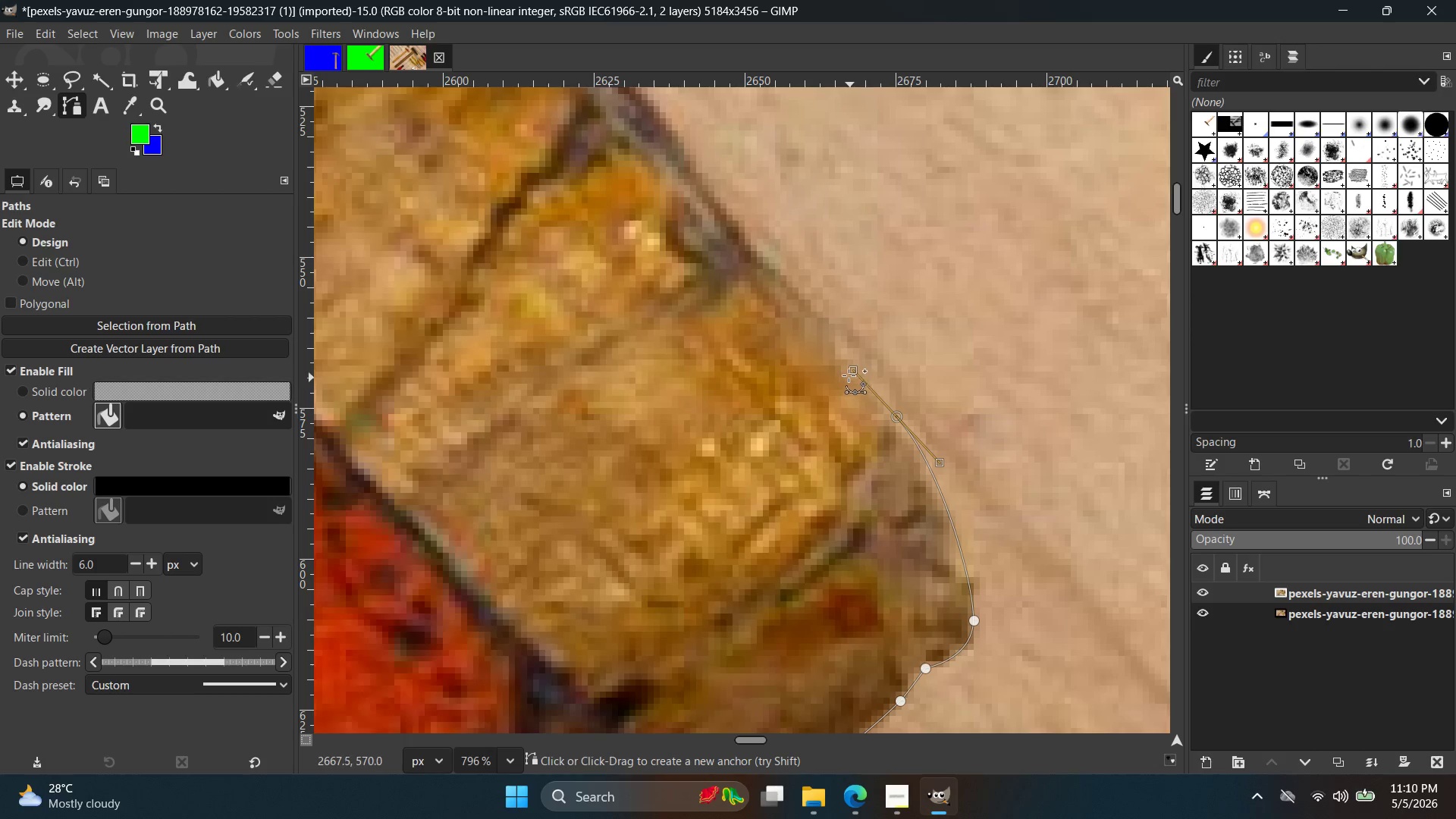 
left_click_drag(start_coordinate=[848, 371], to_coordinate=[899, 416])
 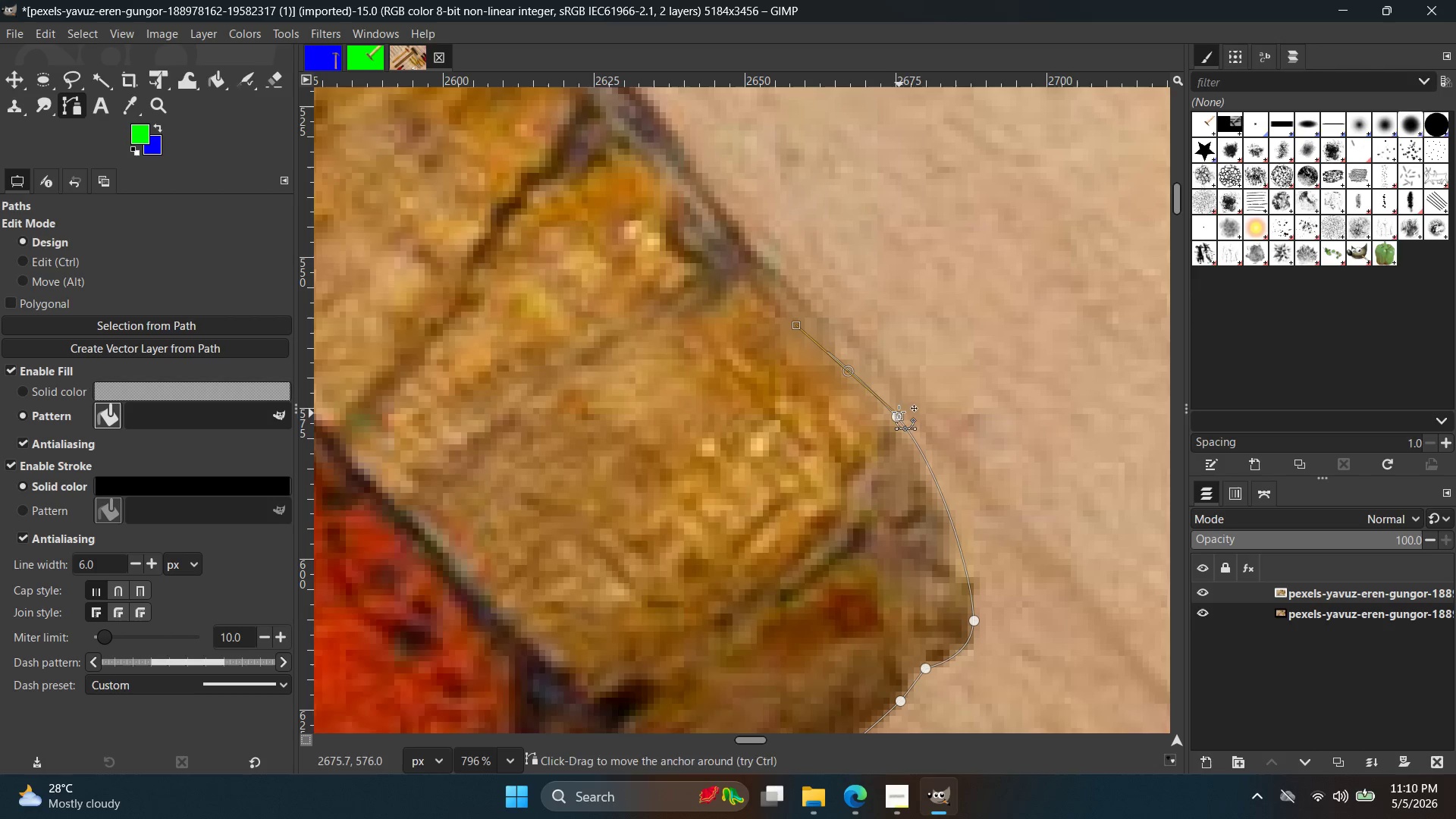 
key(Control+ControlLeft)
 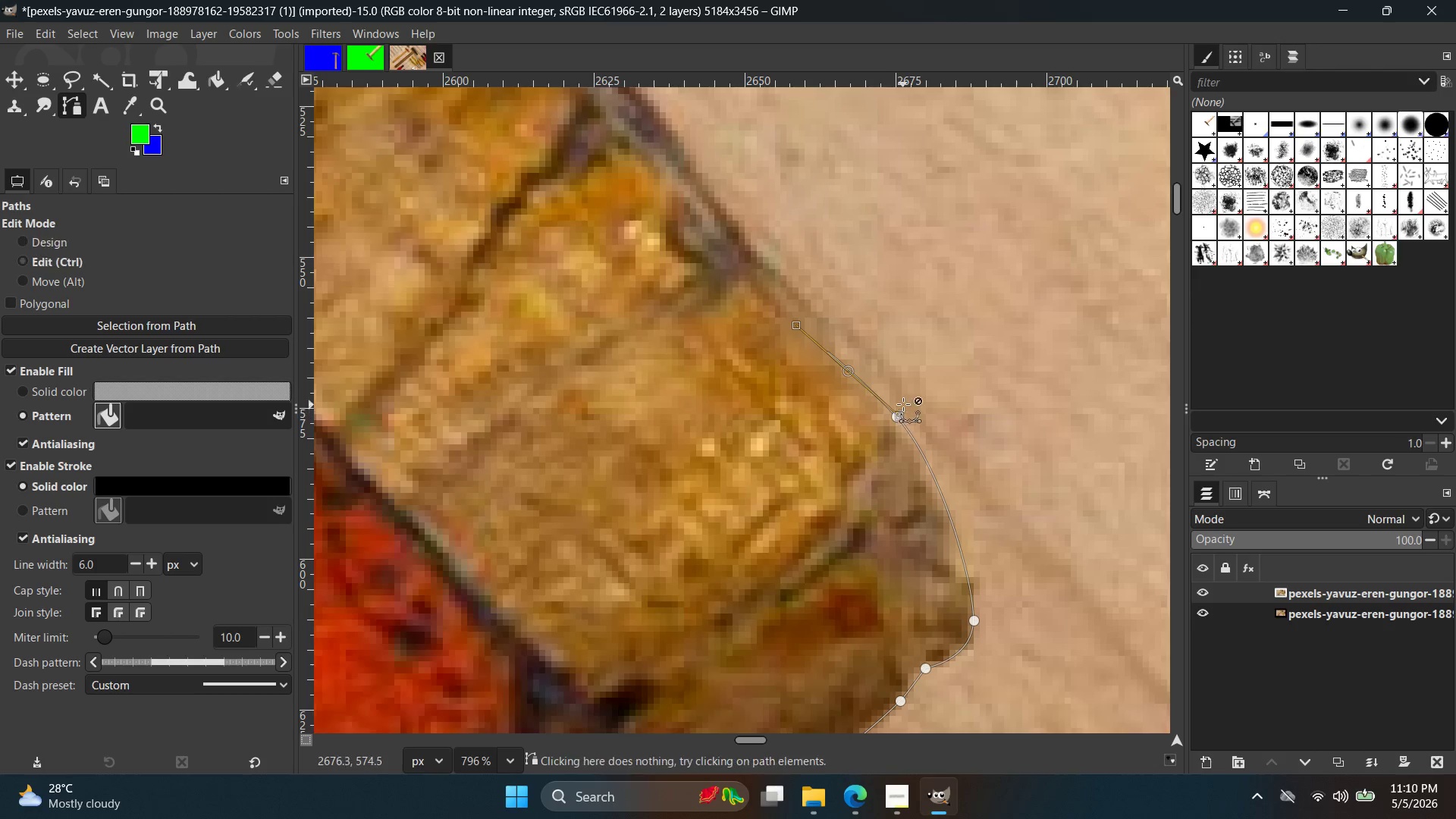 
key(Control+Z)
 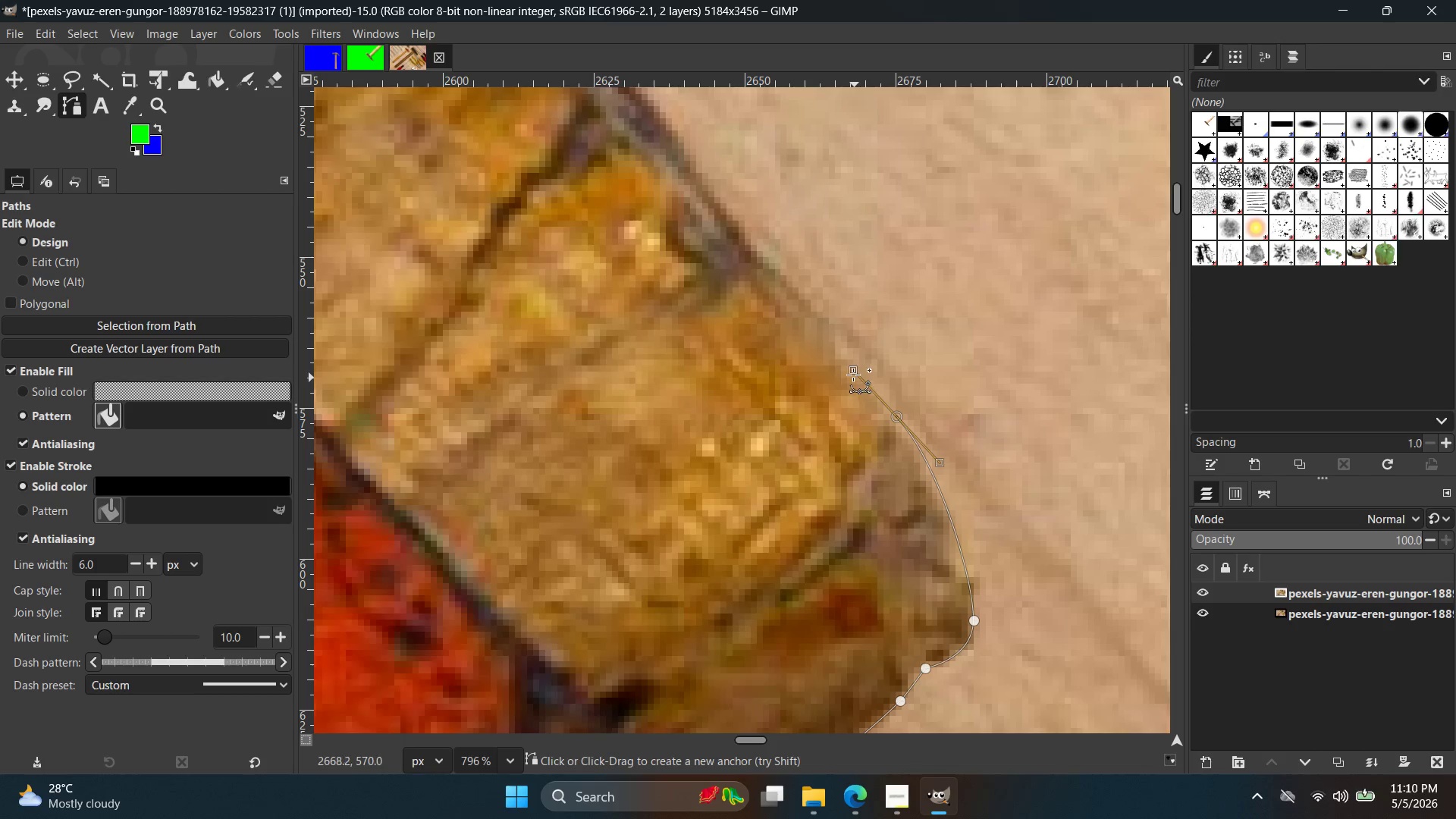 
left_click_drag(start_coordinate=[852, 370], to_coordinate=[896, 418])
 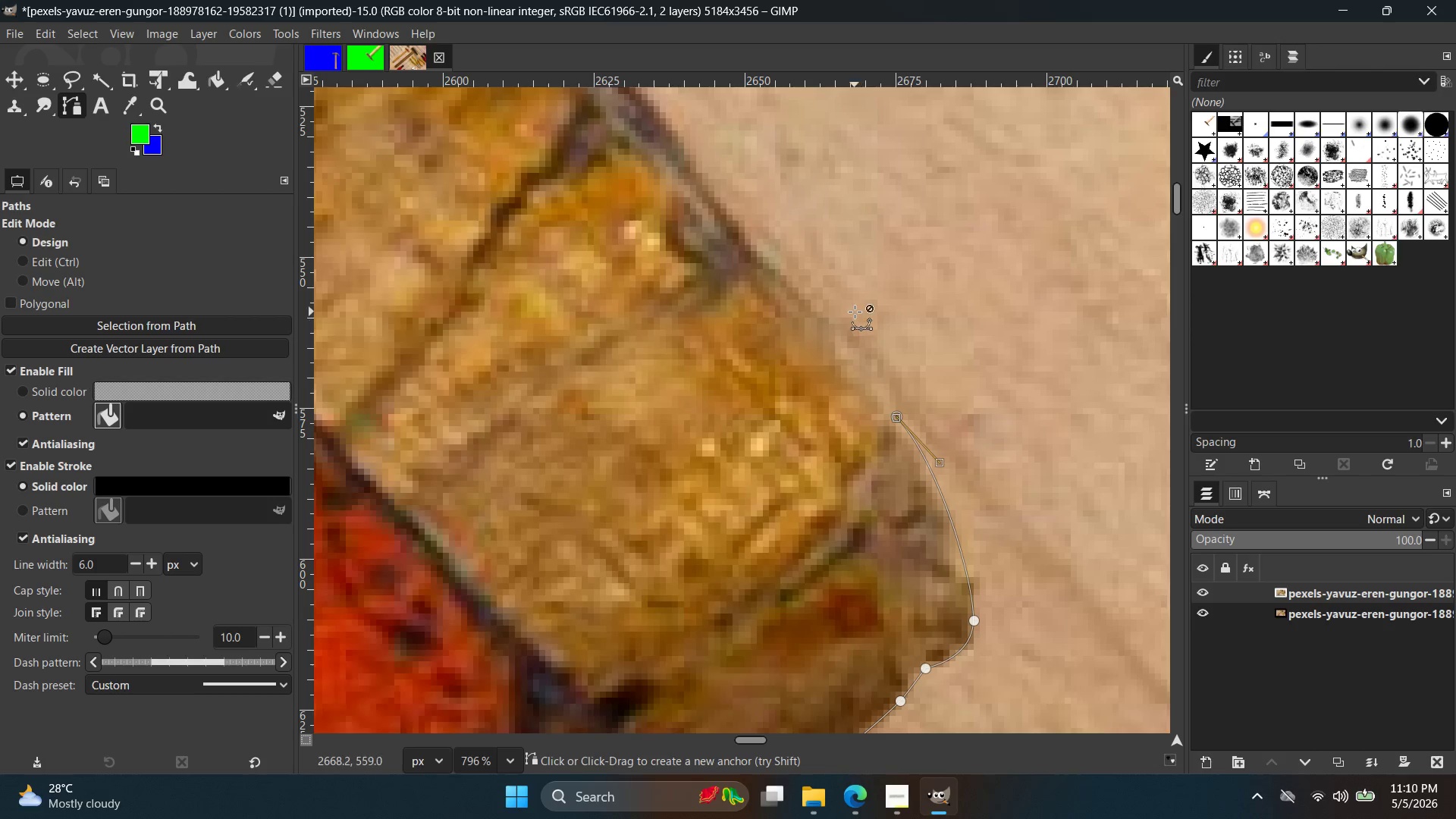 
hold_key(key=ControlLeft, duration=0.34)
 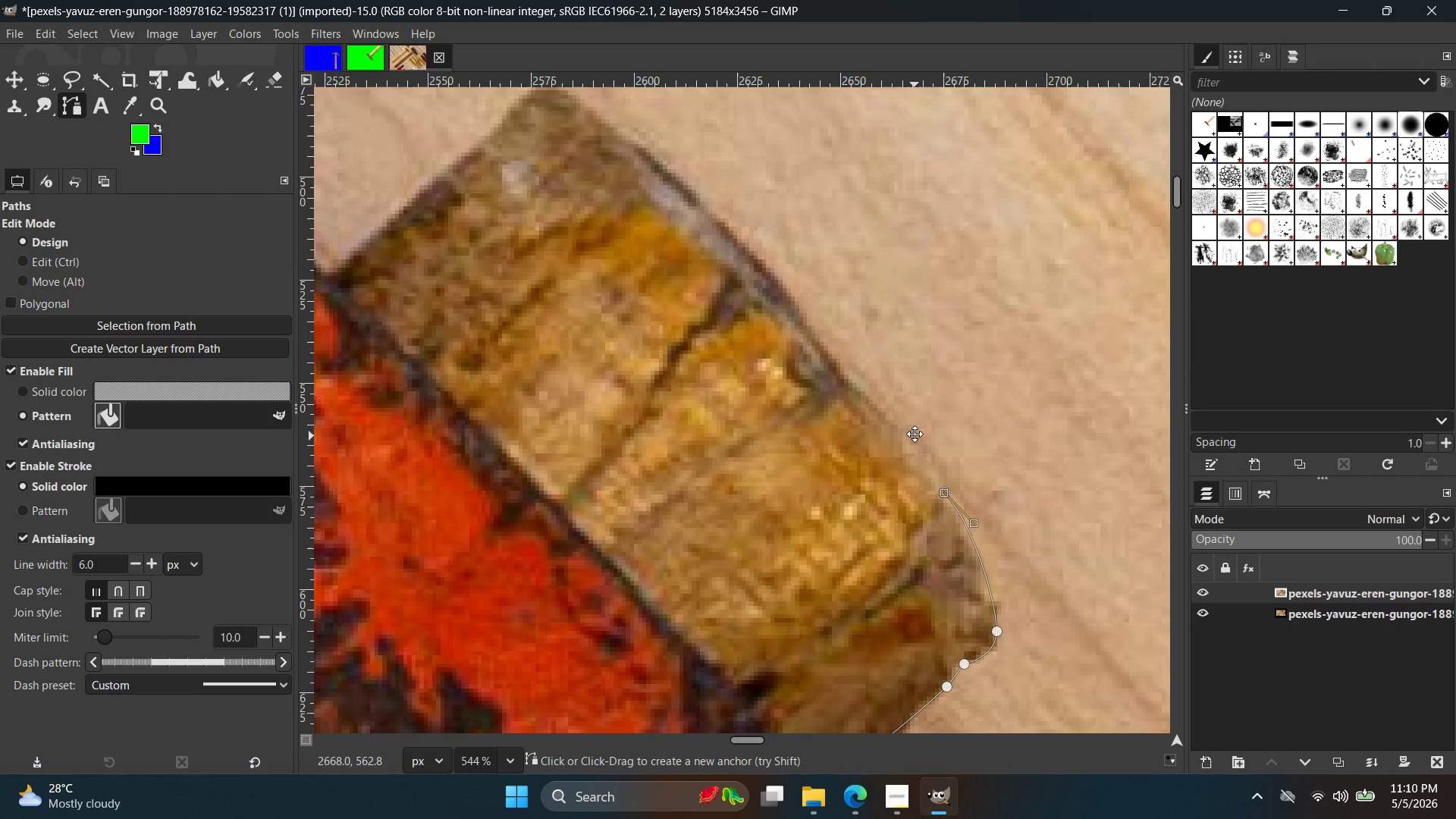 
hold_key(key=Space, duration=0.42)
 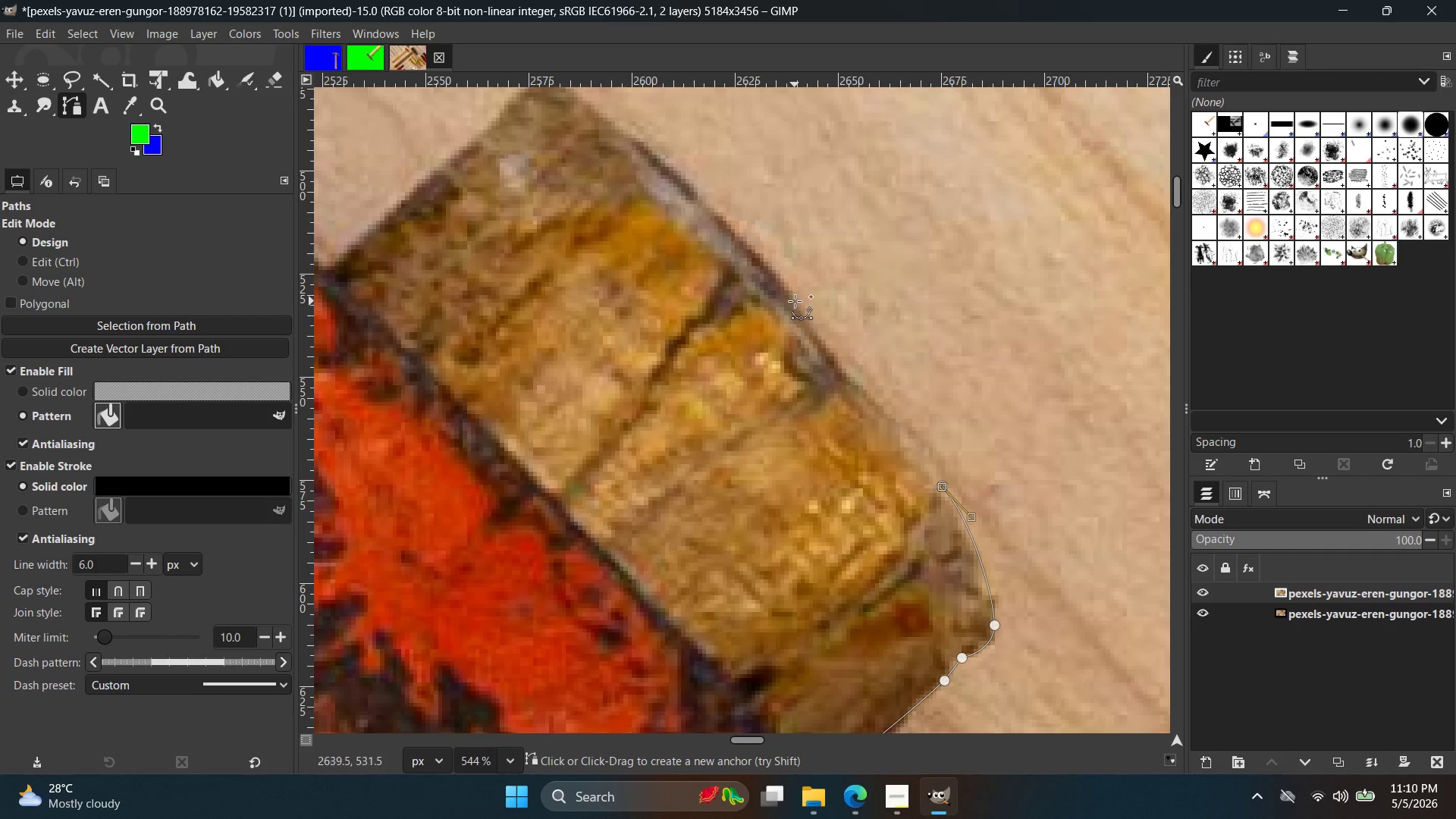 
scroll: coordinate [869, 335], scroll_direction: down, amount: 4.0
 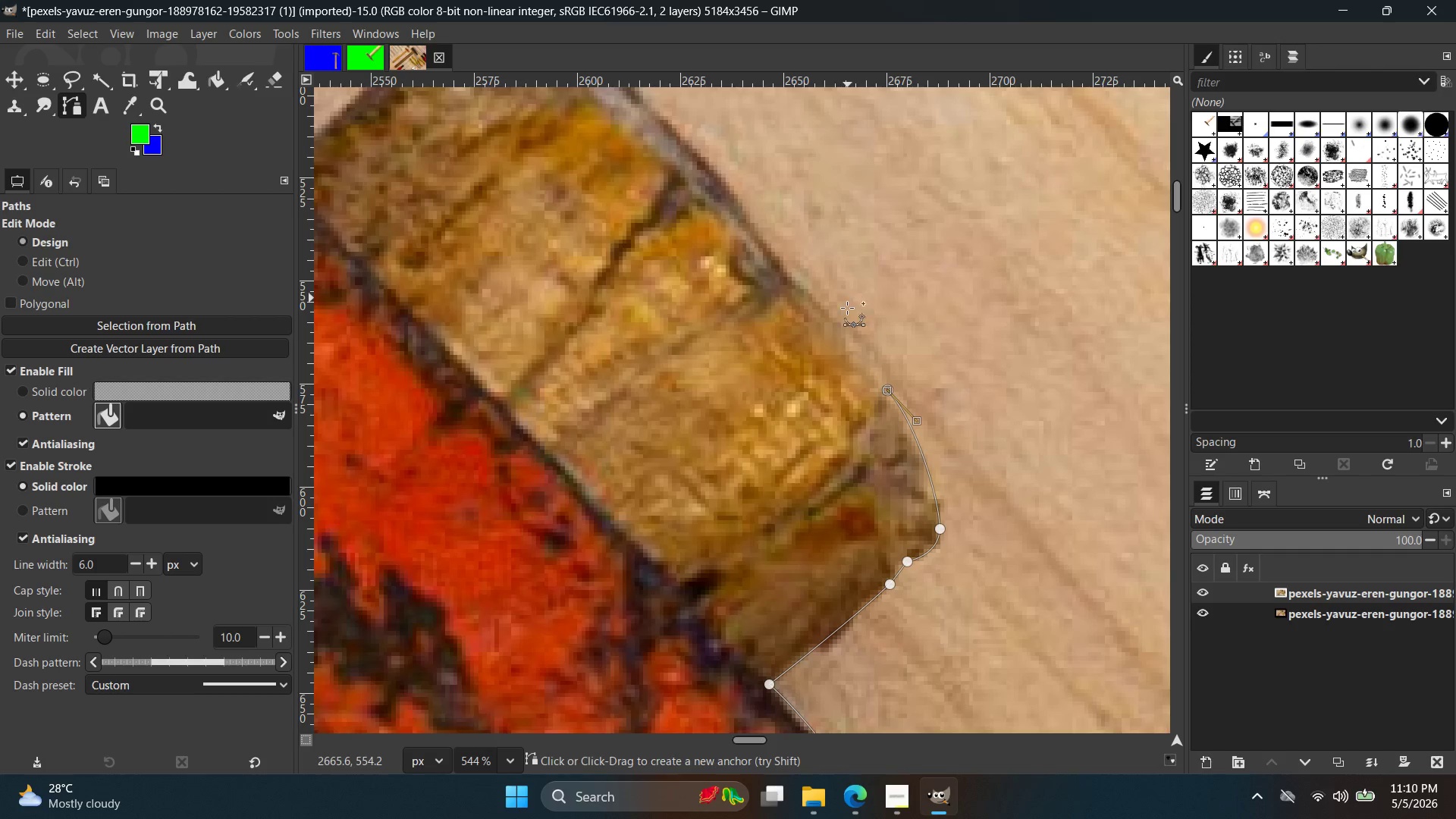 
left_click([795, 301])
 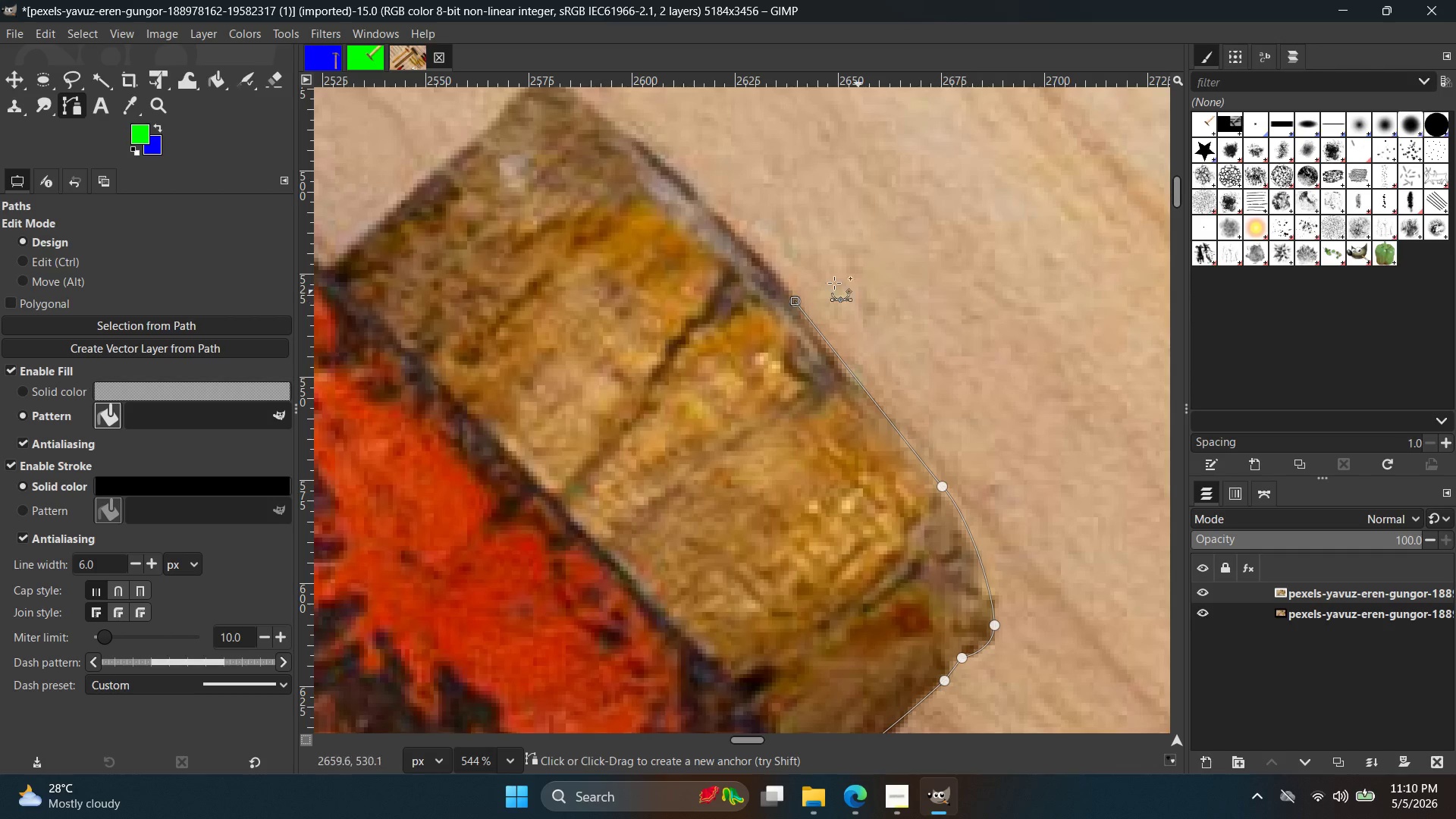 
hold_key(key=Space, duration=0.41)
 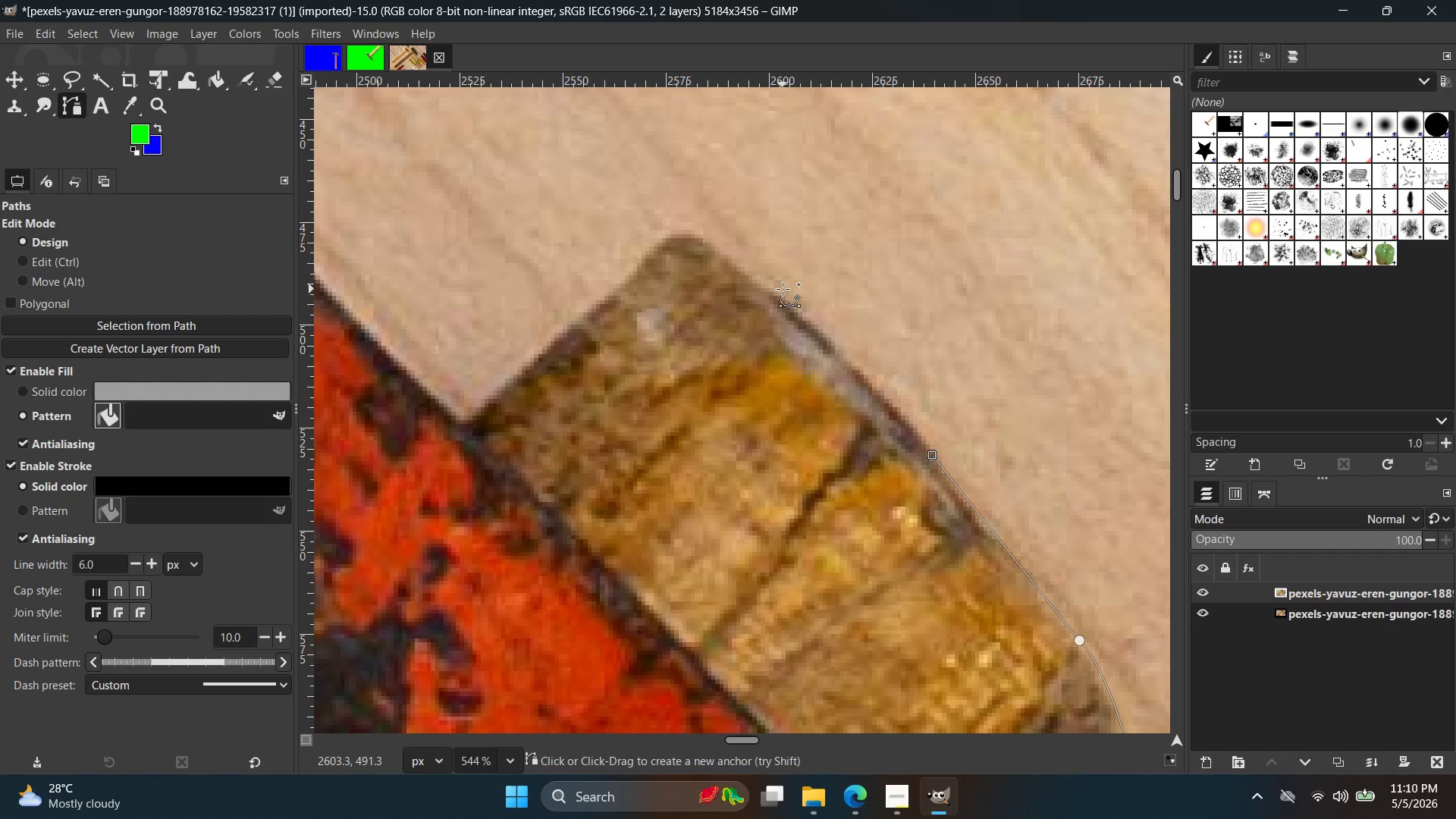 
left_click([783, 289])
 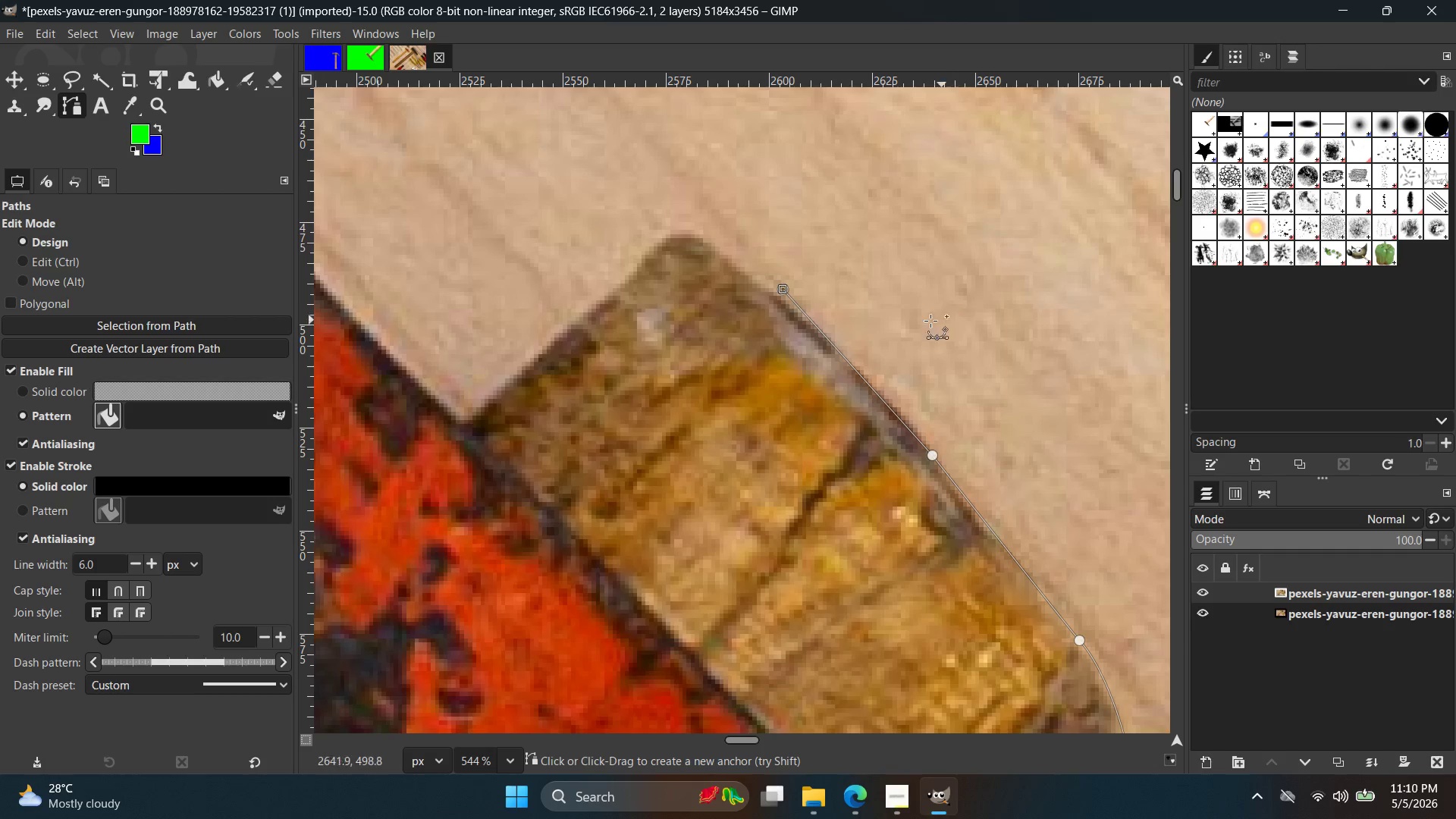 
key(Control+ControlLeft)
 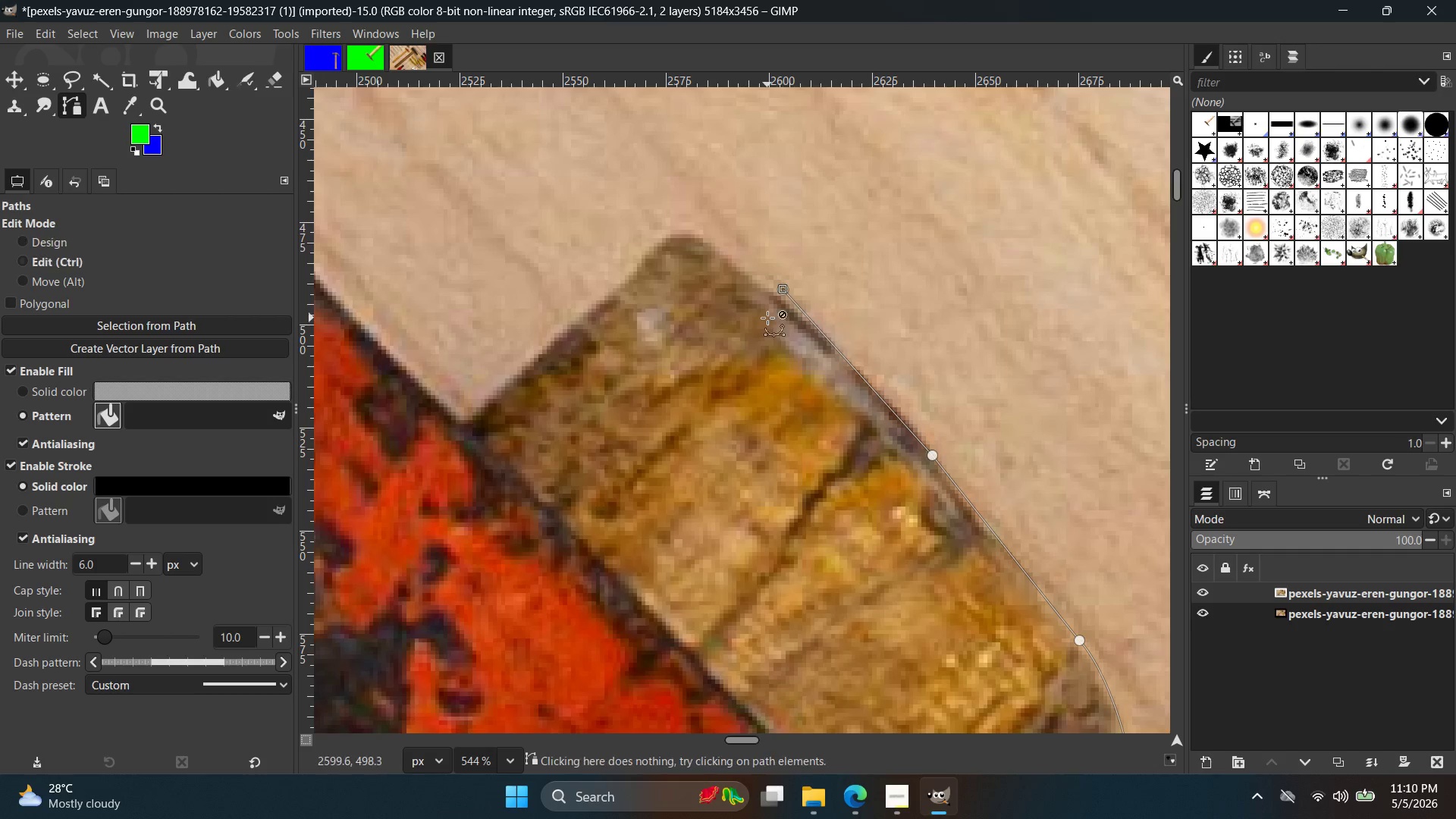 
key(Control+Z)
 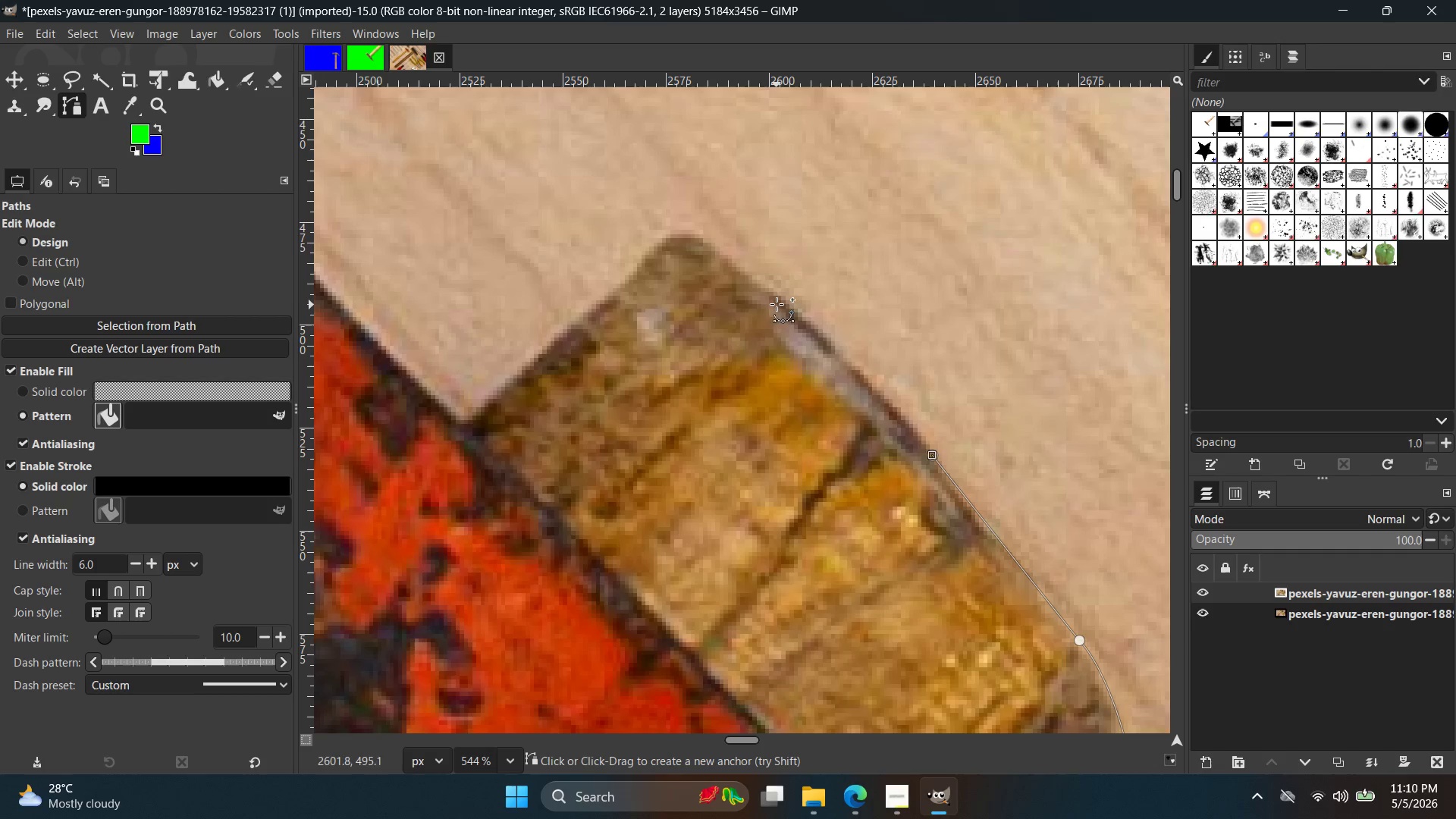 
left_click([779, 301])
 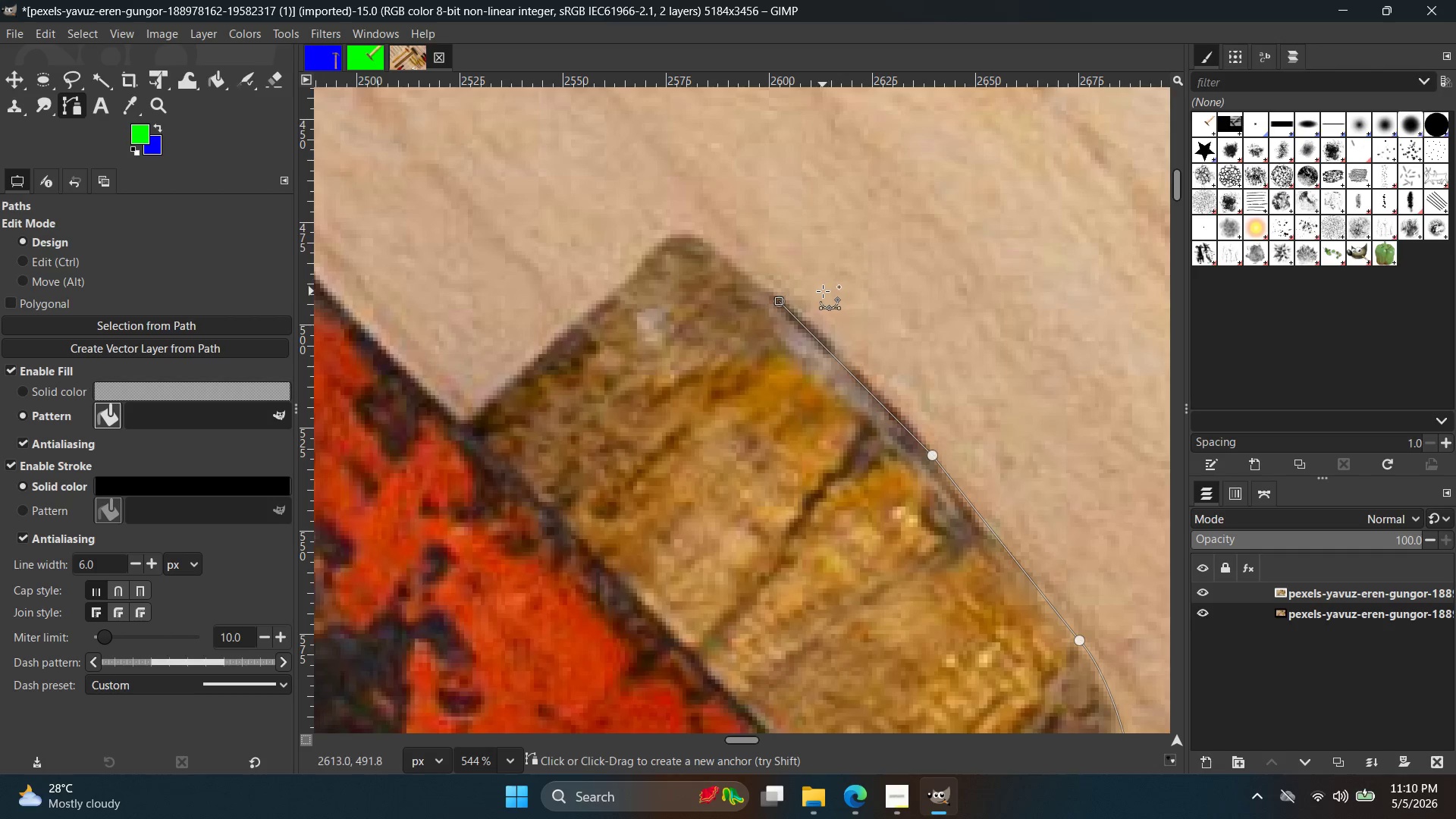 
key(Control+Z)
 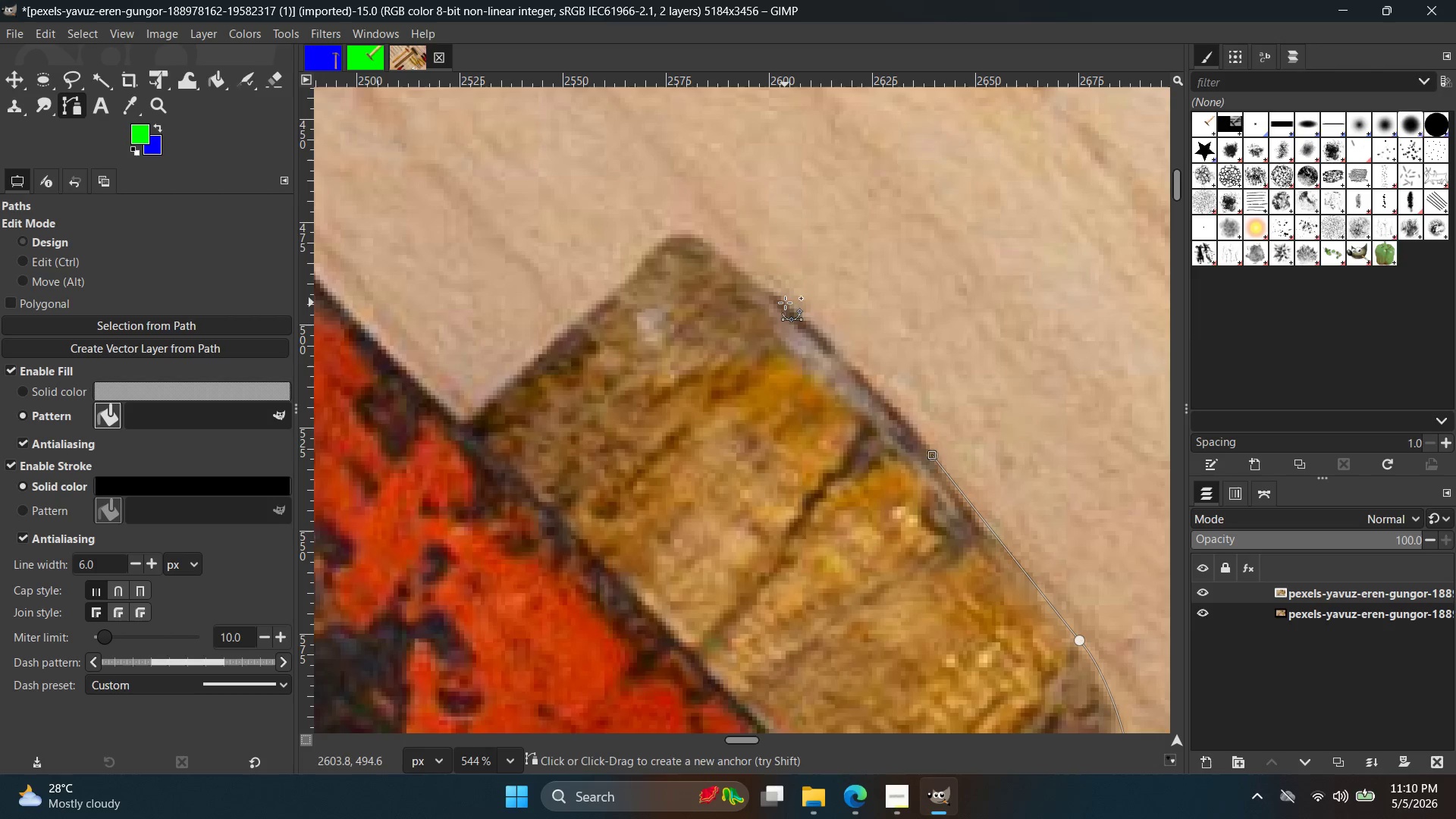 
left_click([785, 301])
 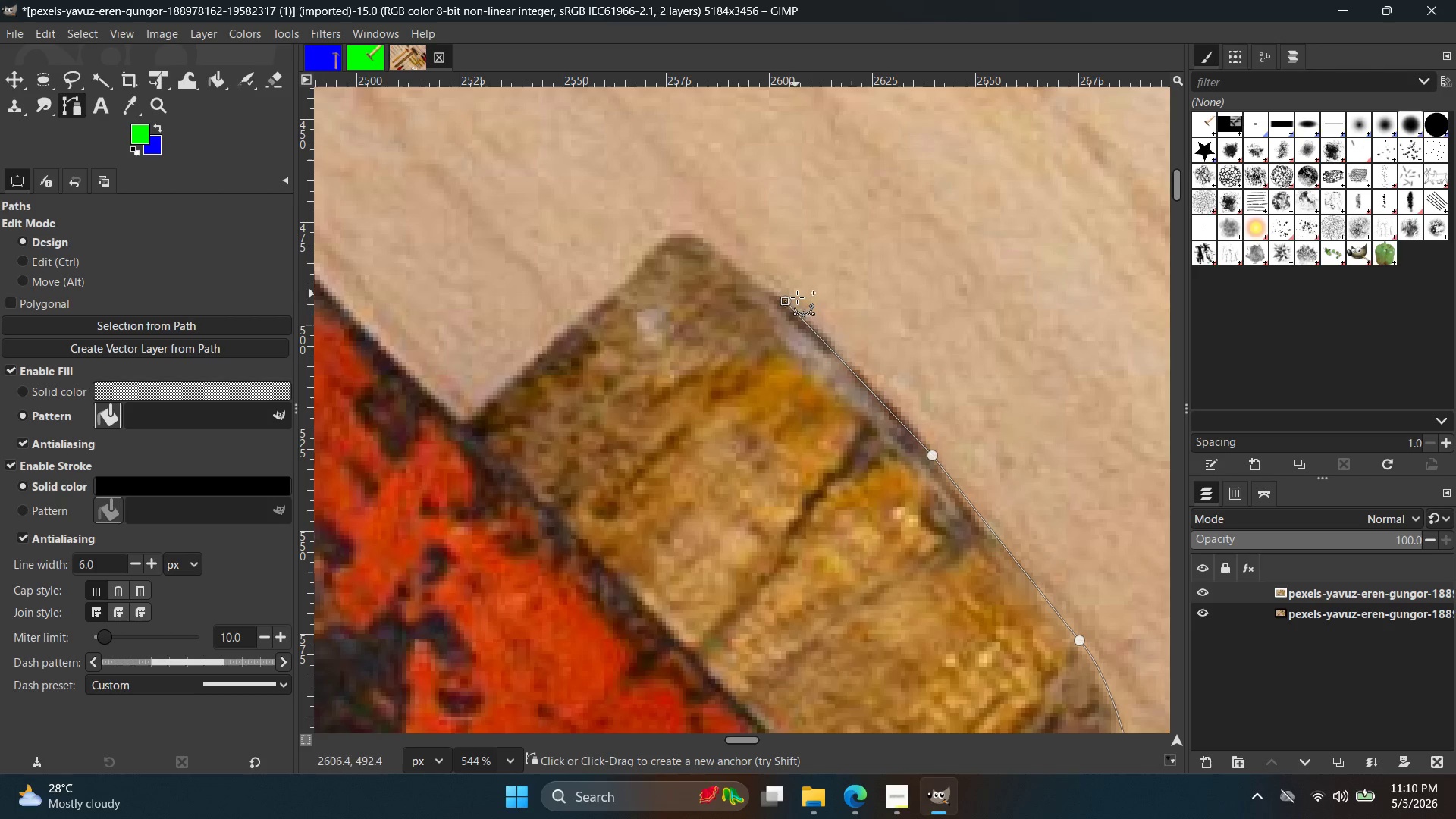 
key(Control+ControlLeft)
 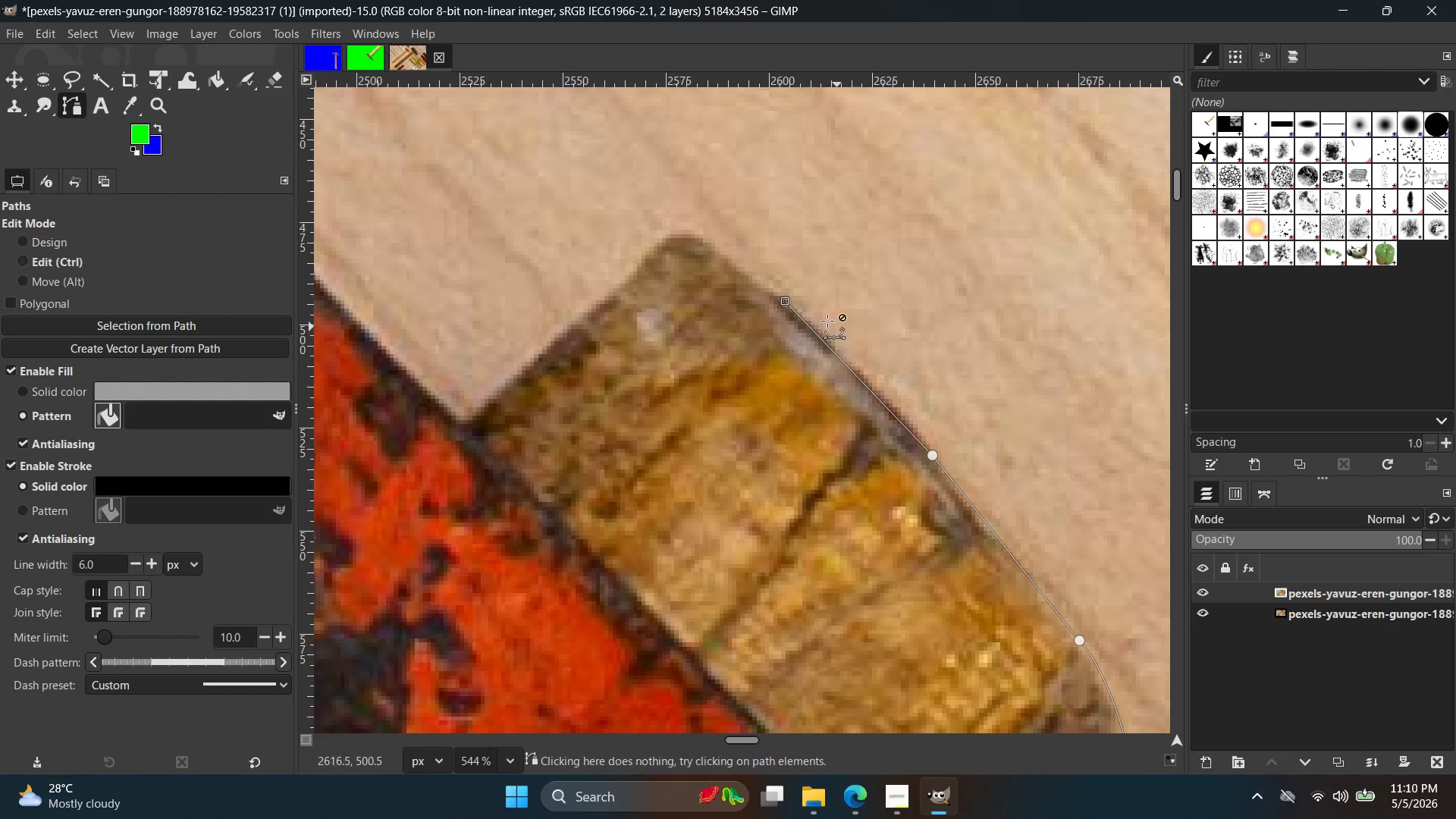 
key(Control+Z)
 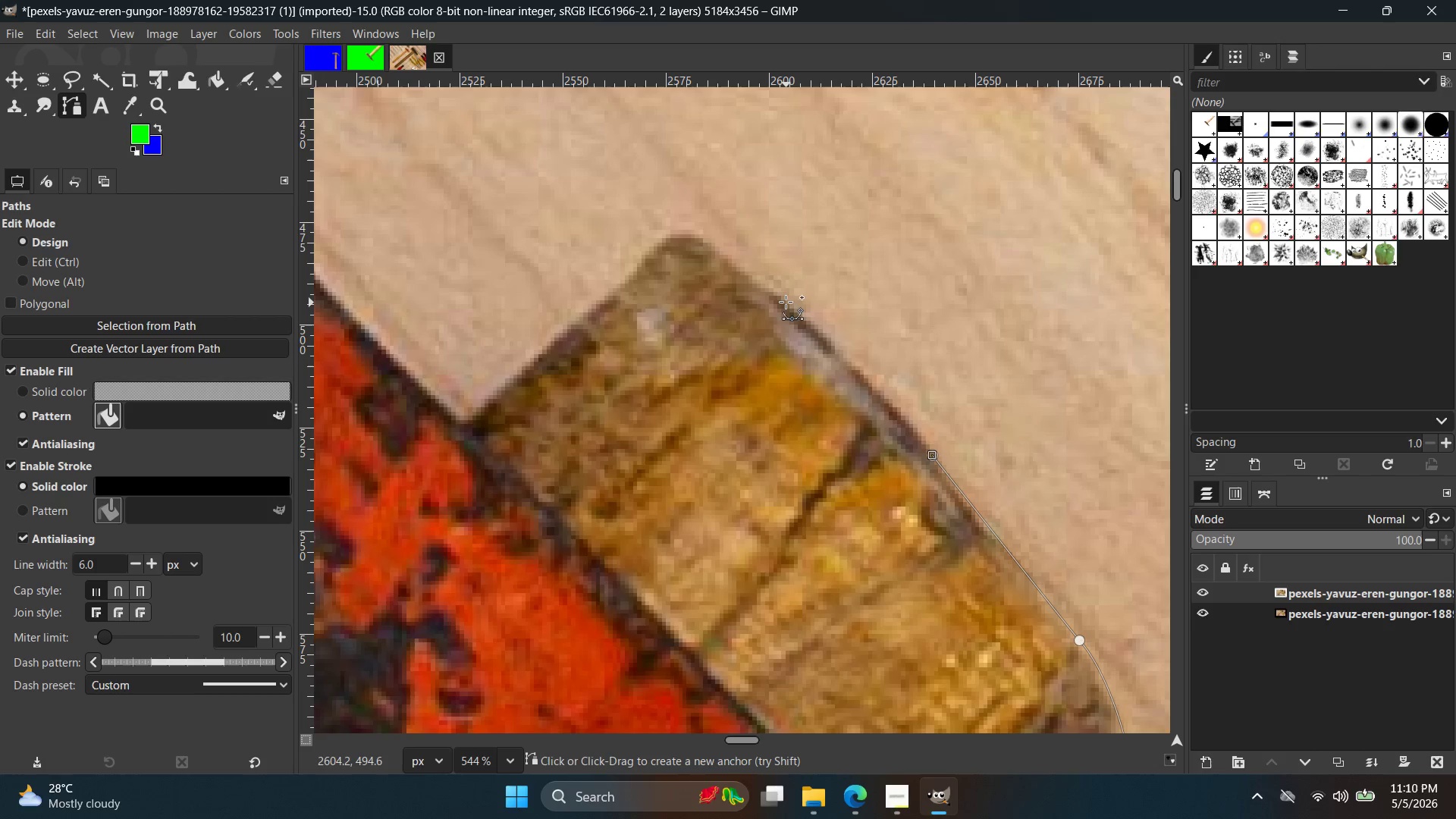 
left_click([786, 302])
 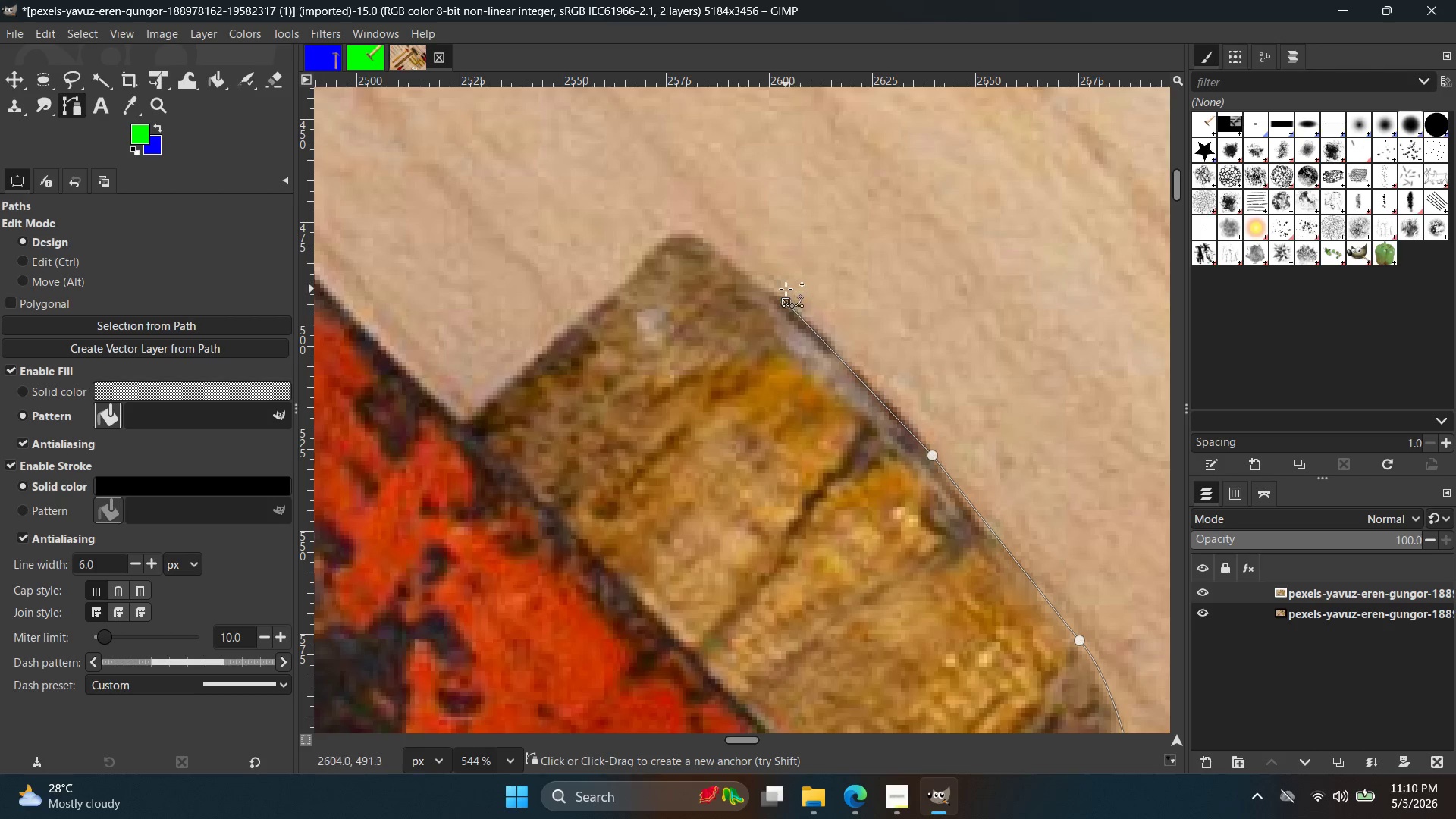 
hold_key(key=Space, duration=0.44)
 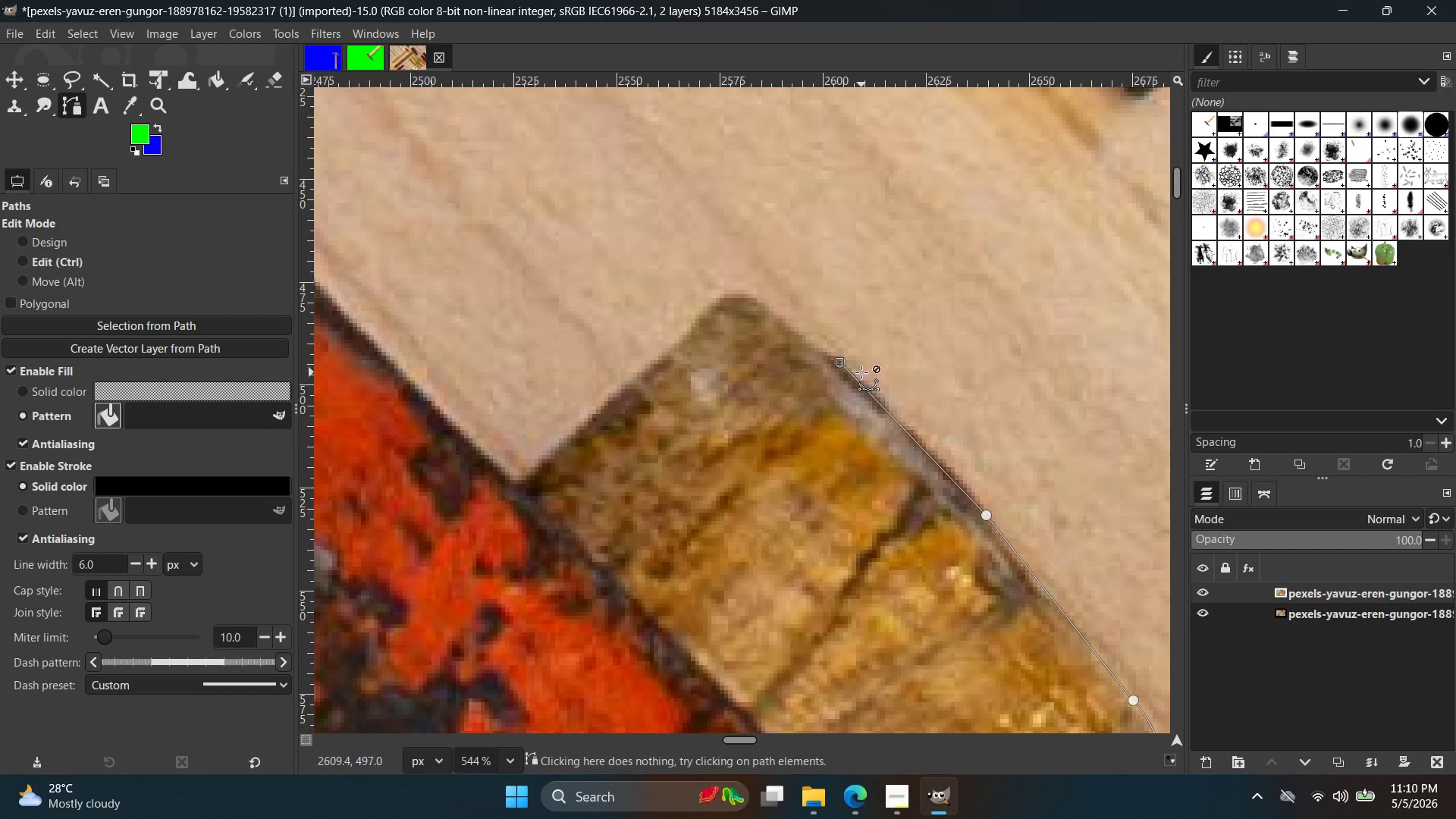 
key(Control+Z)
 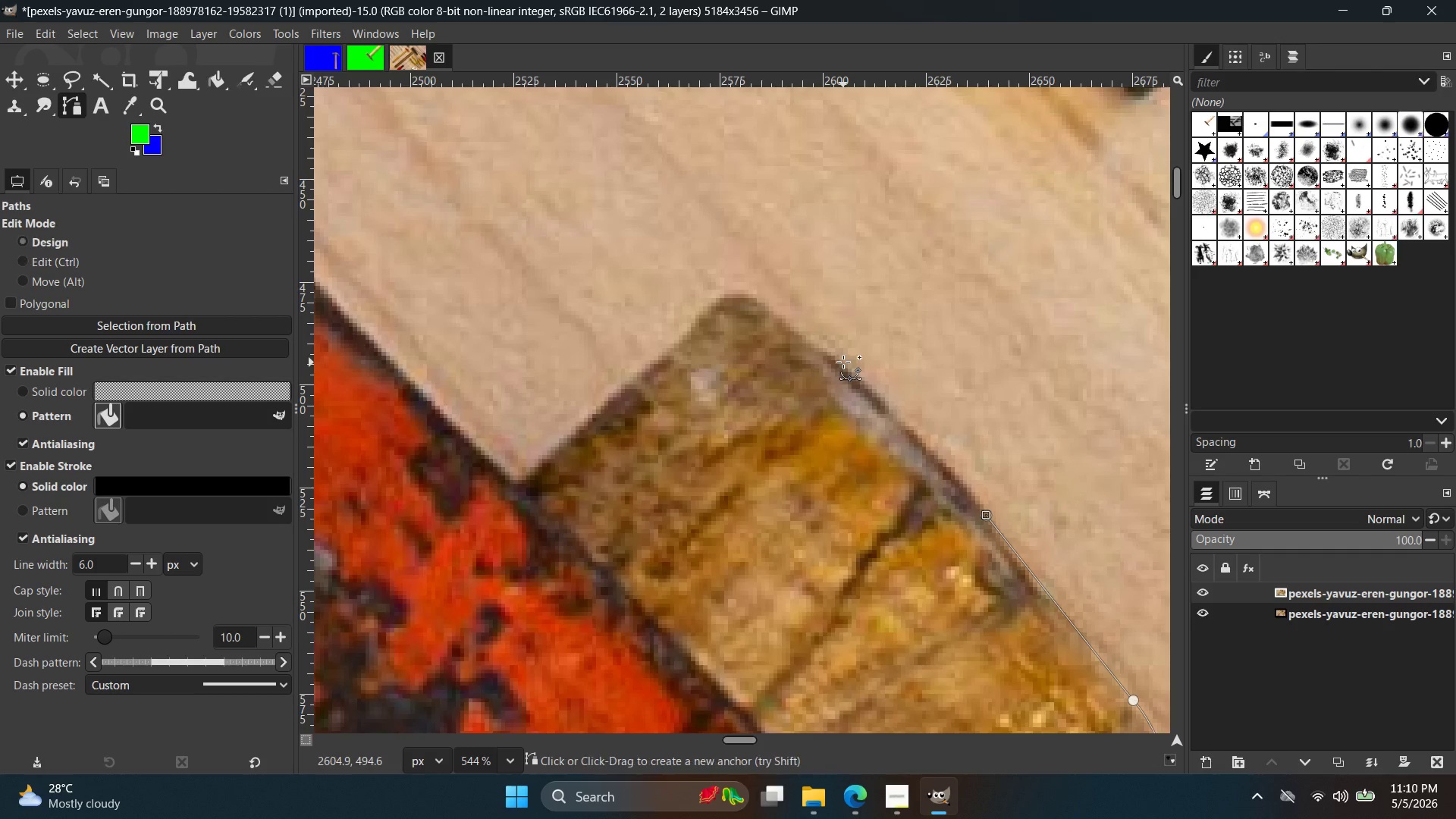 
left_click([843, 362])
 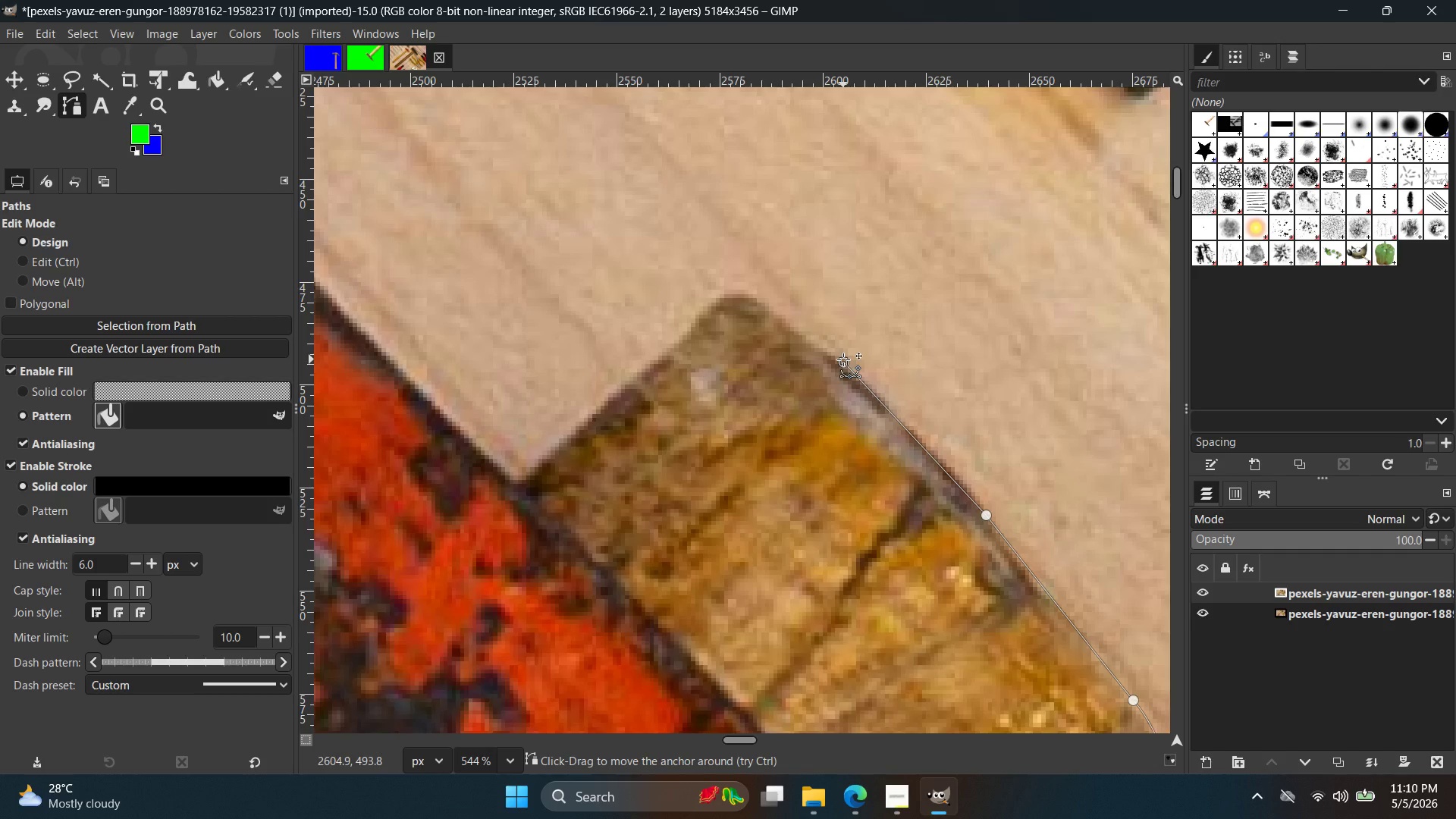 
key(Control+Z)
 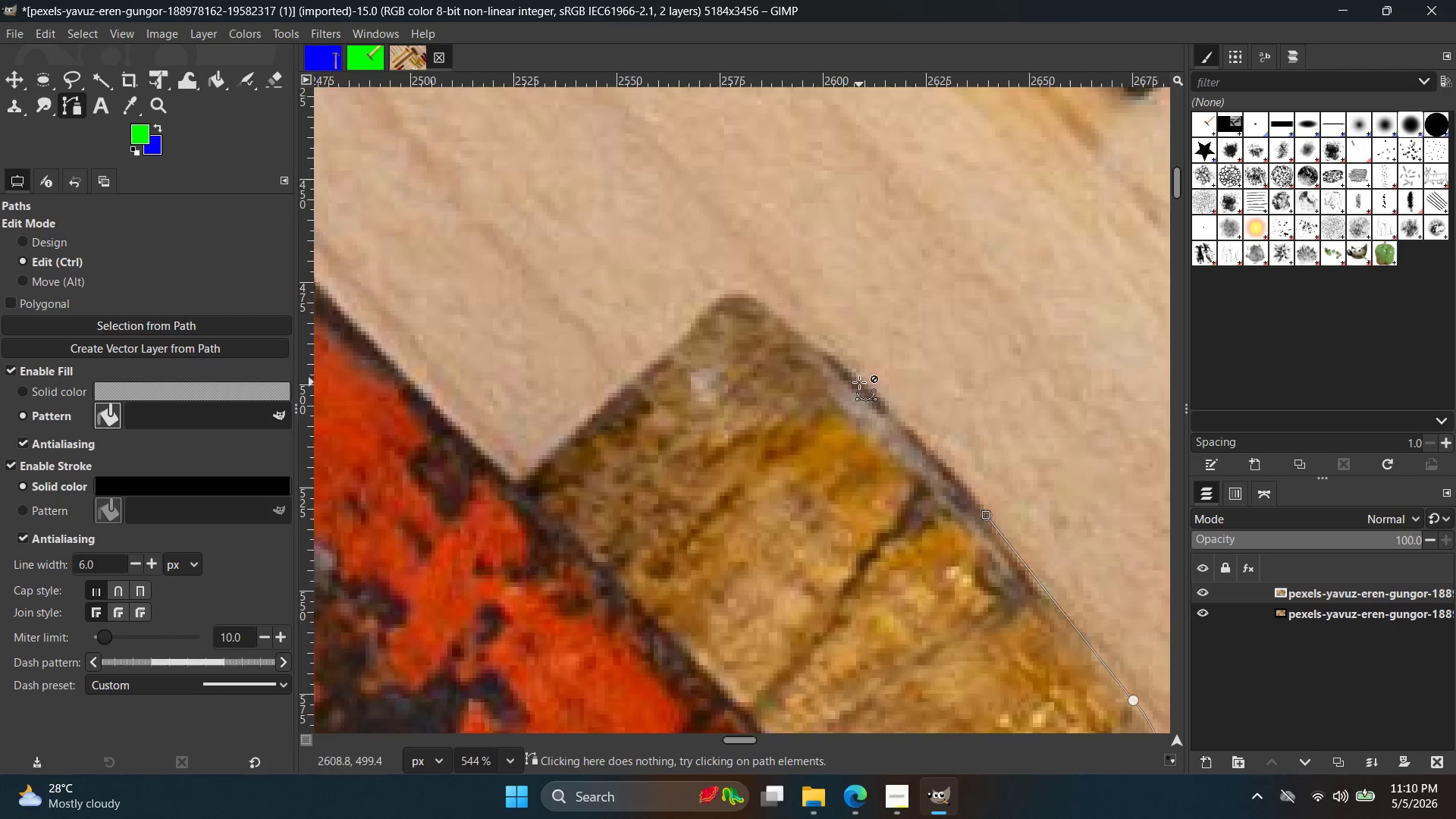 
scroll: coordinate [861, 376], scroll_direction: up, amount: 9.0
 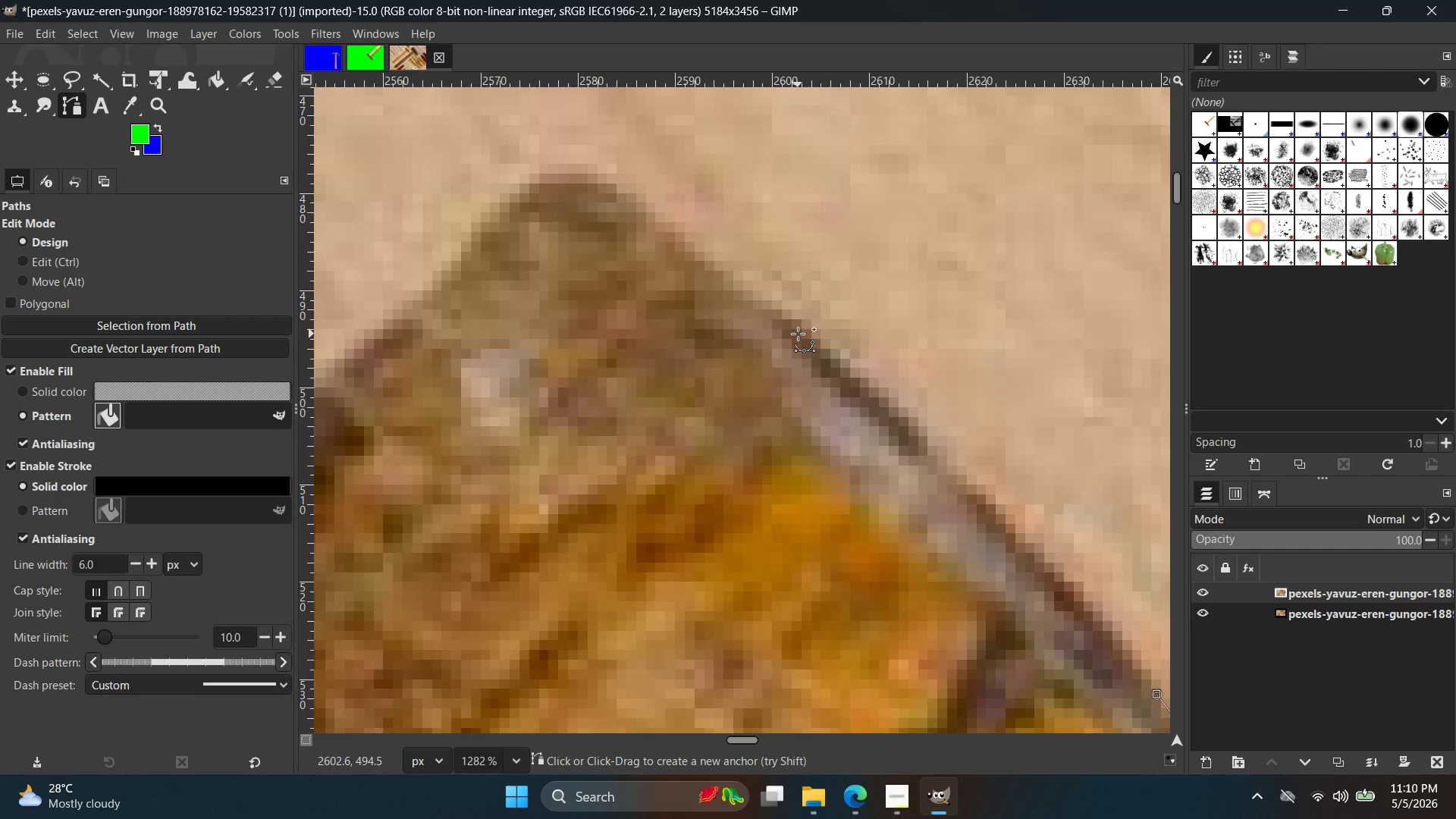 
left_click([791, 323])
 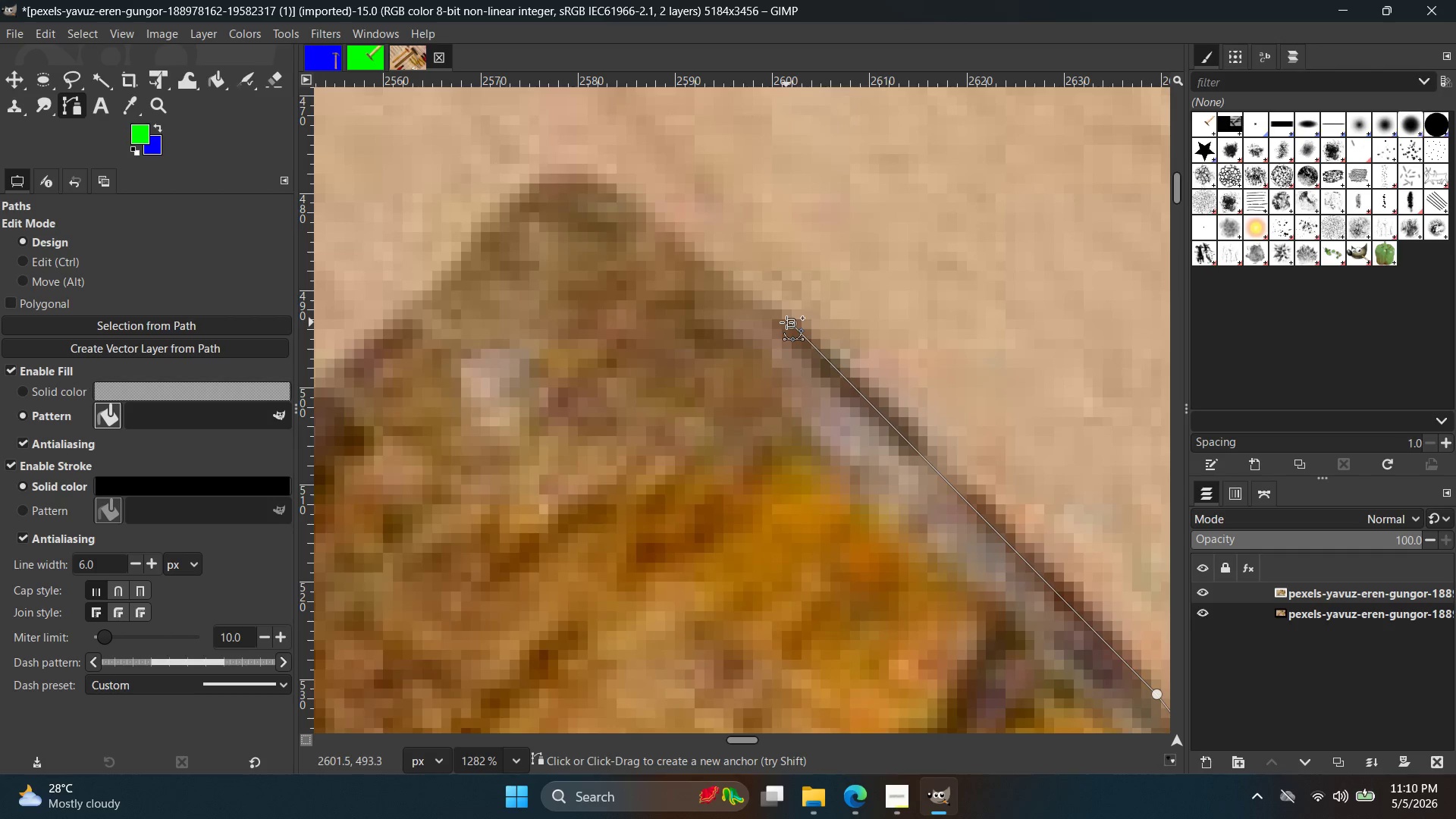 
key(Control+ControlLeft)
 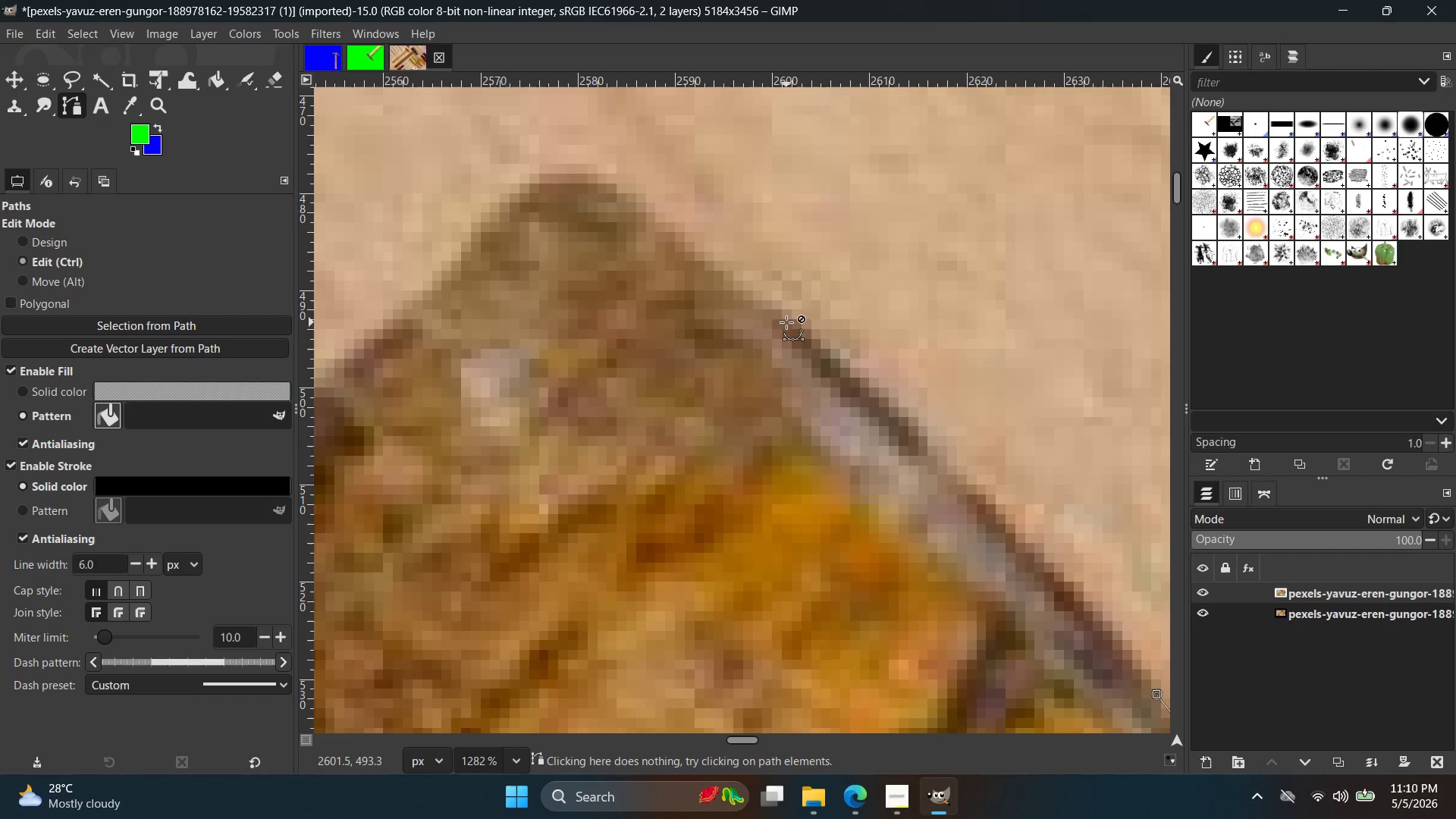 
key(Control+Z)
 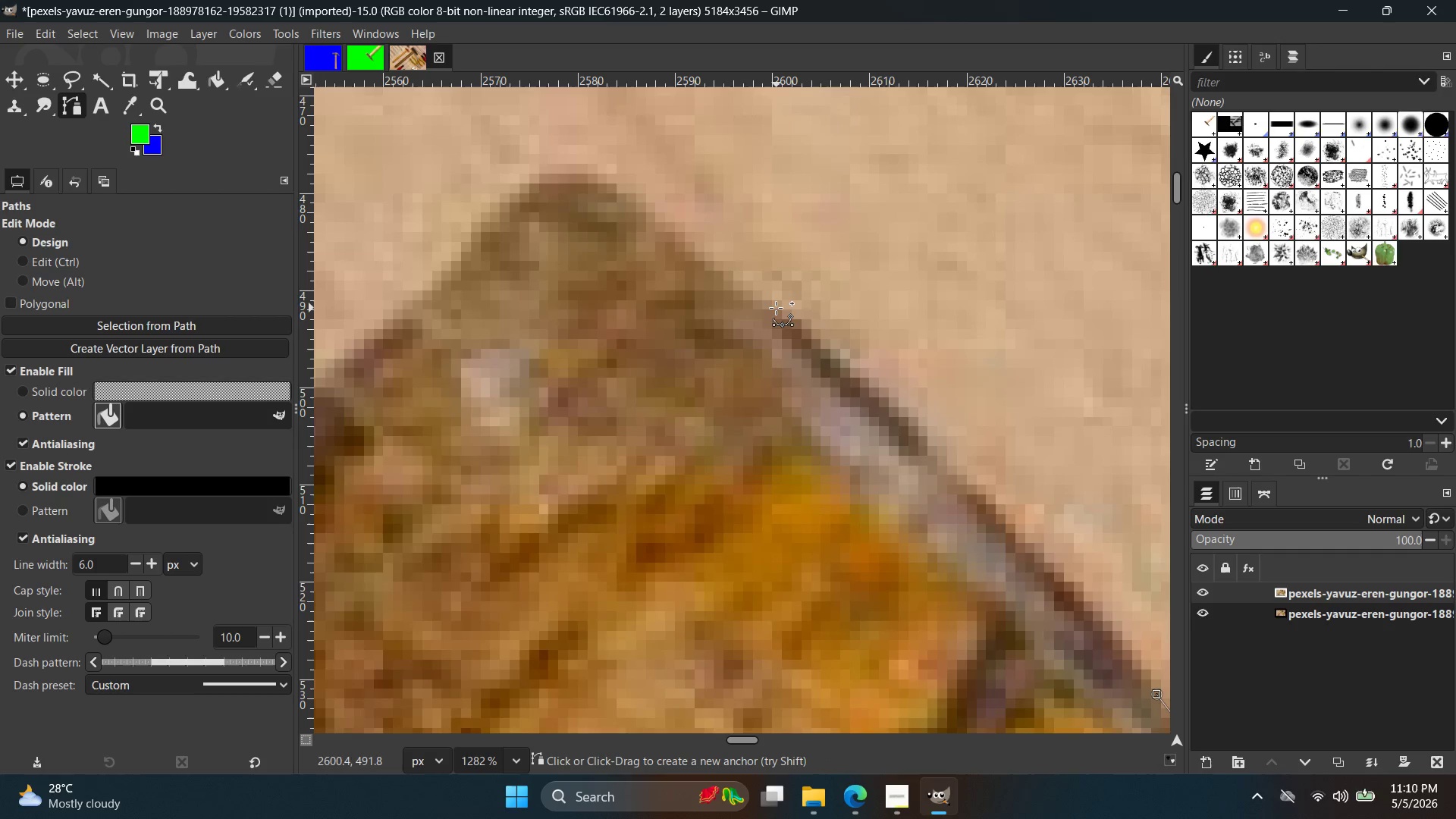 
left_click_drag(start_coordinate=[775, 308], to_coordinate=[710, 265])
 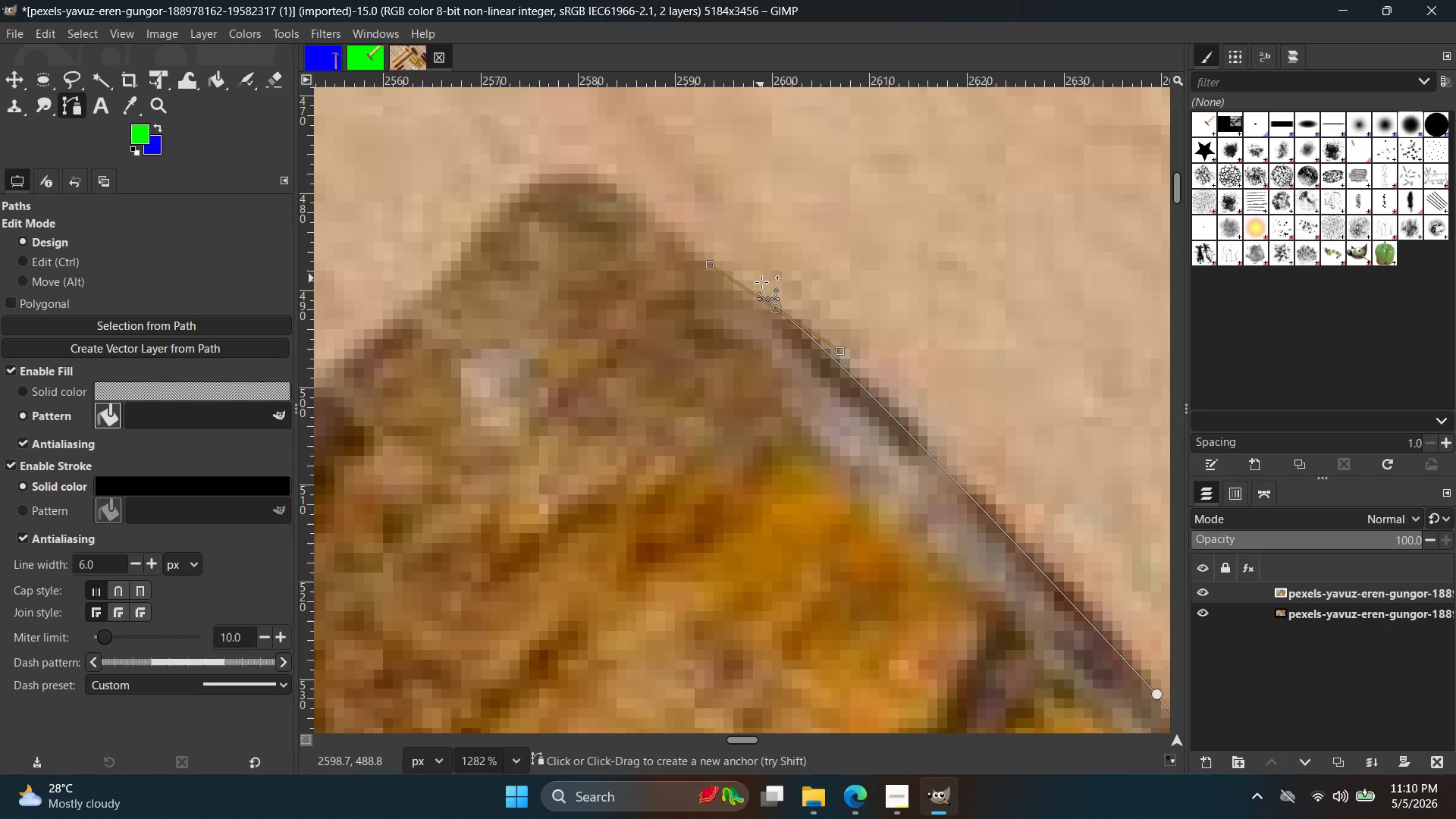 
hold_key(key=ControlLeft, duration=0.45)
 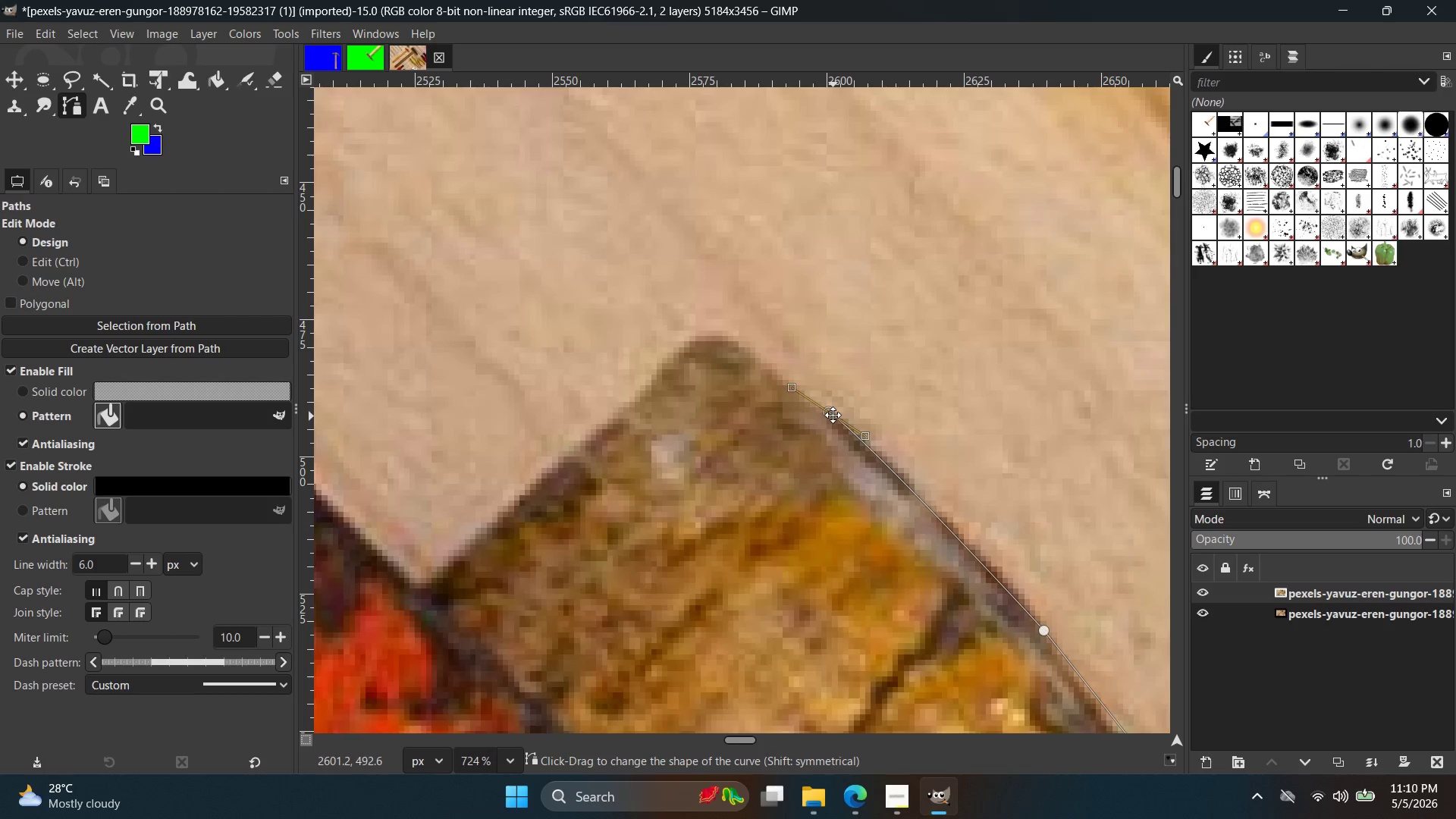 
hold_key(key=Space, duration=0.36)
 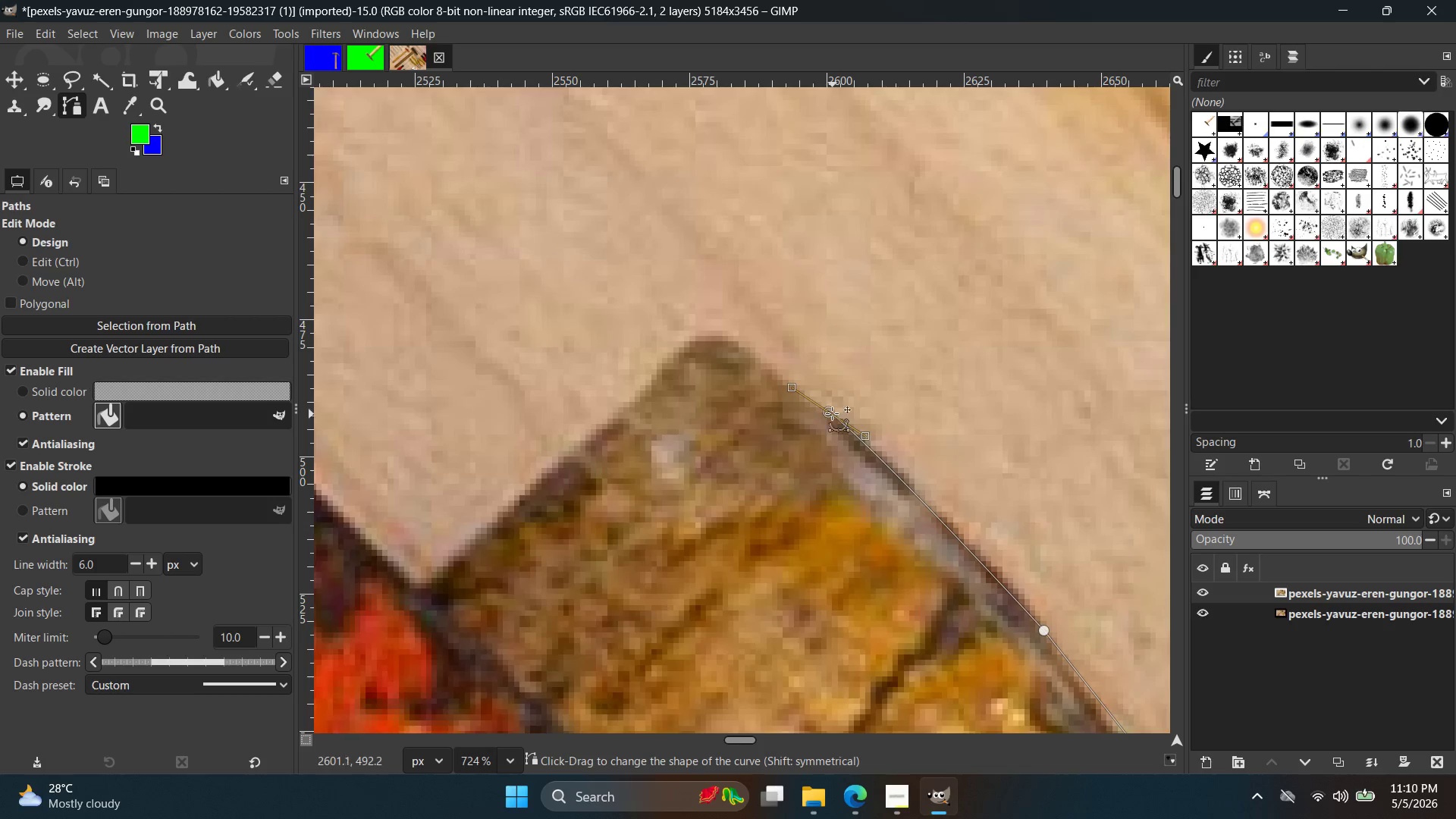 
scroll: coordinate [786, 322], scroll_direction: down, amount: 6.0
 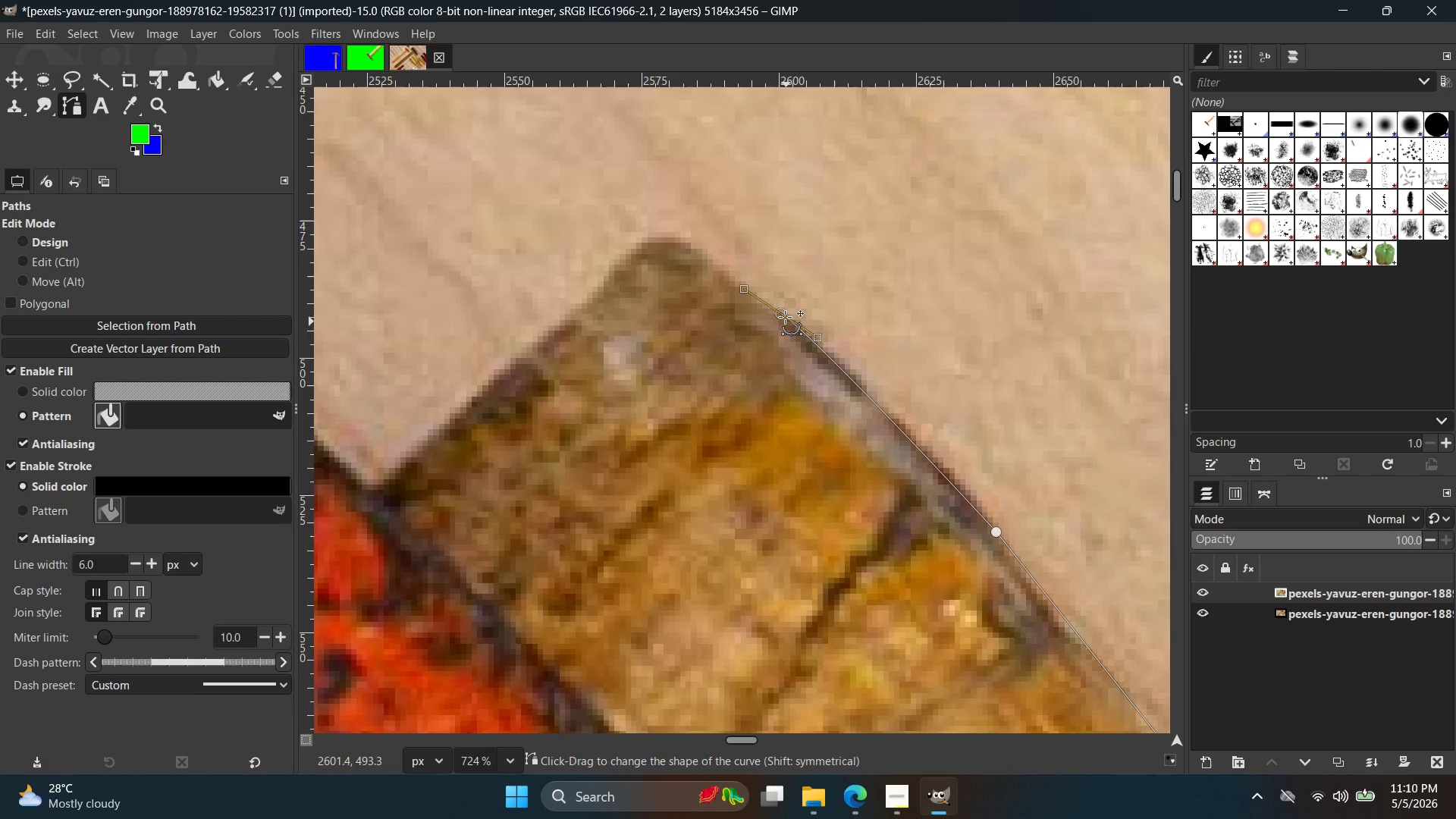 
hold_key(key=ControlLeft, duration=1.48)
scroll: coordinate [780, 399], scroll_direction: up, amount: 11.0
 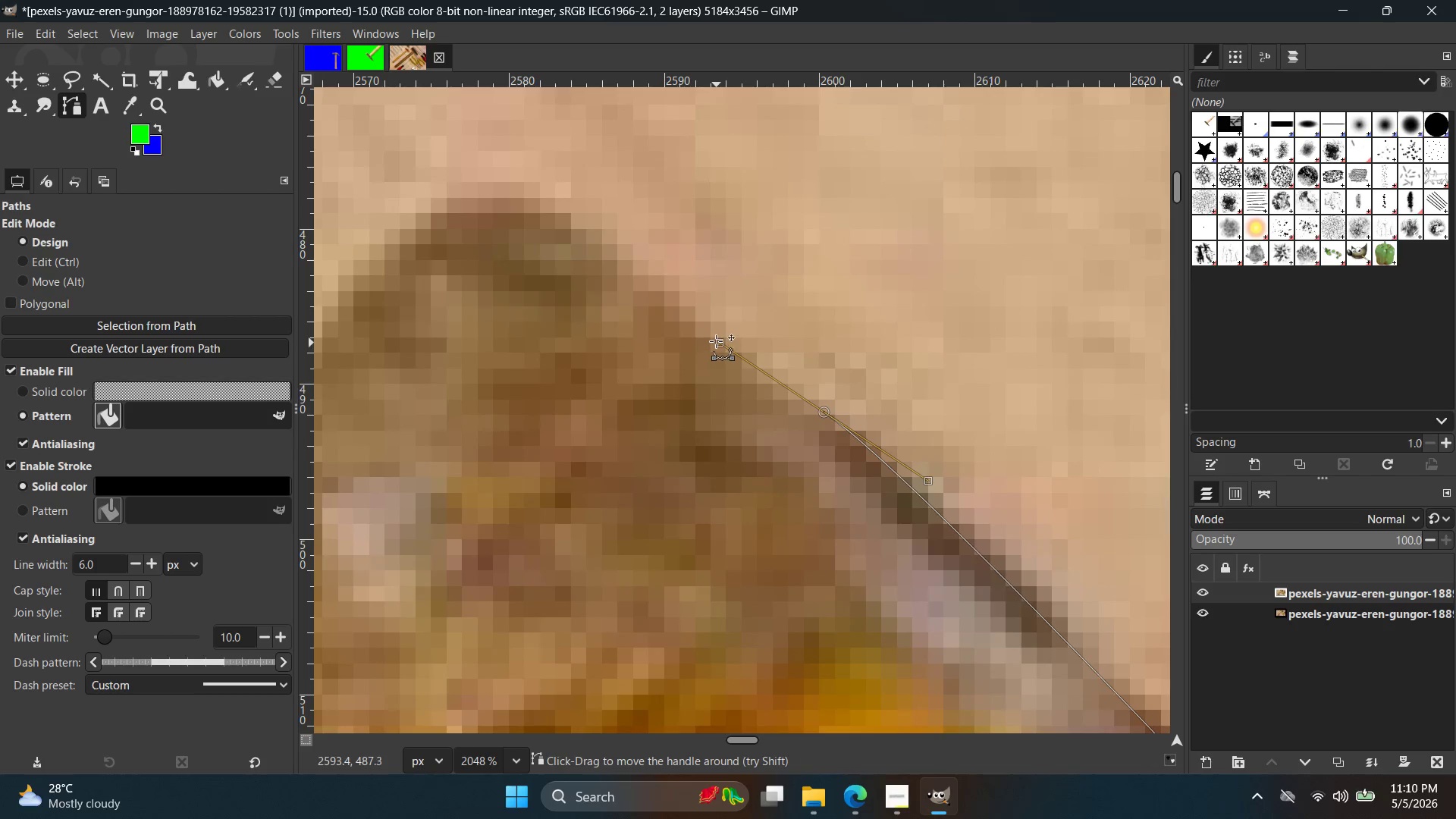 
left_click_drag(start_coordinate=[716, 340], to_coordinate=[826, 412])
 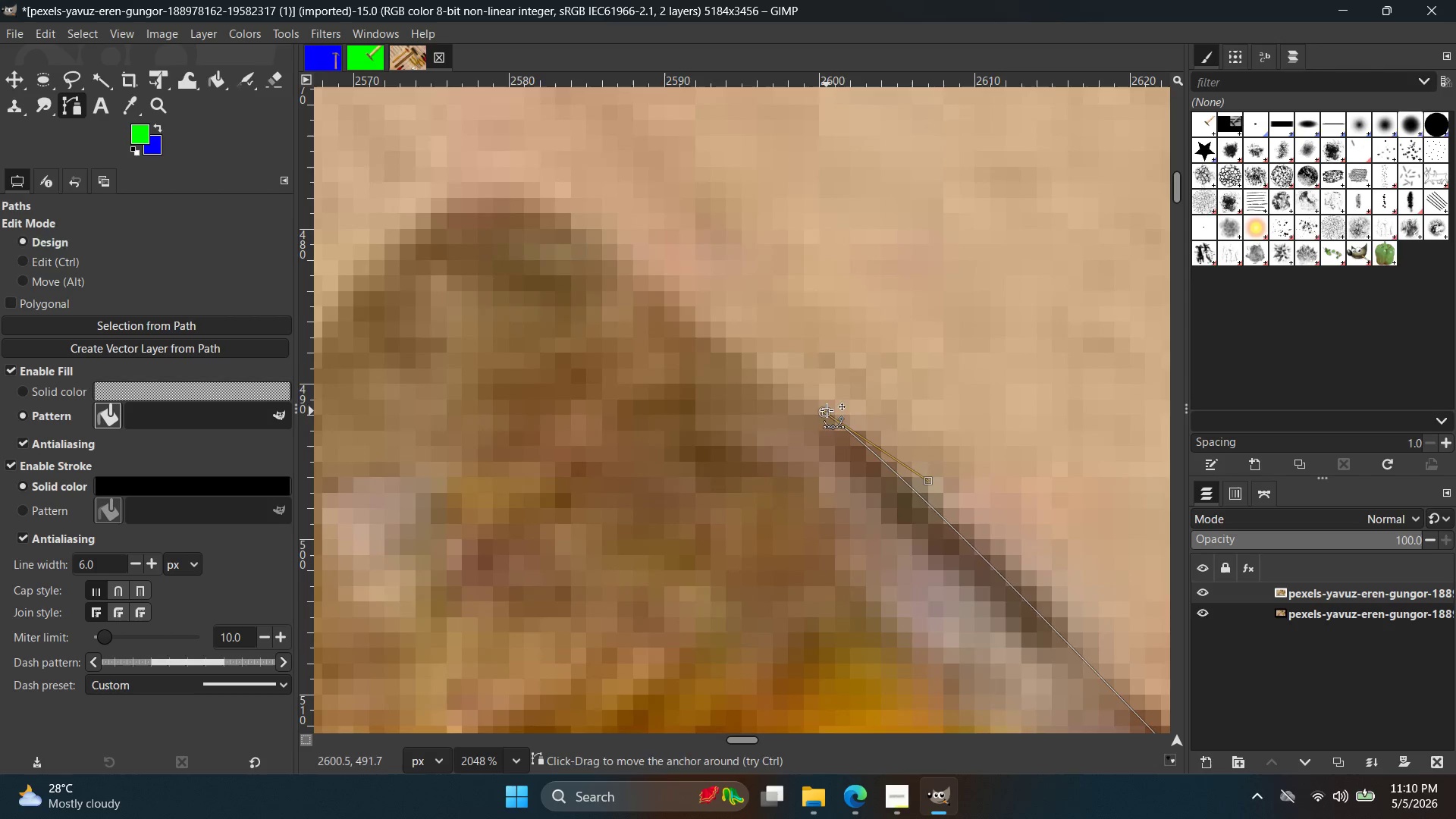 
hold_key(key=ControlLeft, duration=0.38)
 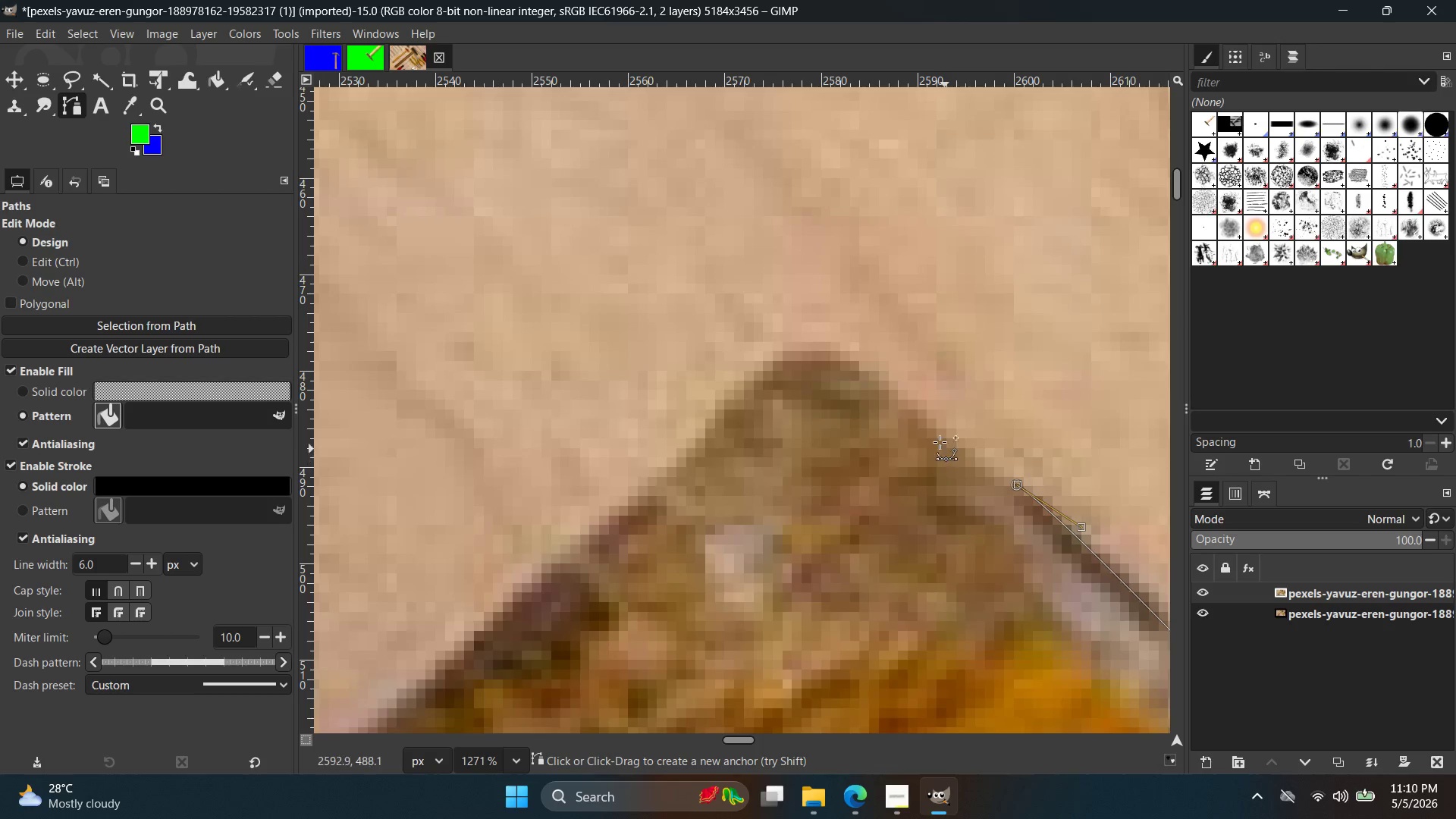 
hold_key(key=Space, duration=0.42)
 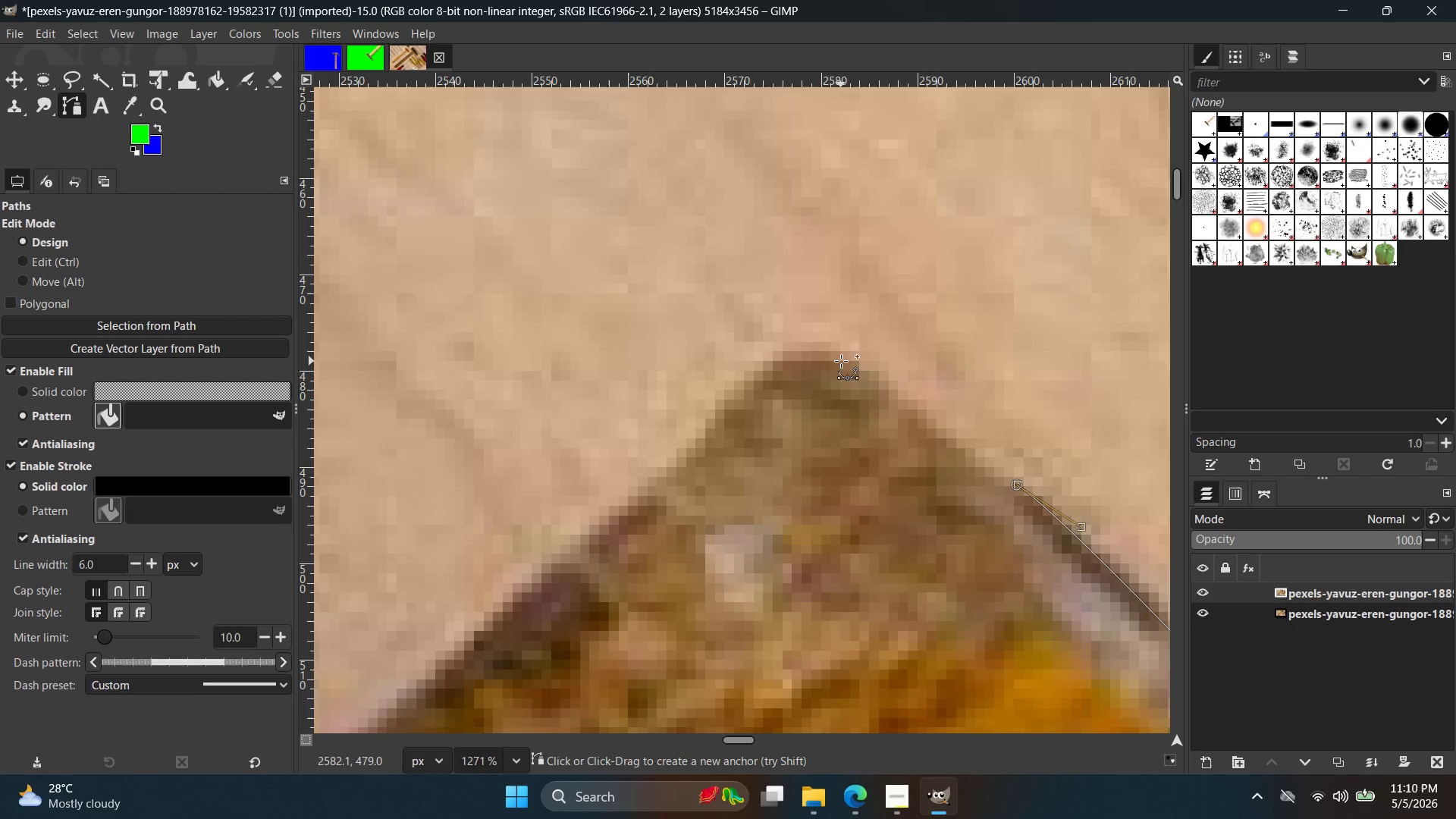 
scroll: coordinate [785, 390], scroll_direction: down, amount: 5.0
 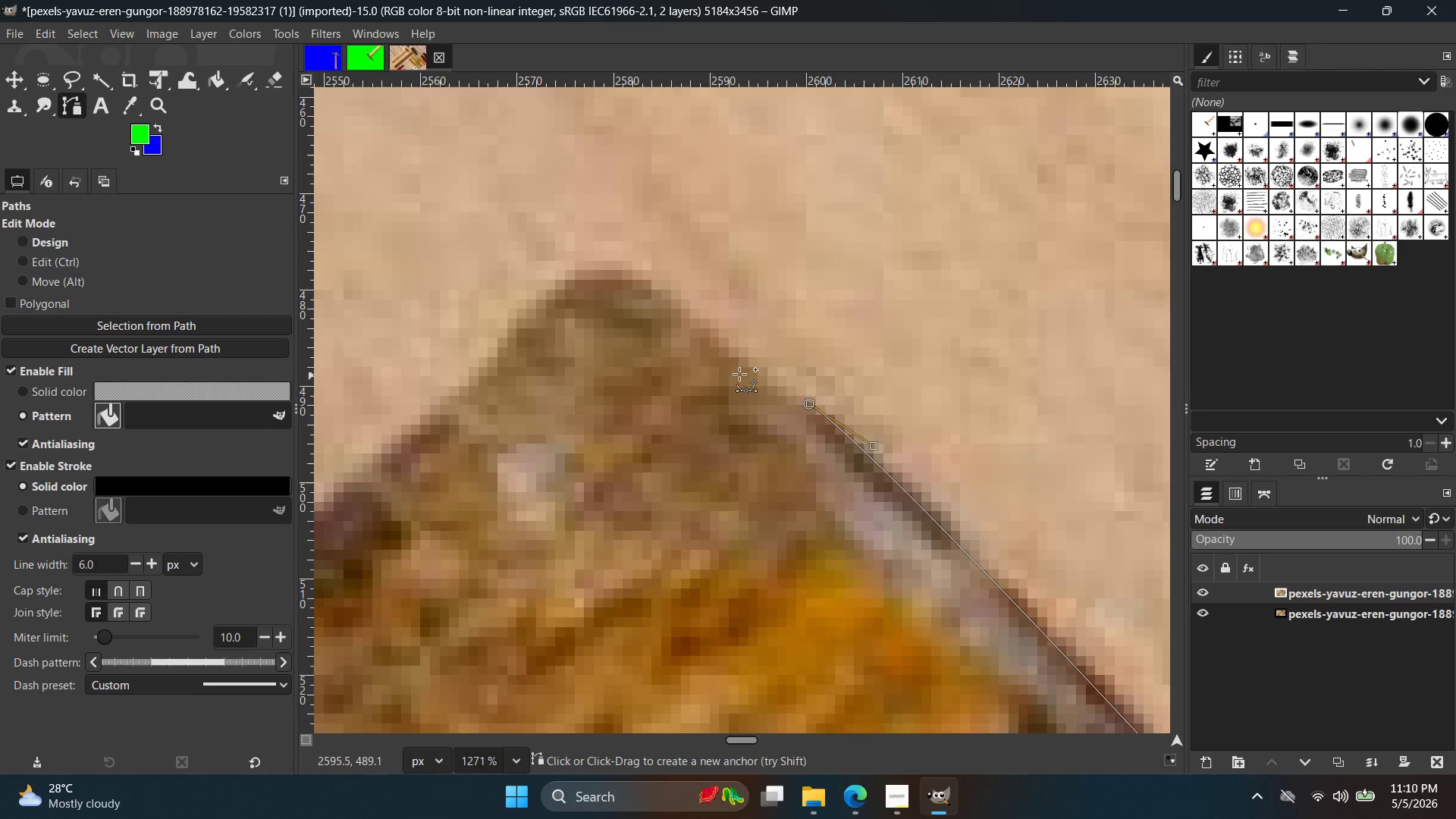 
left_click([836, 356])
 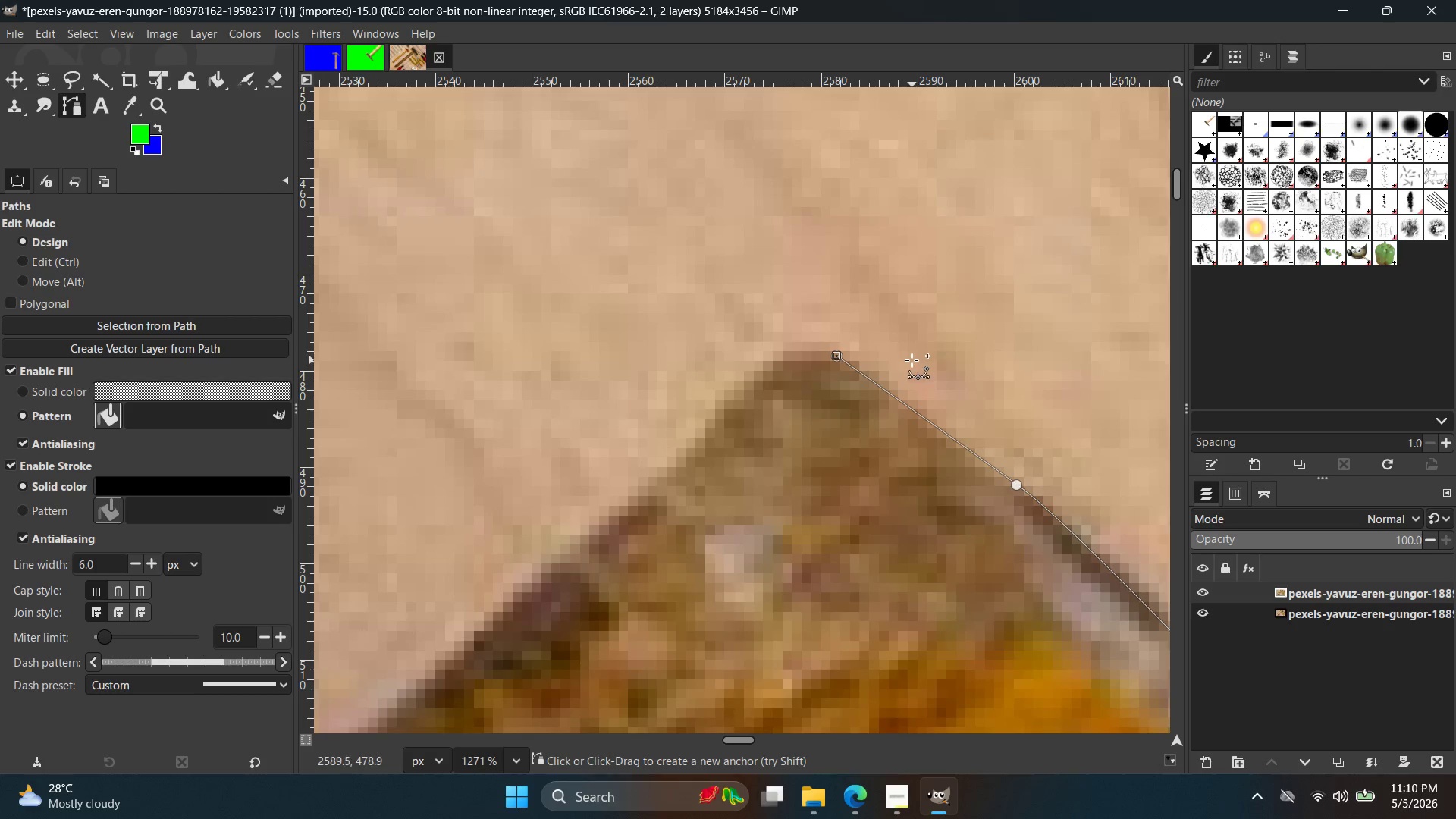 
key(Control+ControlLeft)
 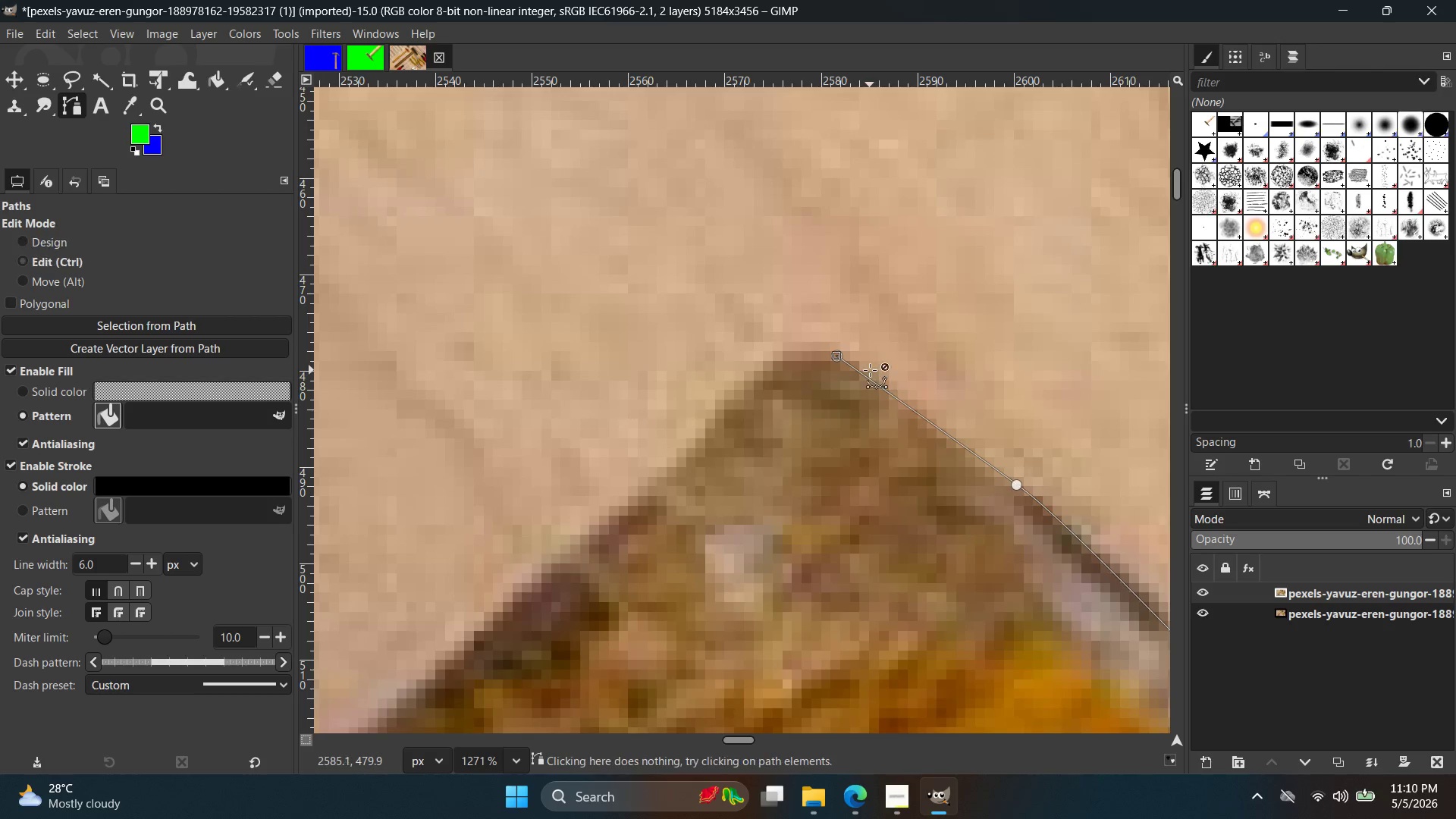 
key(Control+Z)
 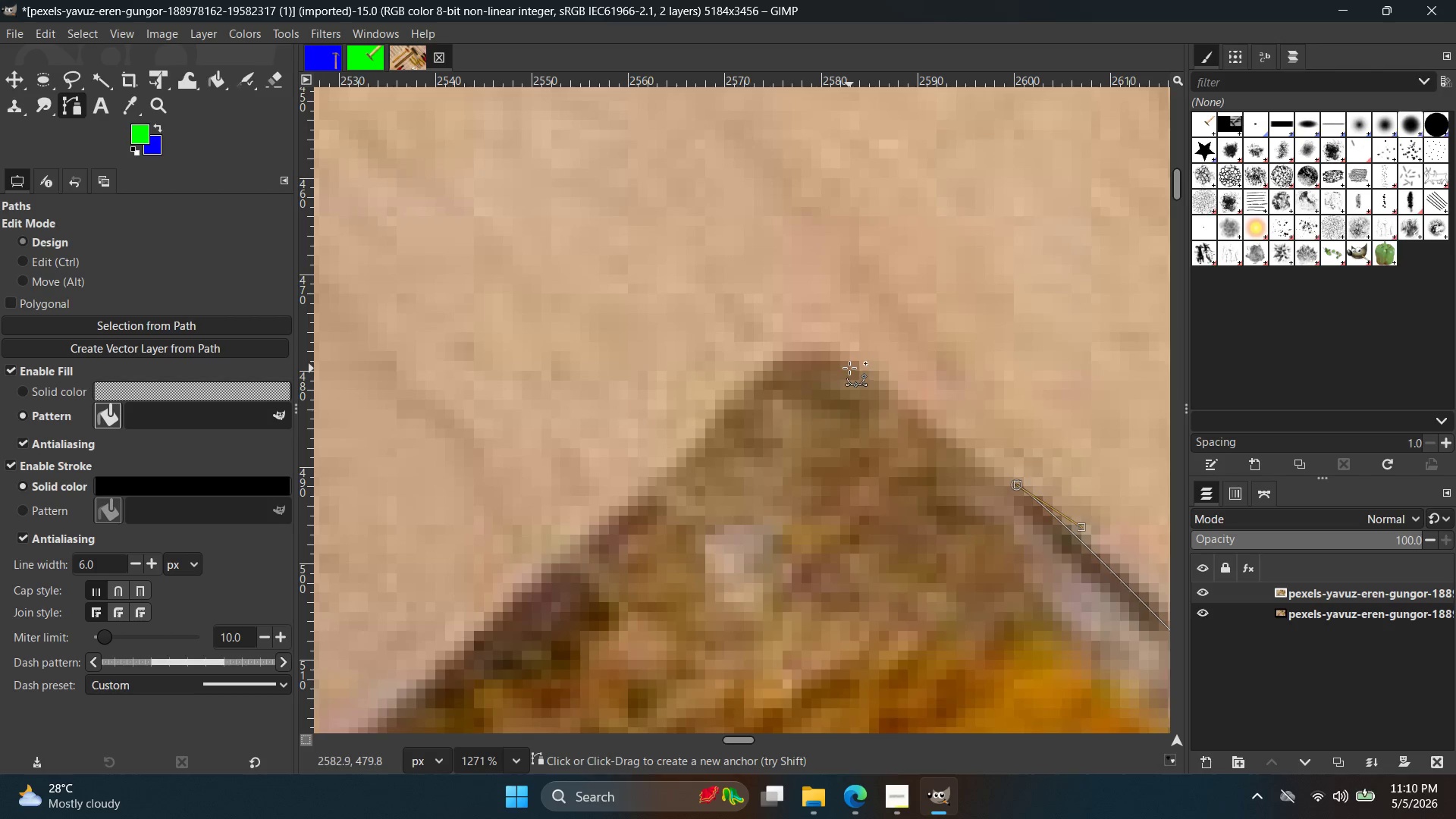 
left_click([849, 364])
 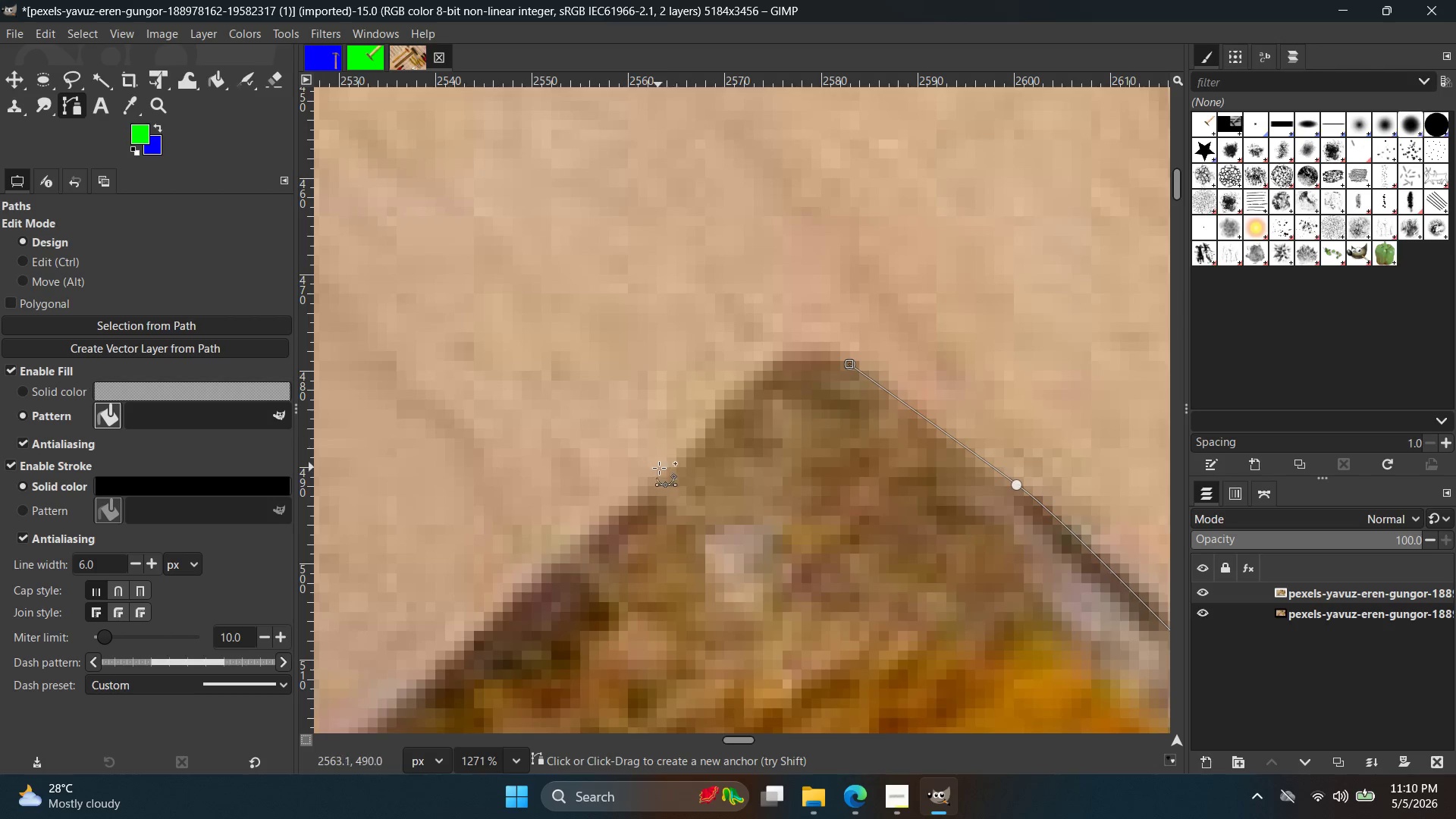 
left_click_drag(start_coordinate=[677, 469], to_coordinate=[597, 630])
 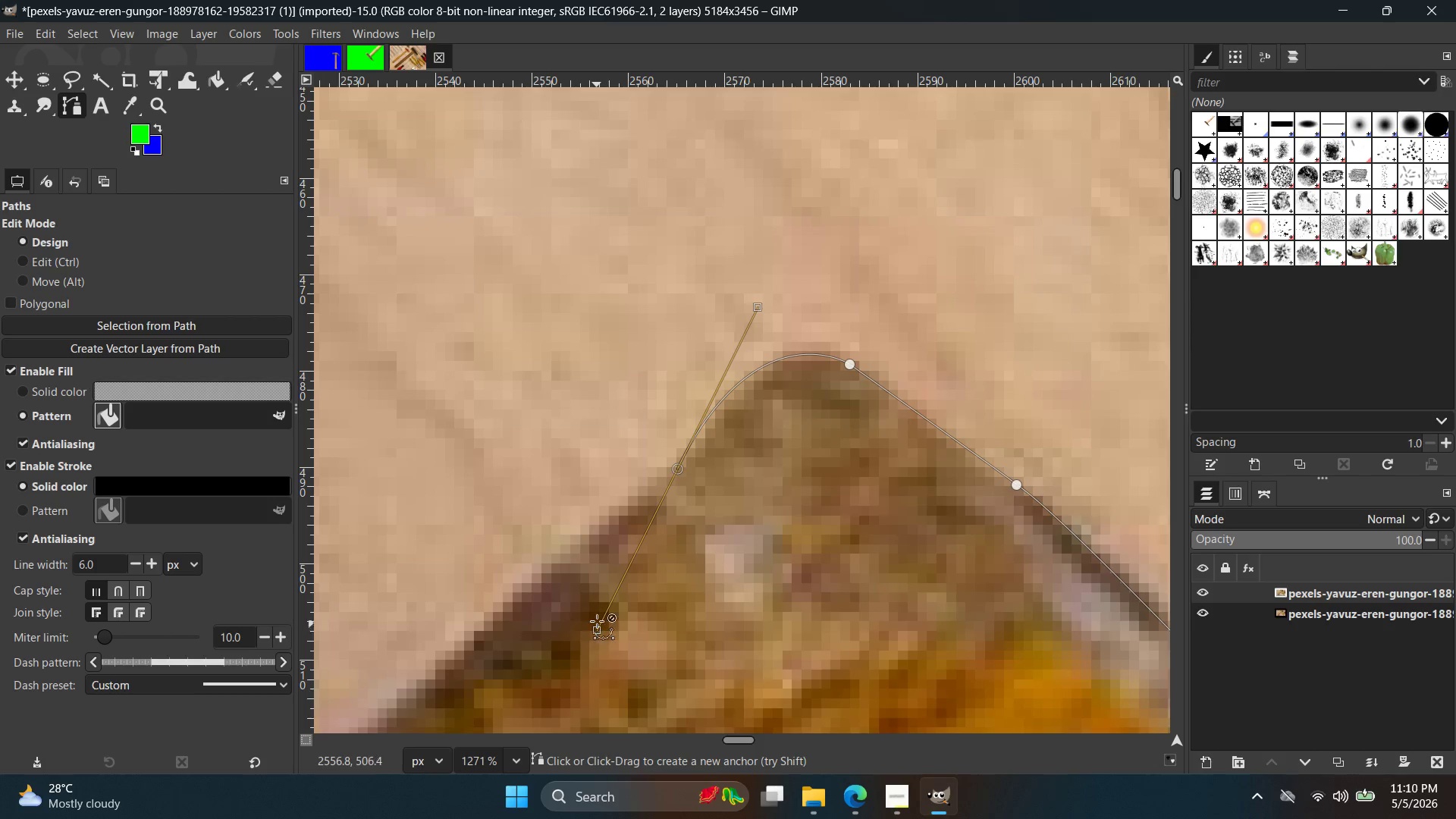 
key(Control+ControlLeft)
 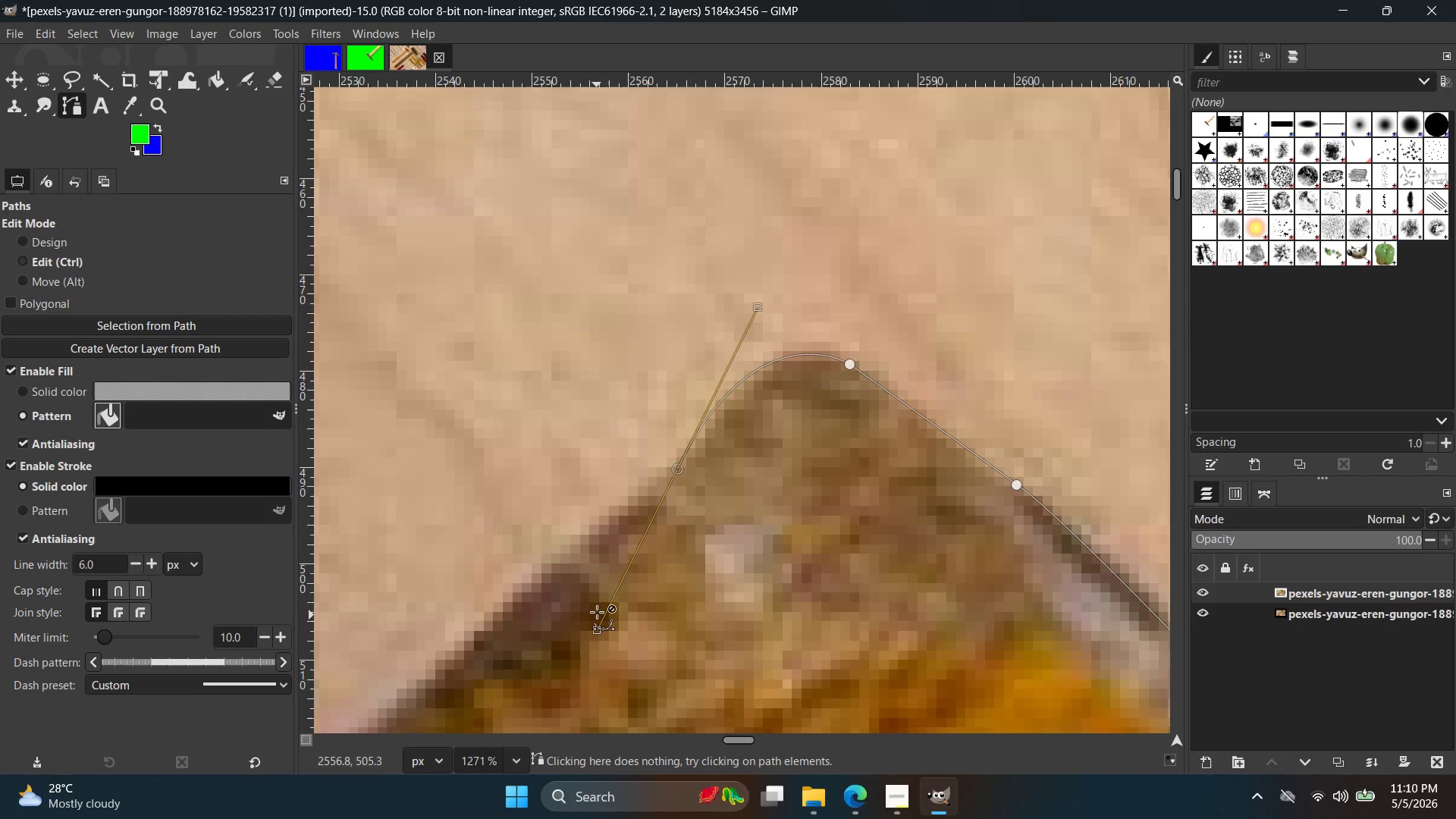 
key(Control+Z)
 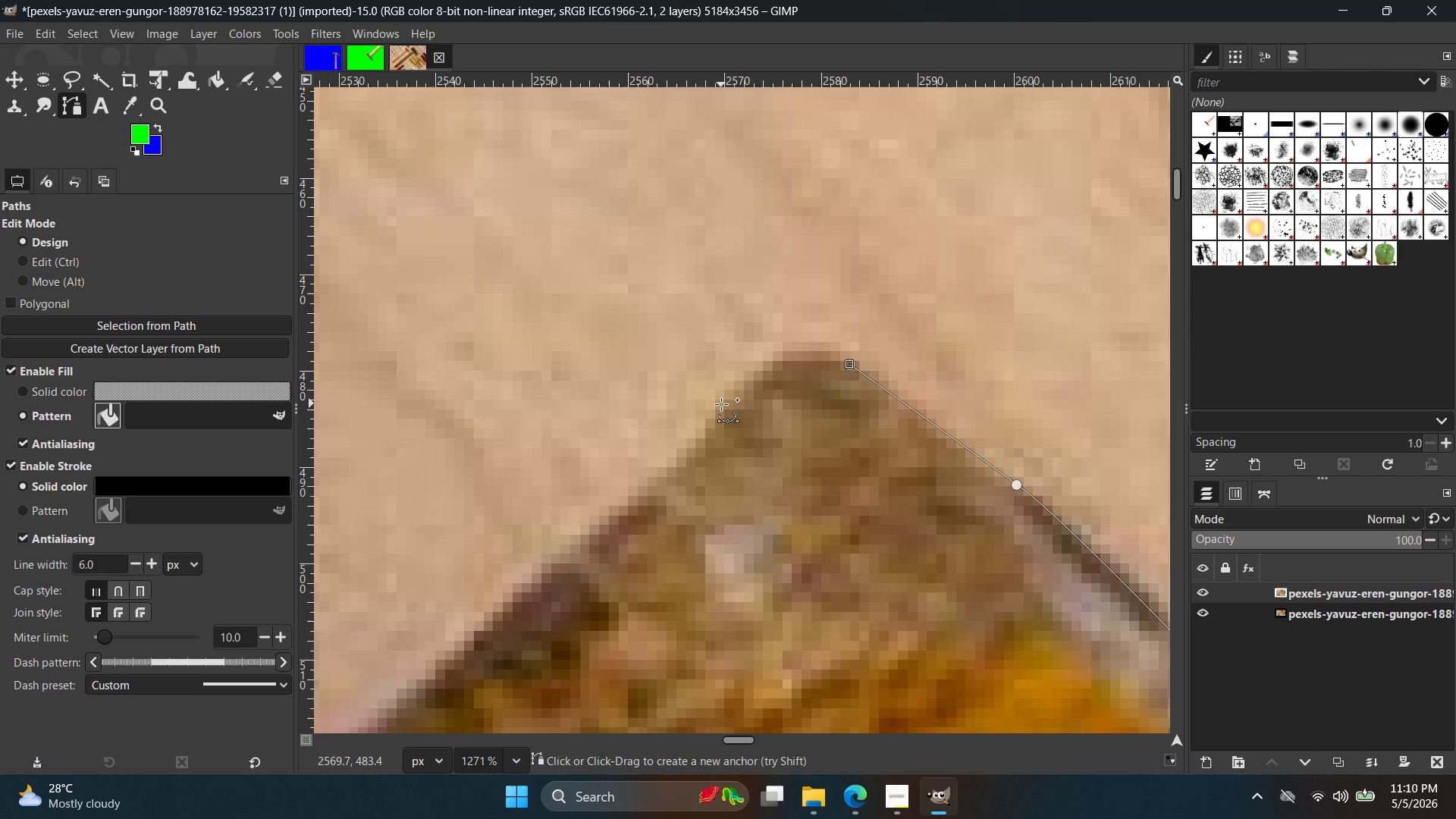 
left_click_drag(start_coordinate=[723, 411], to_coordinate=[635, 500])
 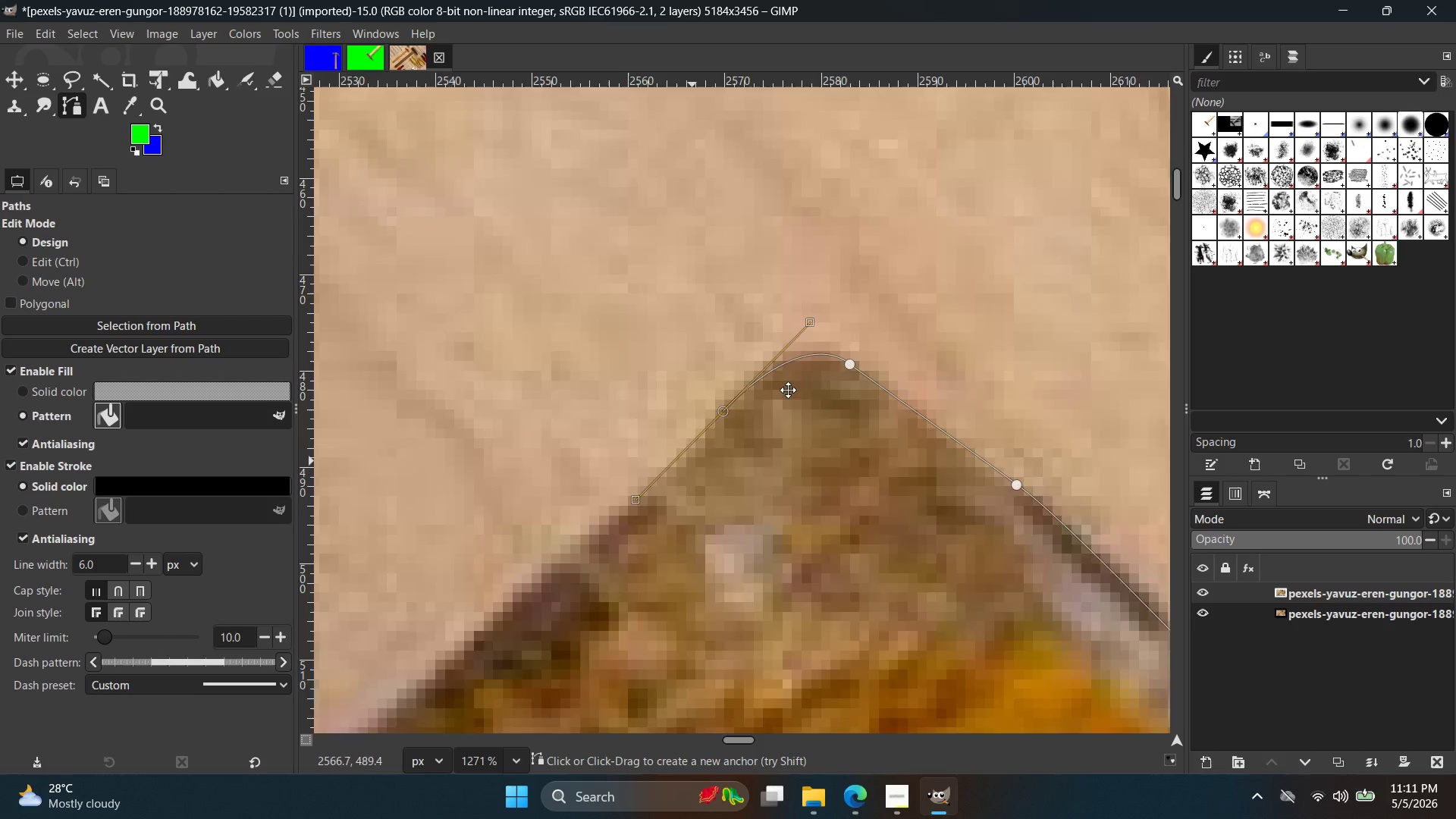 
hold_key(key=Space, duration=0.47)
 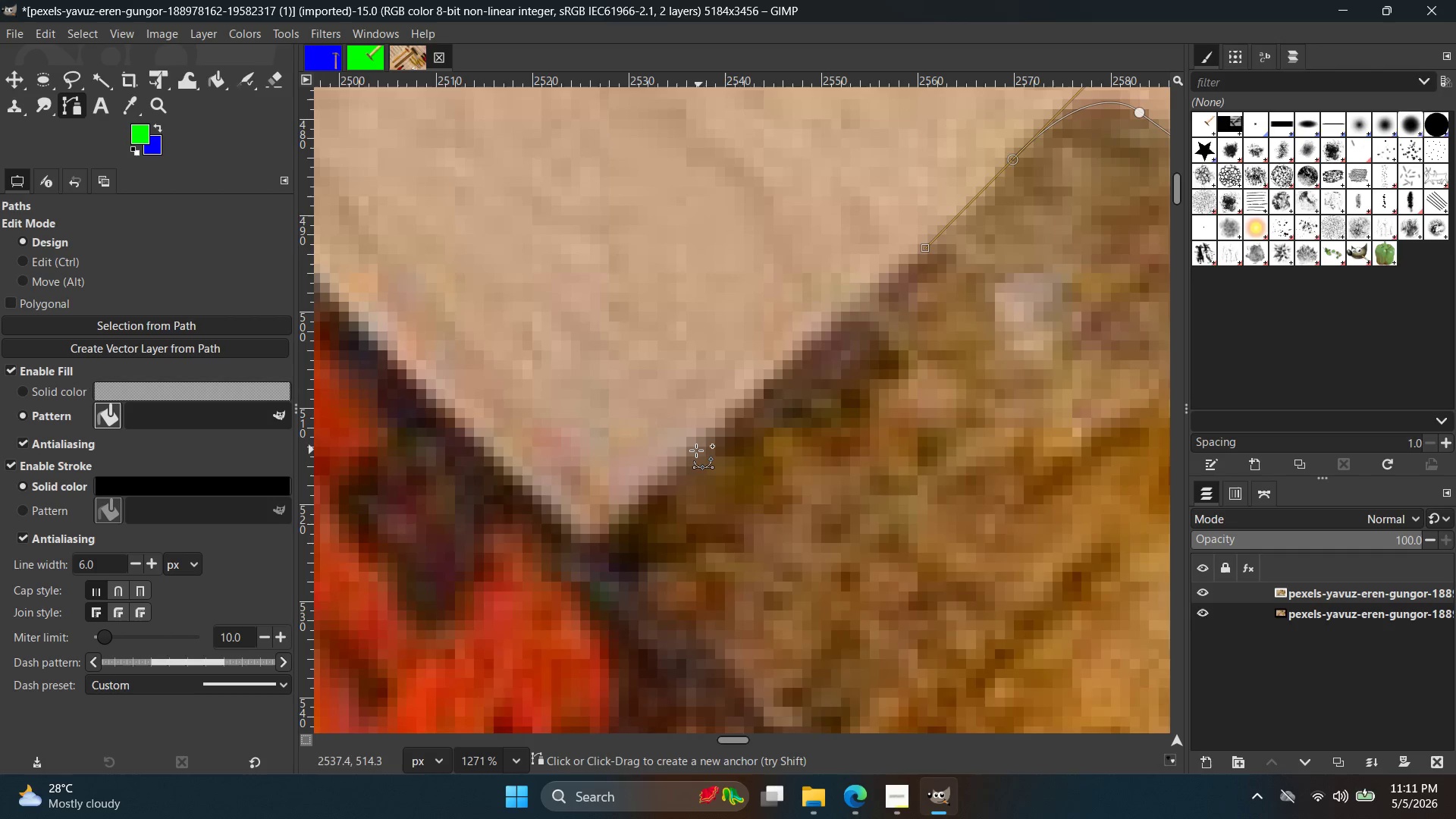 
left_click([693, 451])
 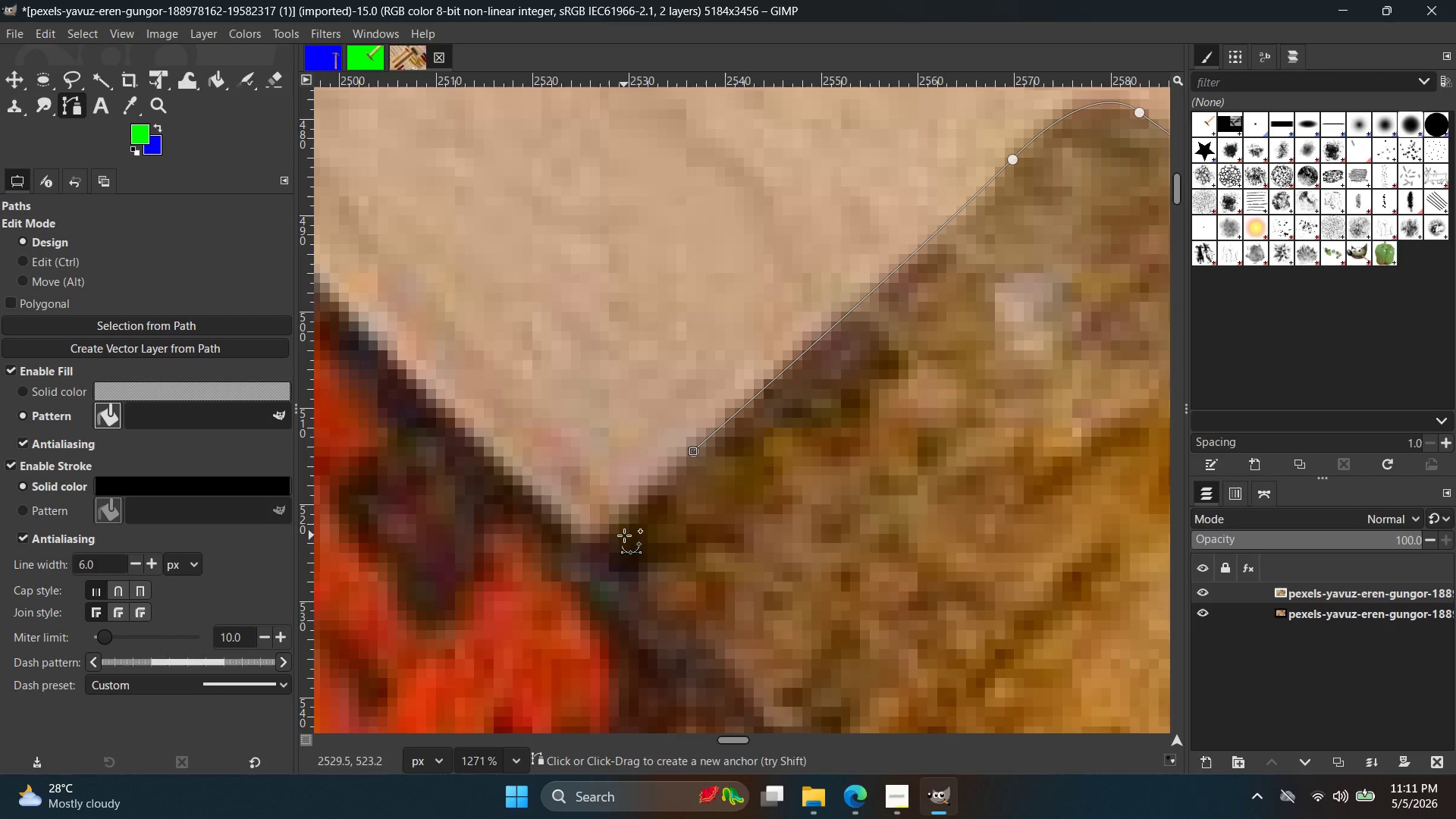 
left_click([594, 541])
 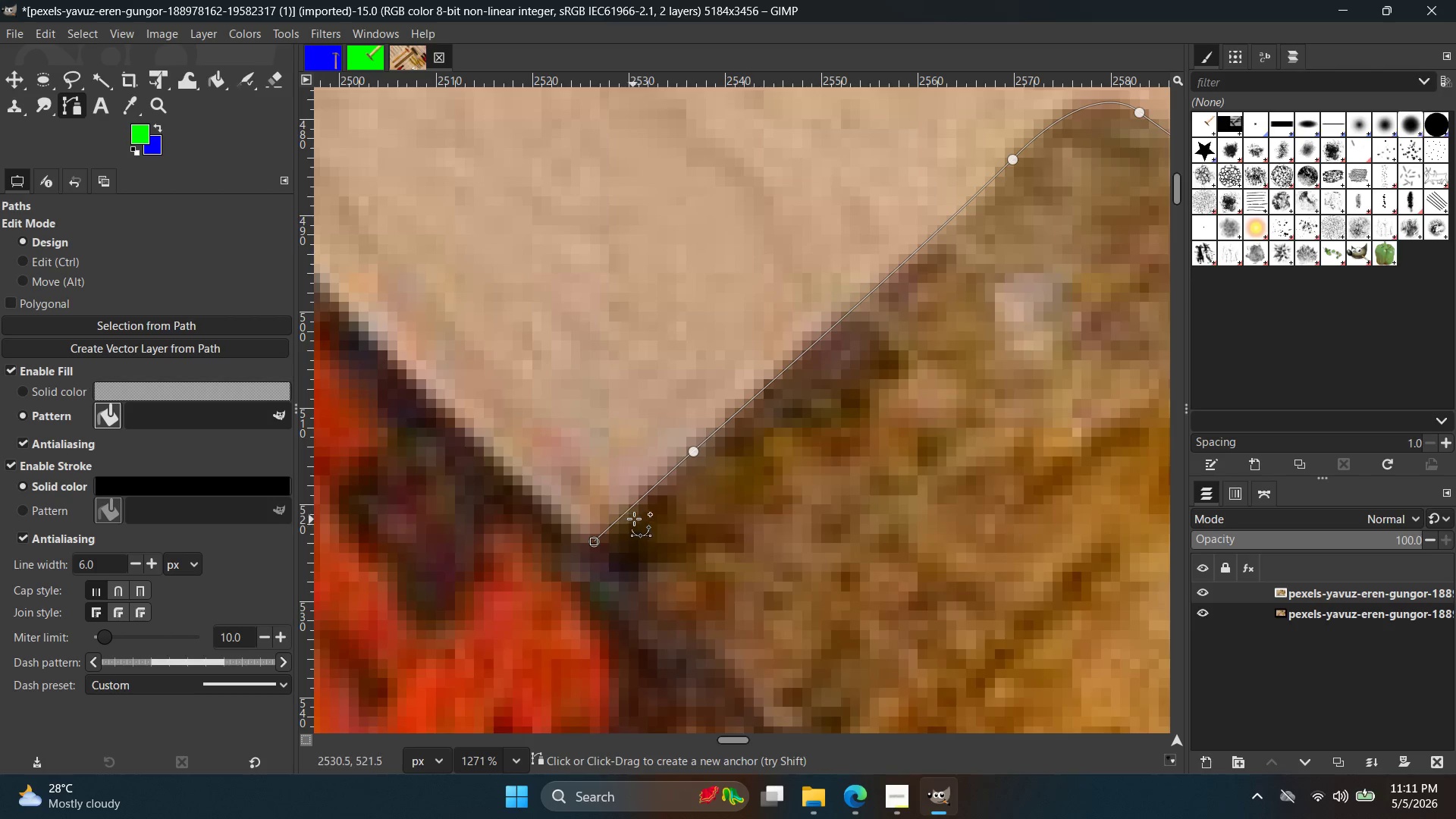 
hold_key(key=ControlLeft, duration=0.48)
 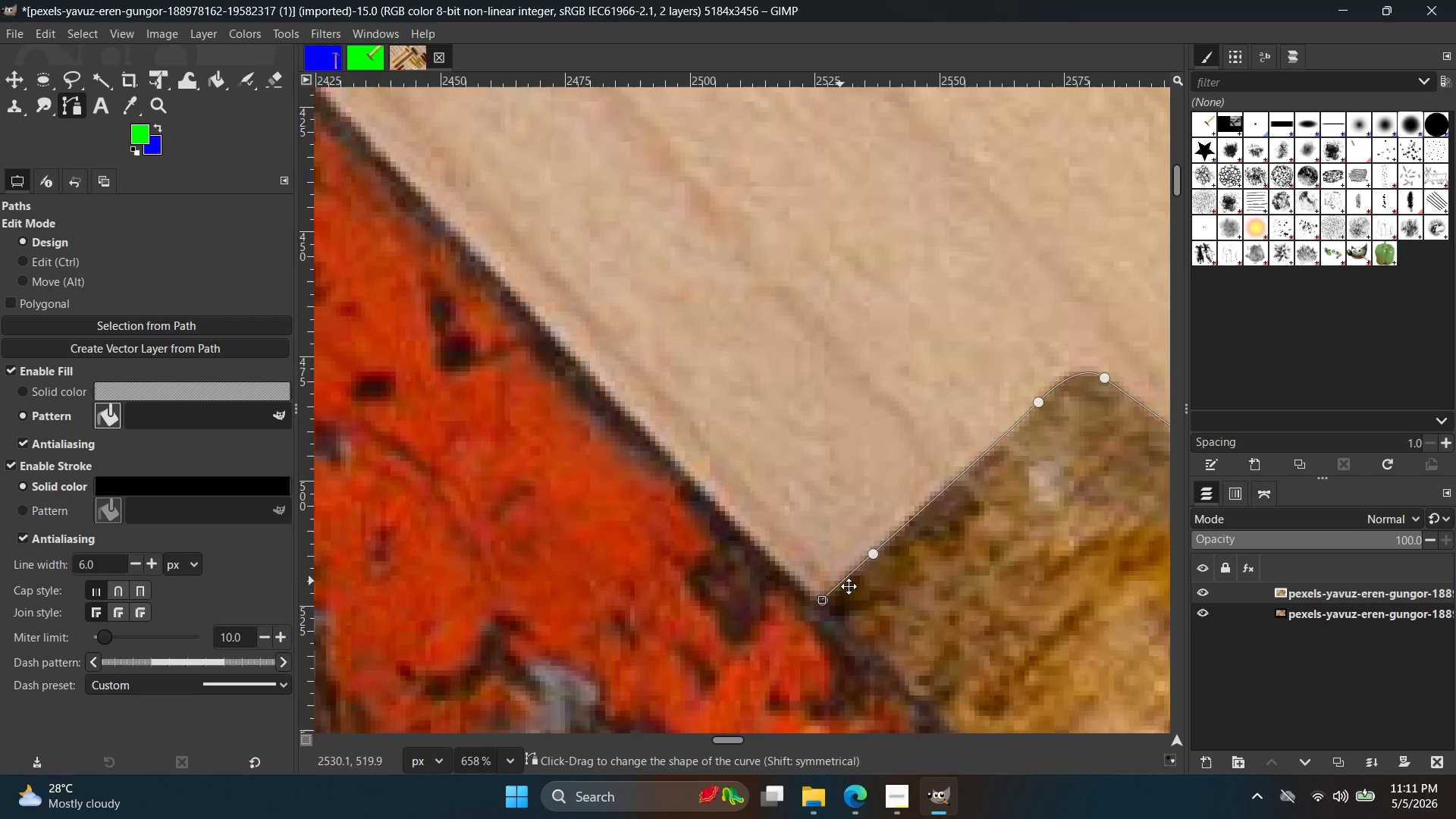 
hold_key(key=Space, duration=0.55)
 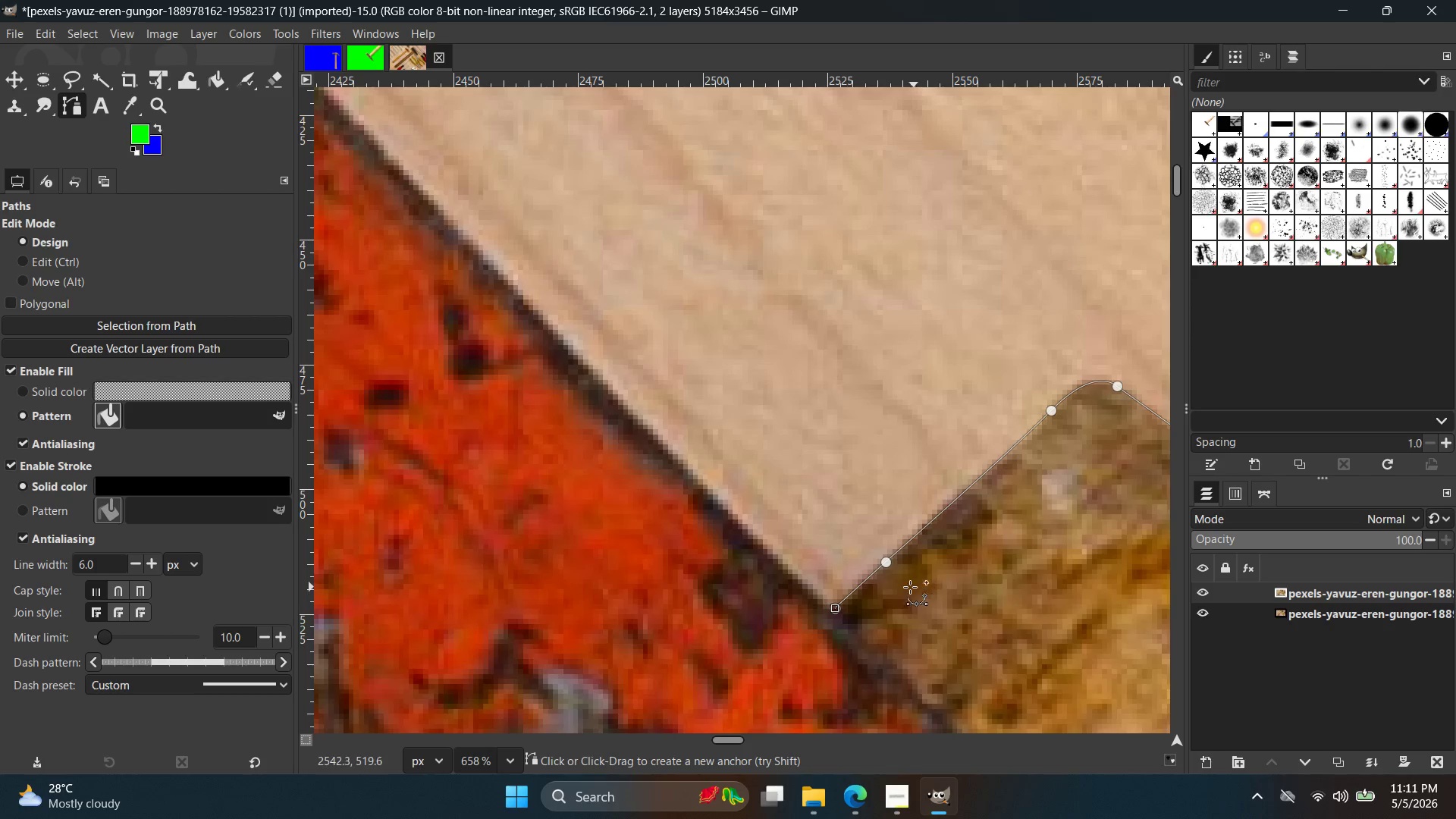 
scroll: coordinate [636, 508], scroll_direction: down, amount: 7.0
 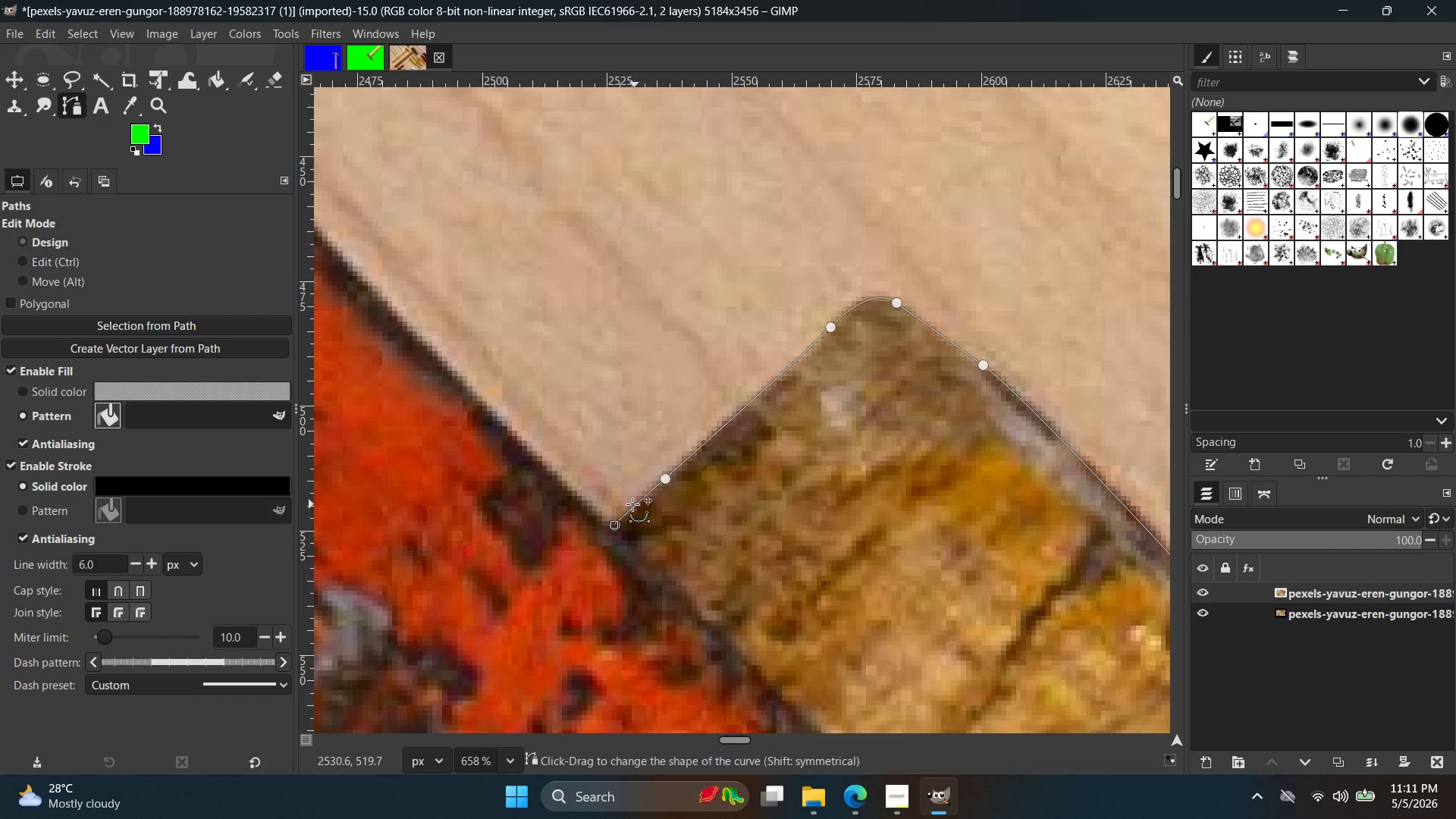 
hold_key(key=Space, duration=2.28)
 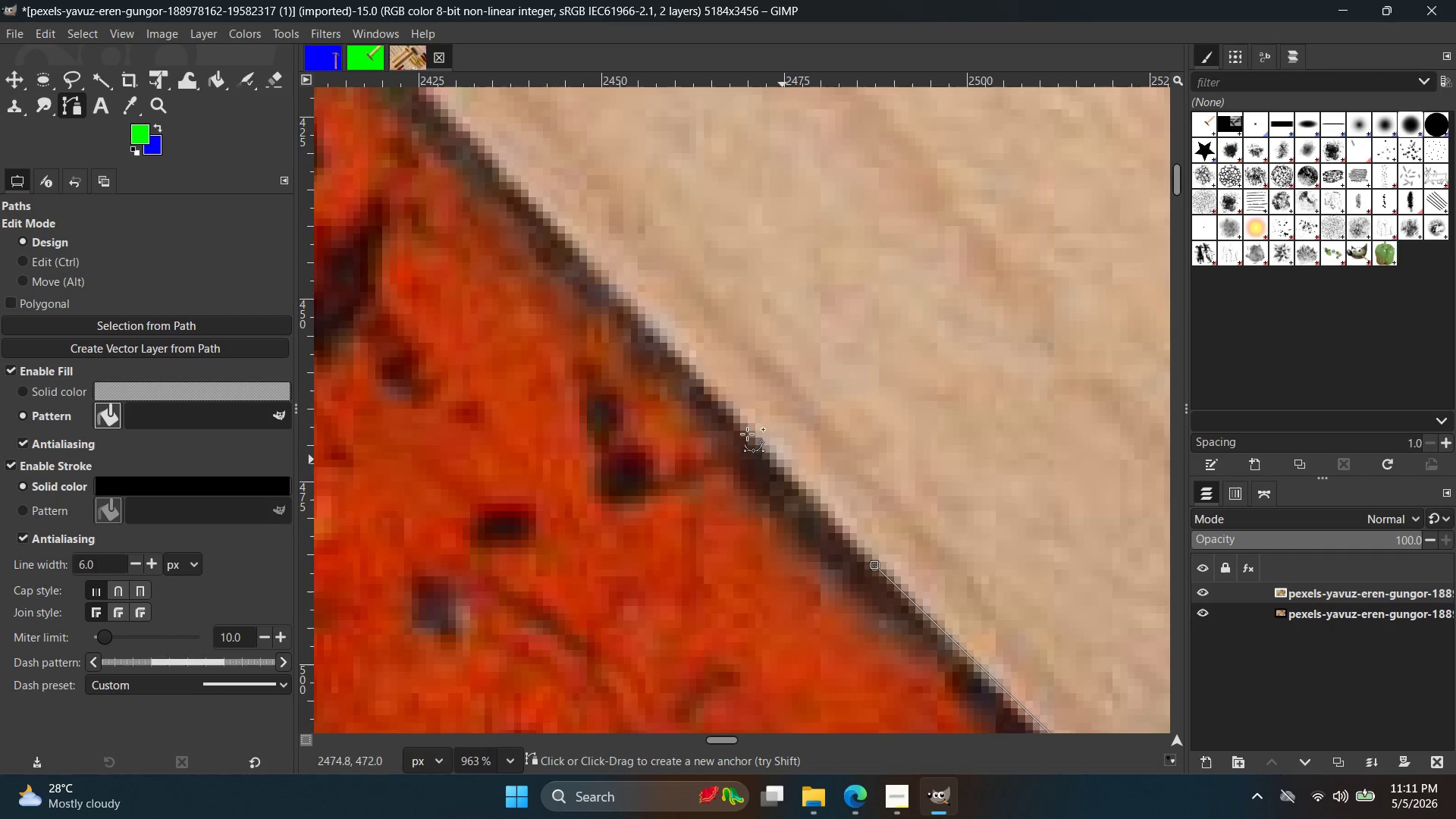 
hold_key(key=ControlLeft, duration=0.47)
scroll: coordinate [720, 528], scroll_direction: up, amount: 4.0
 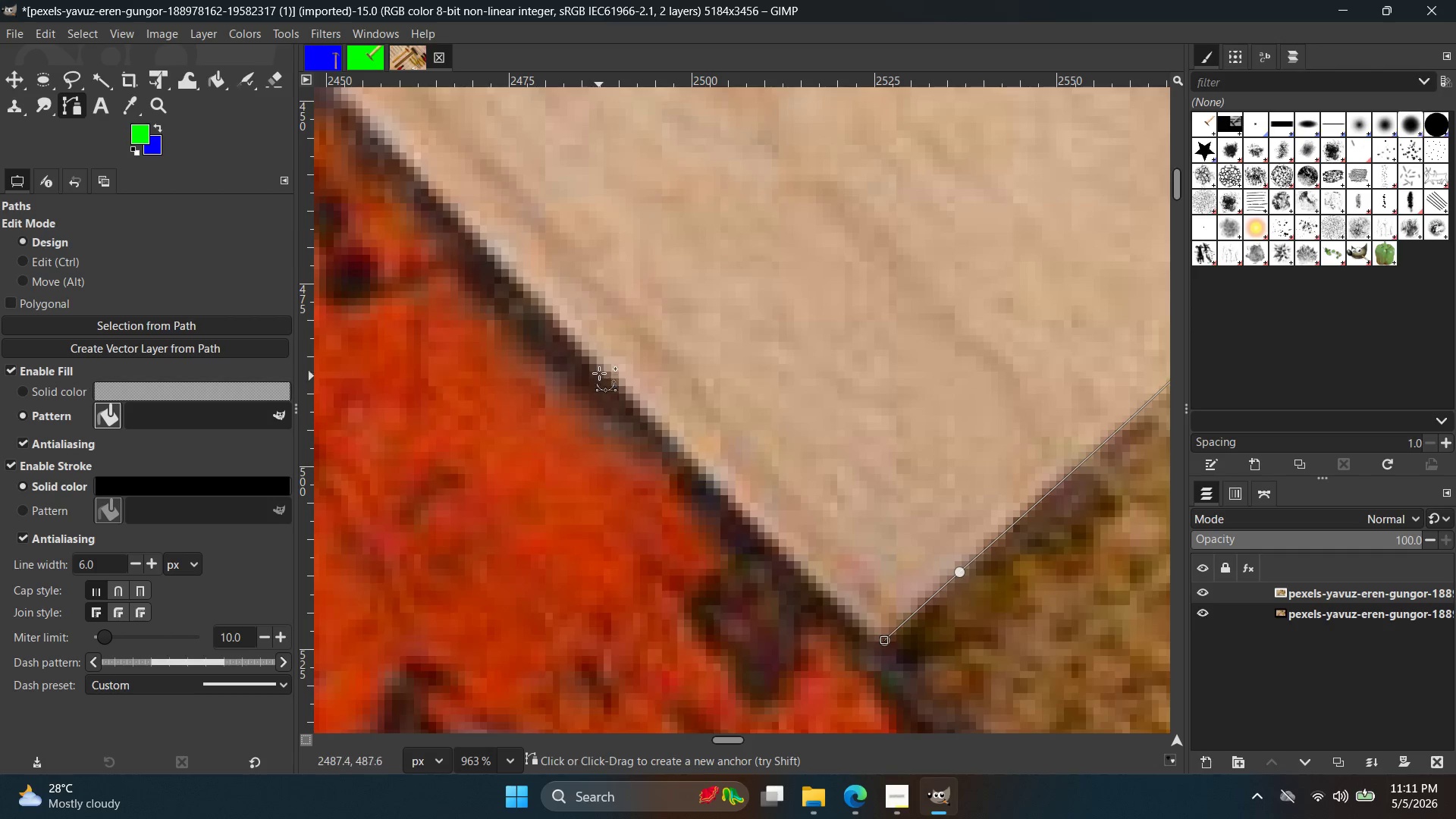 
left_click([599, 367])
 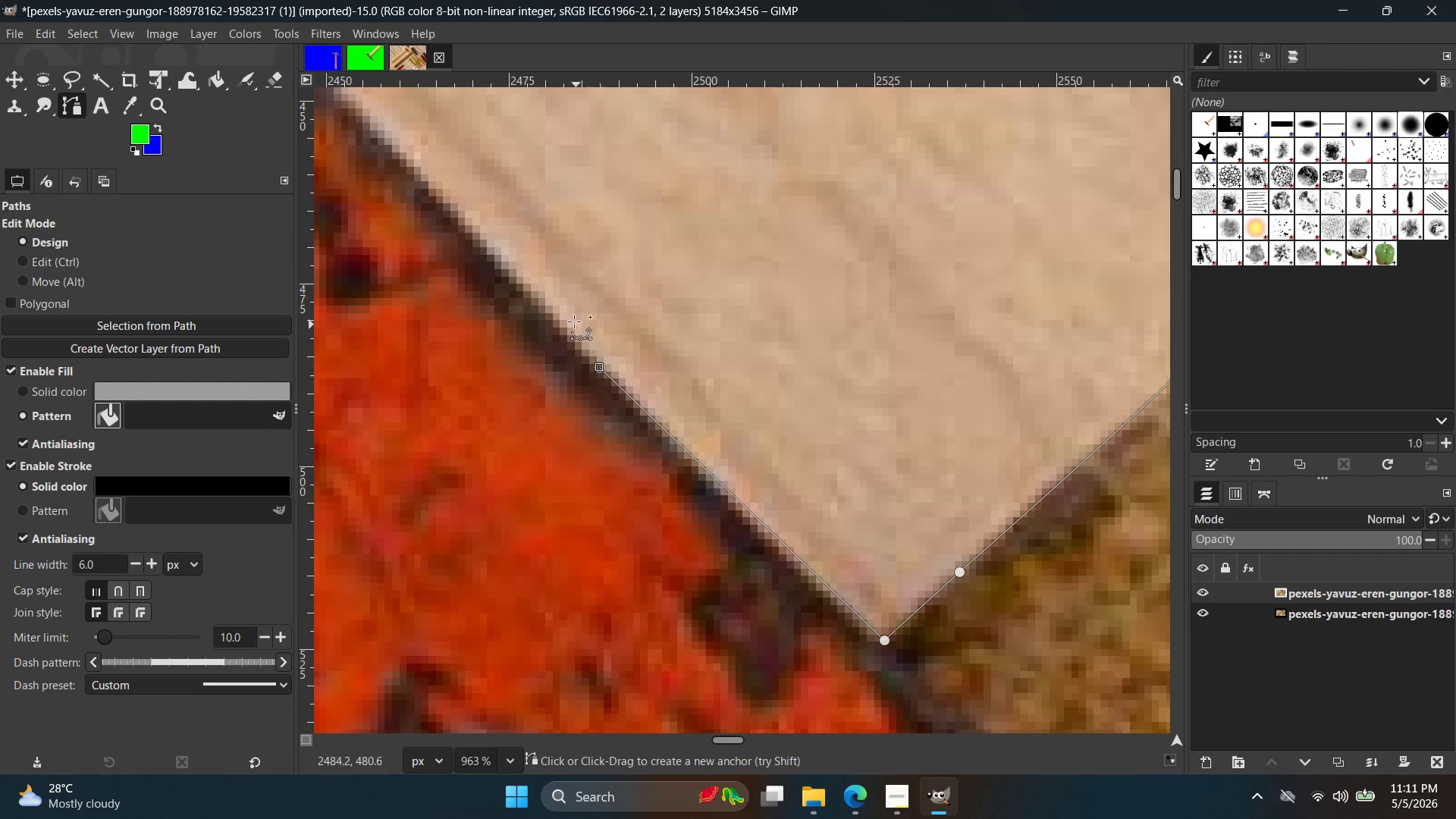 
hold_key(key=Space, duration=0.41)
 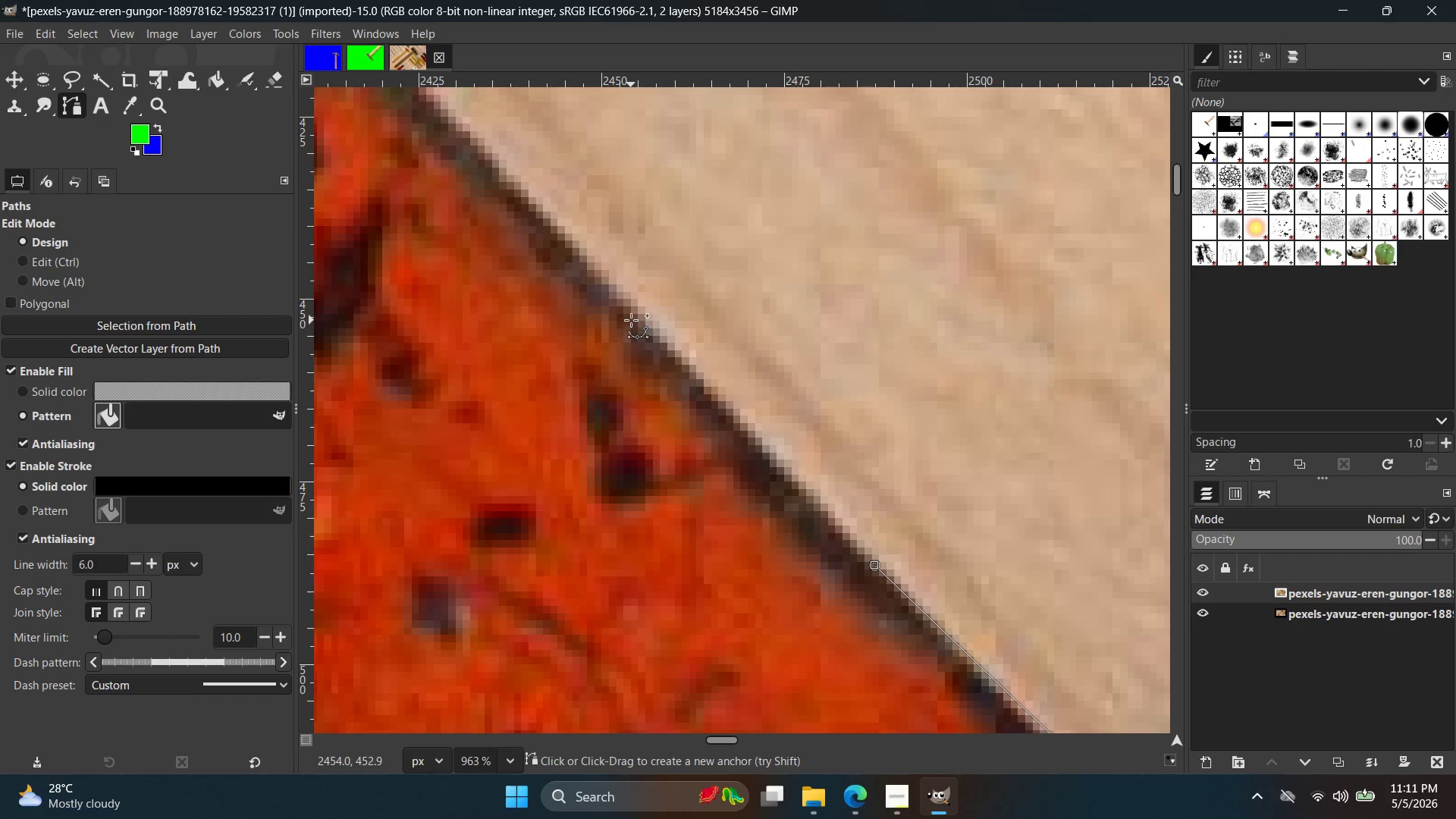 
left_click([632, 305])
 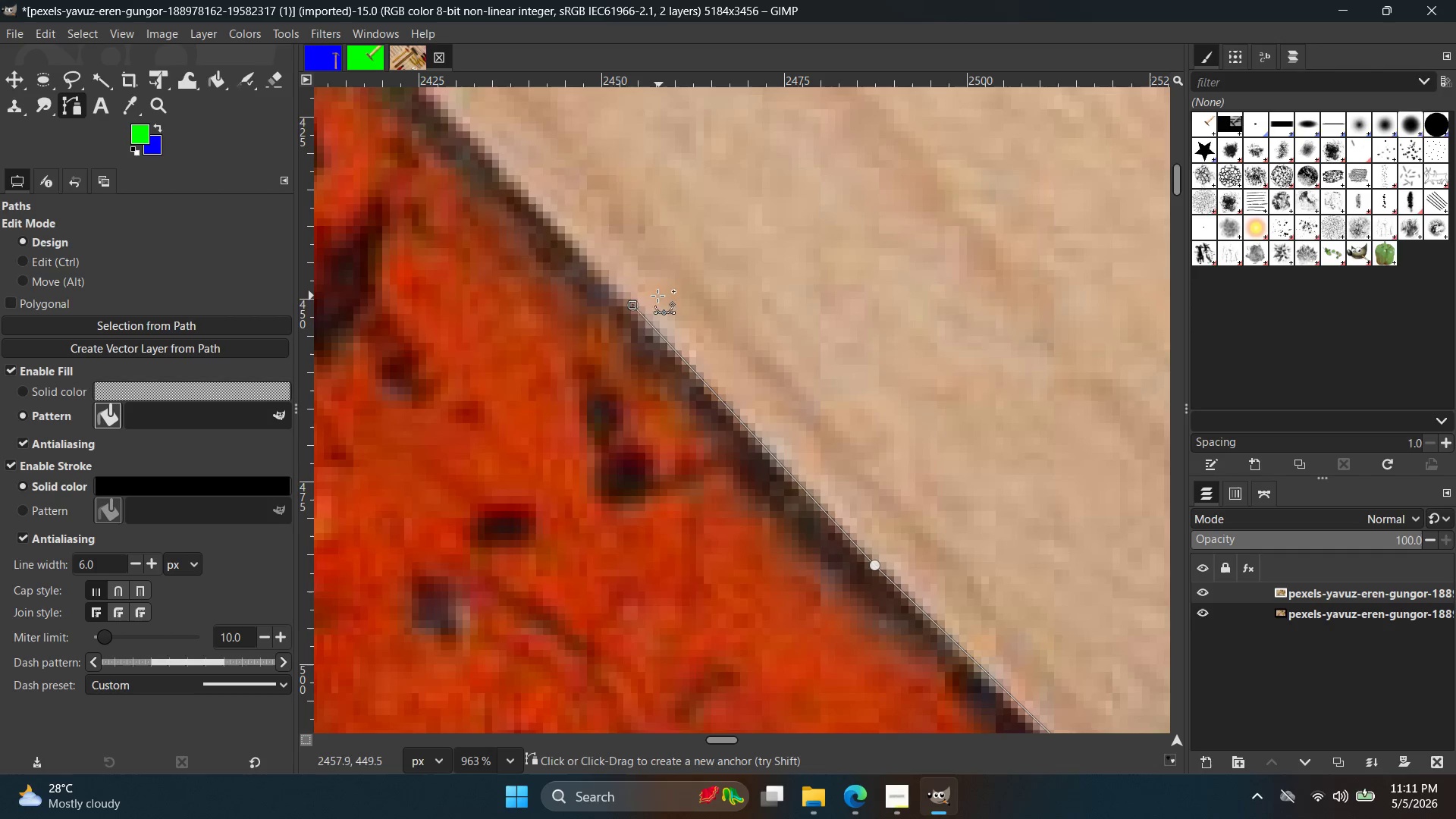 
key(Control+ControlLeft)
 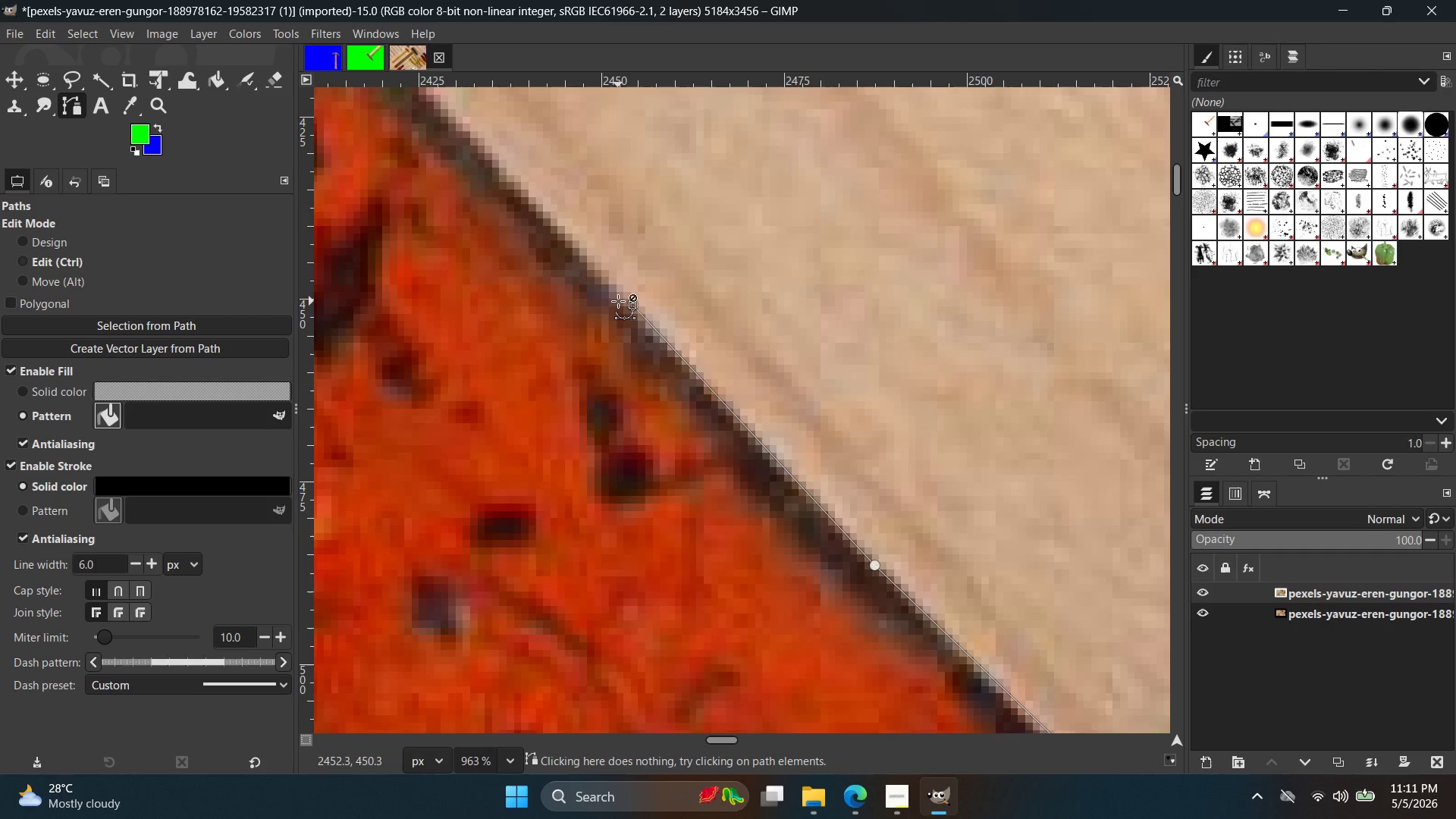 
key(Control+Z)
 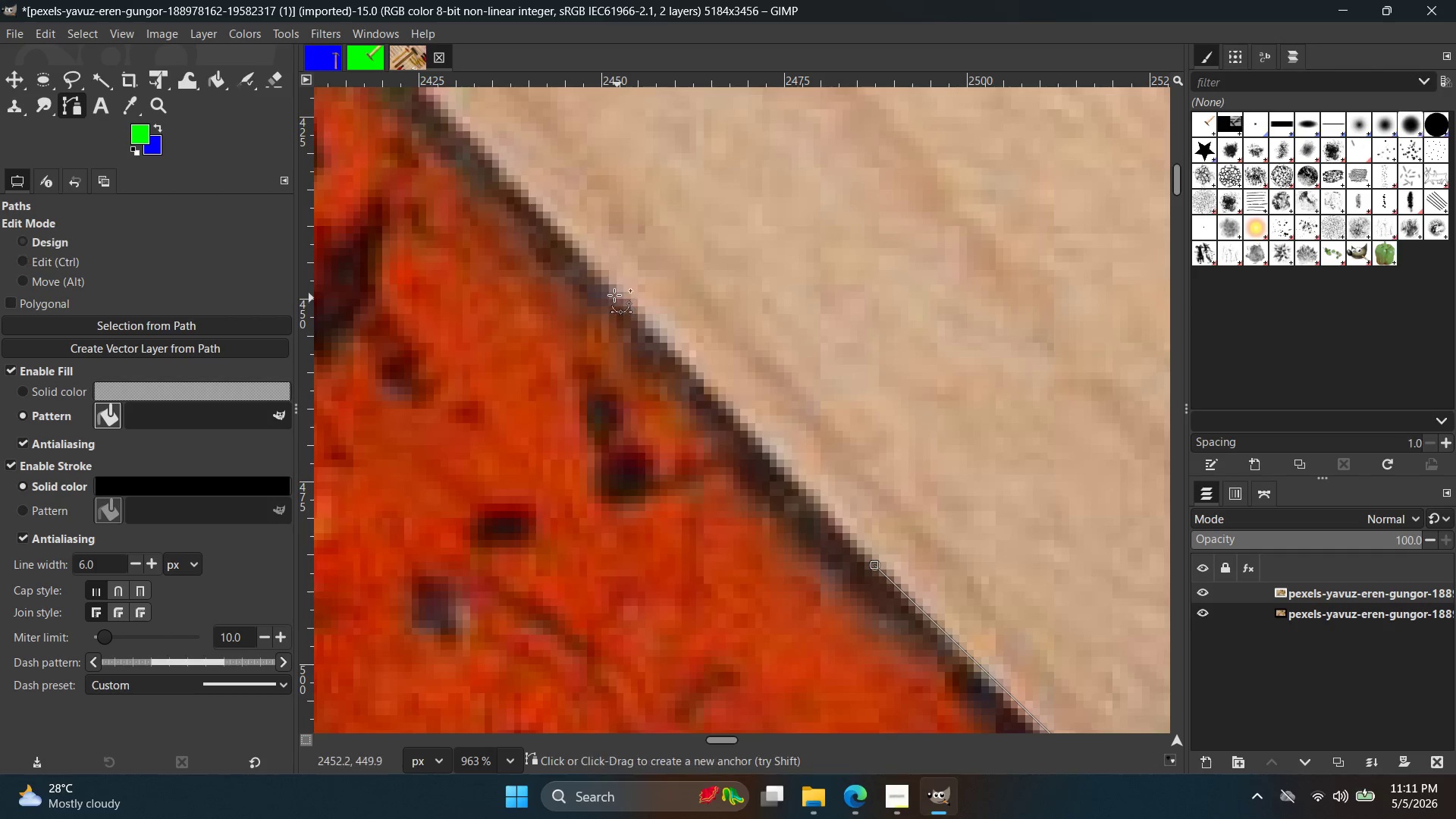 
left_click([609, 291])
 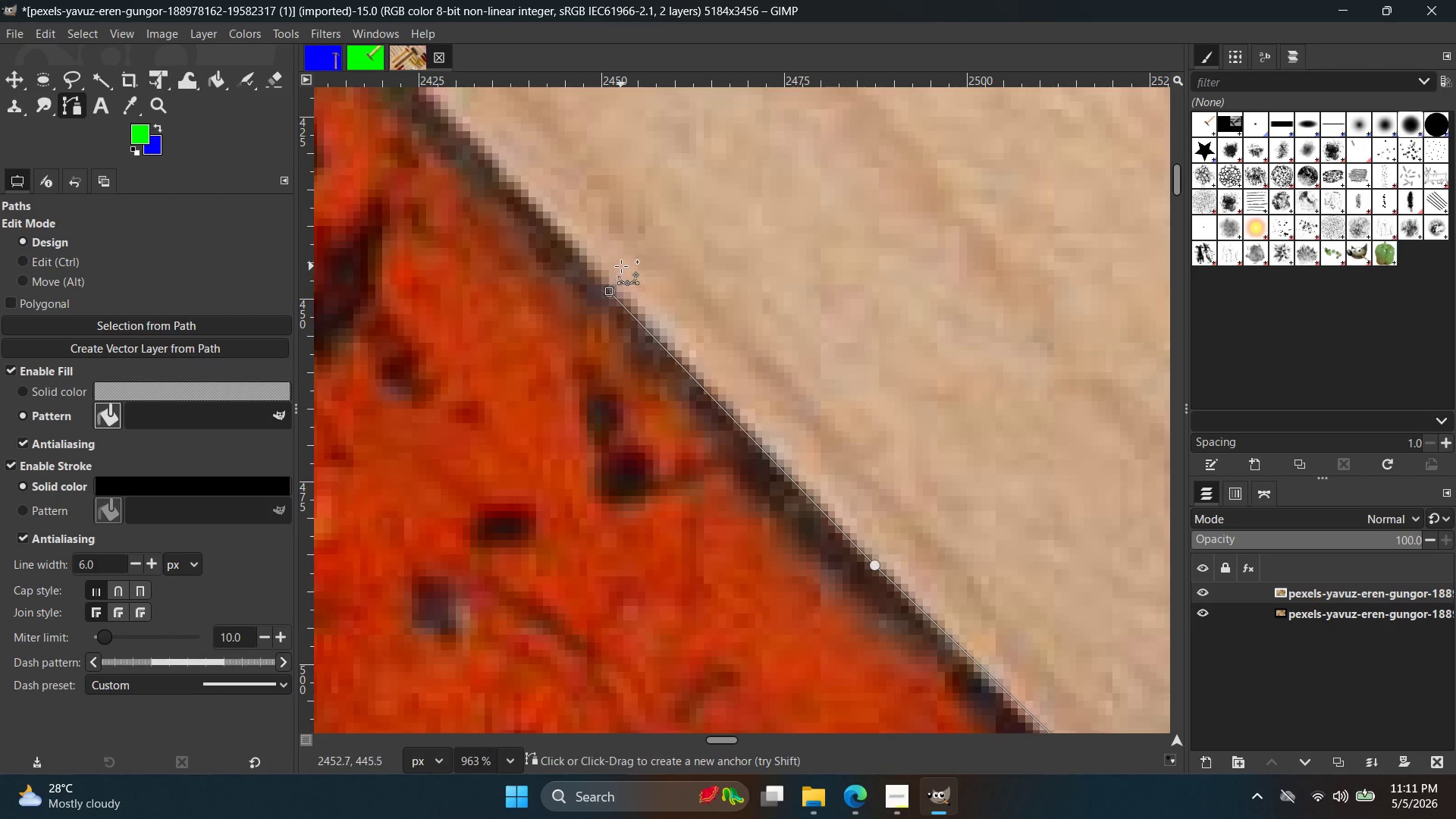 
hold_key(key=ControlLeft, duration=0.72)
 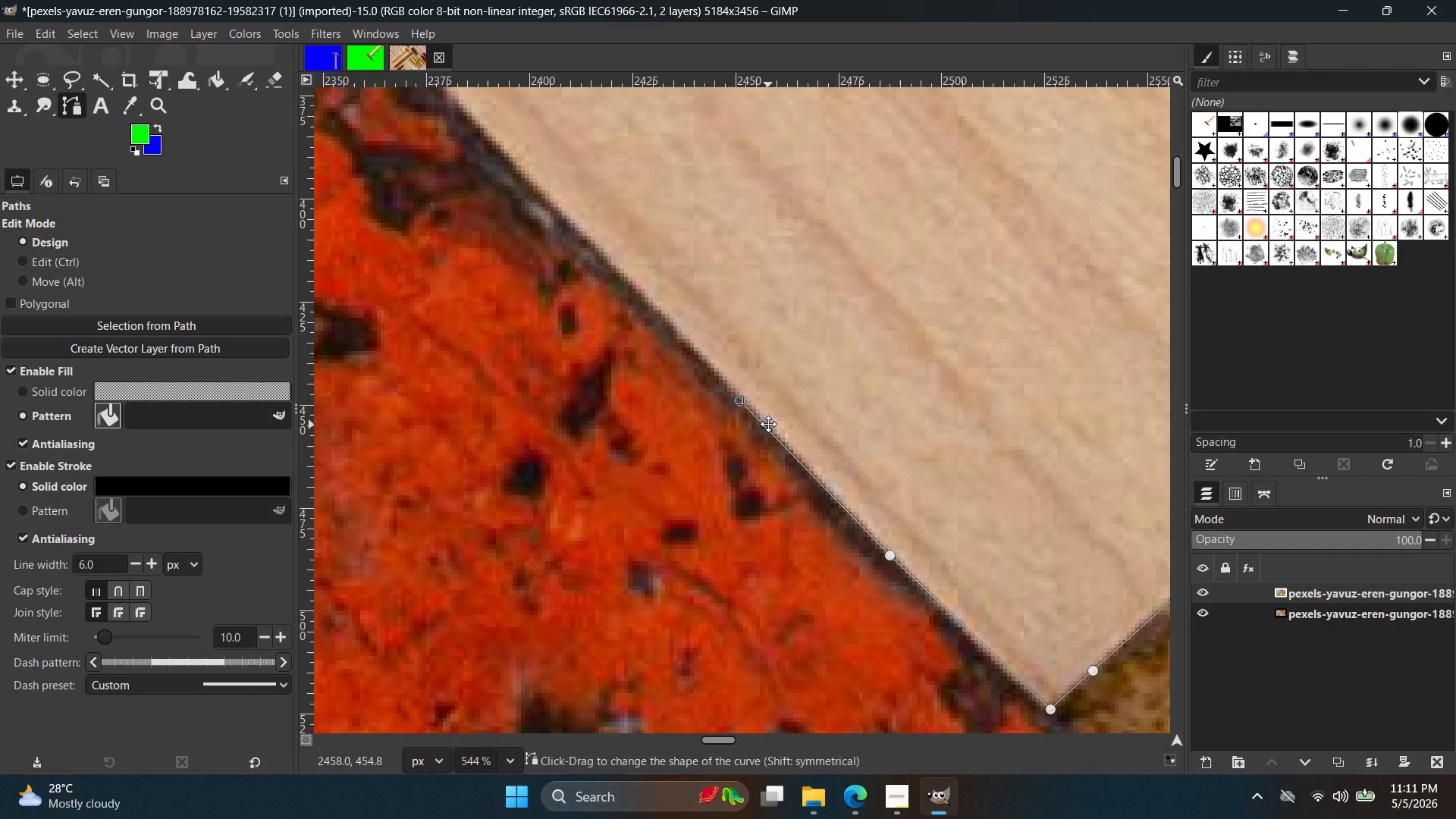 
hold_key(key=Space, duration=0.41)
 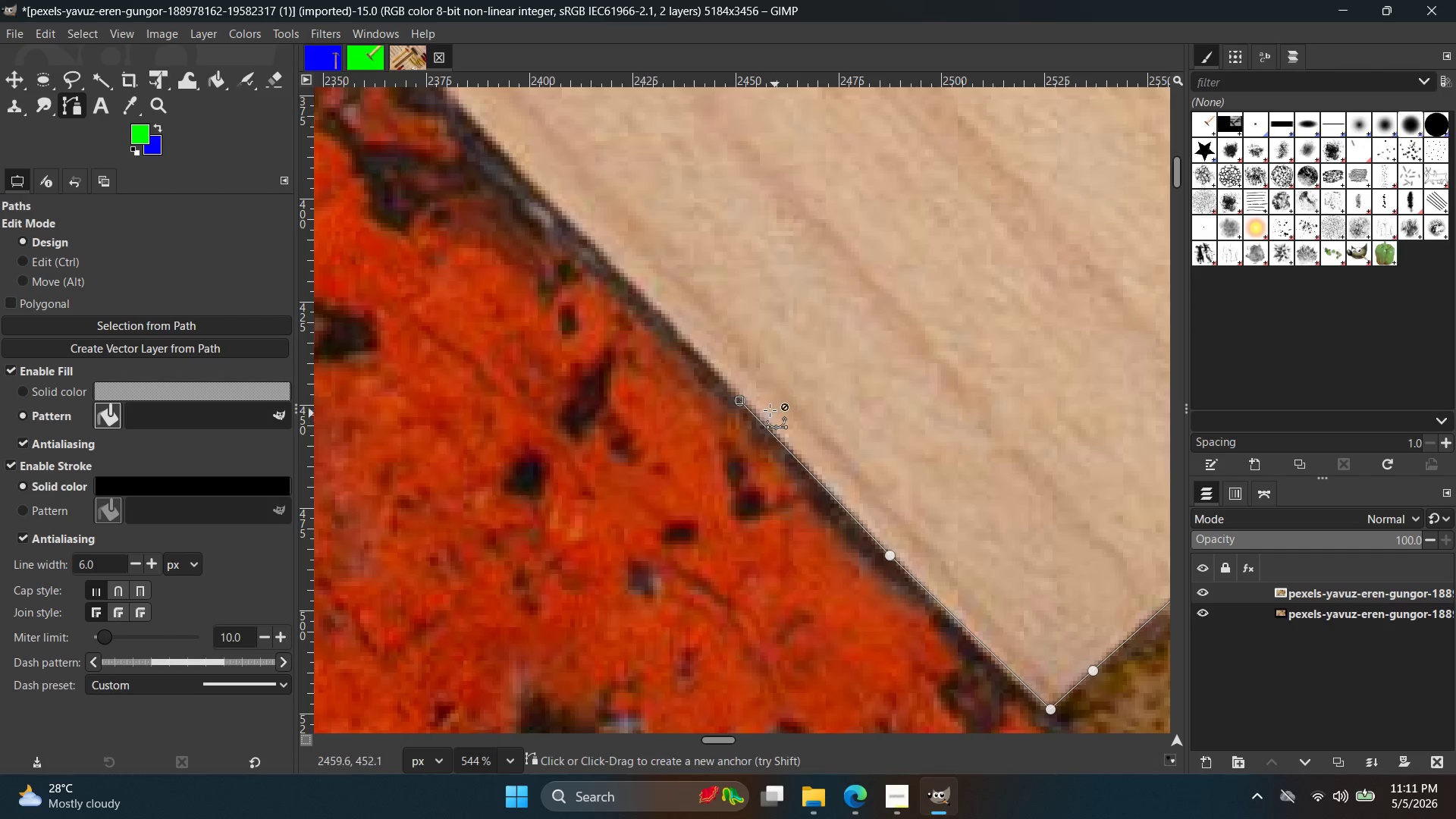 
scroll: coordinate [610, 266], scroll_direction: down, amount: 6.0
 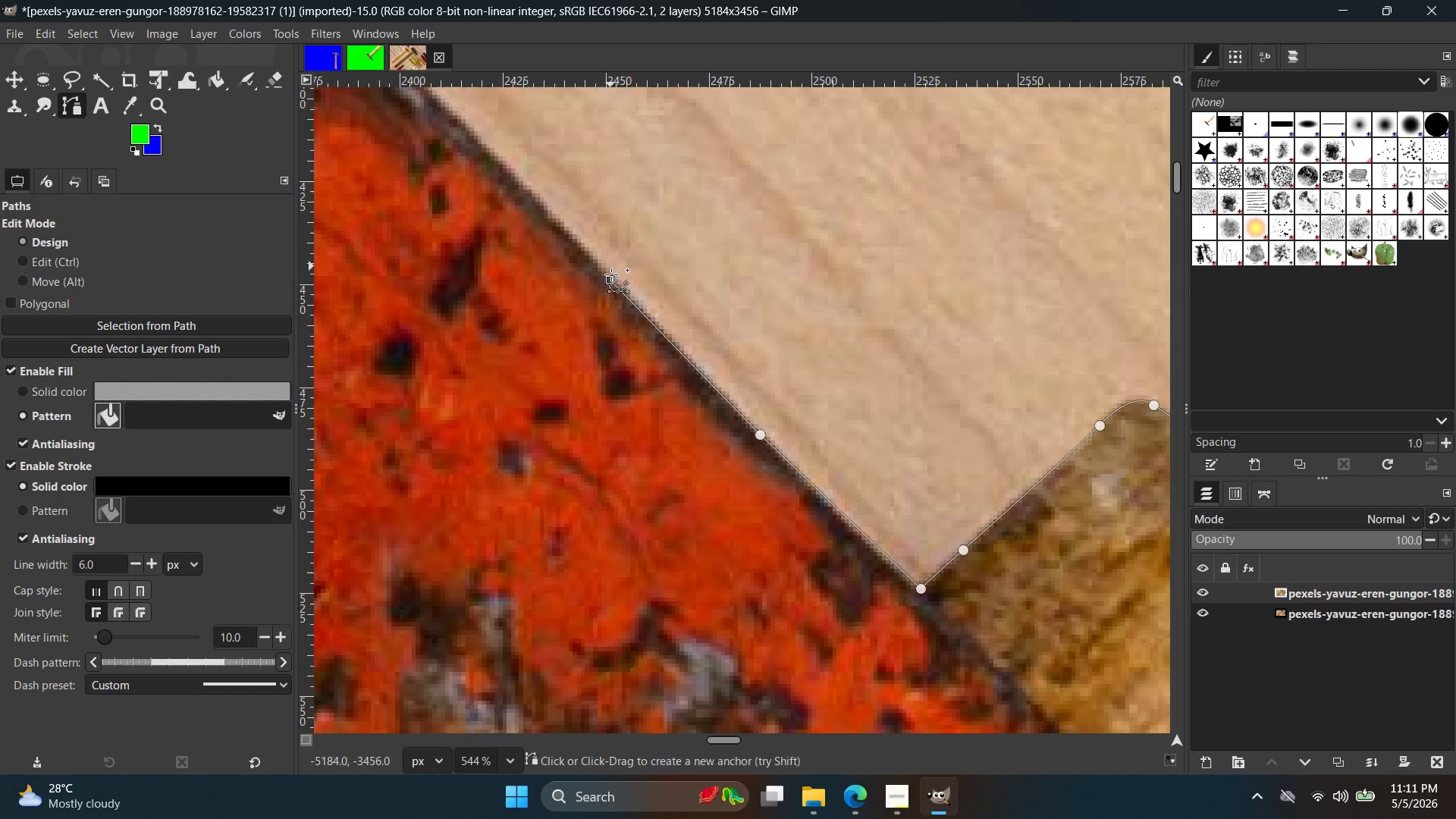 
key(Control+Z)
 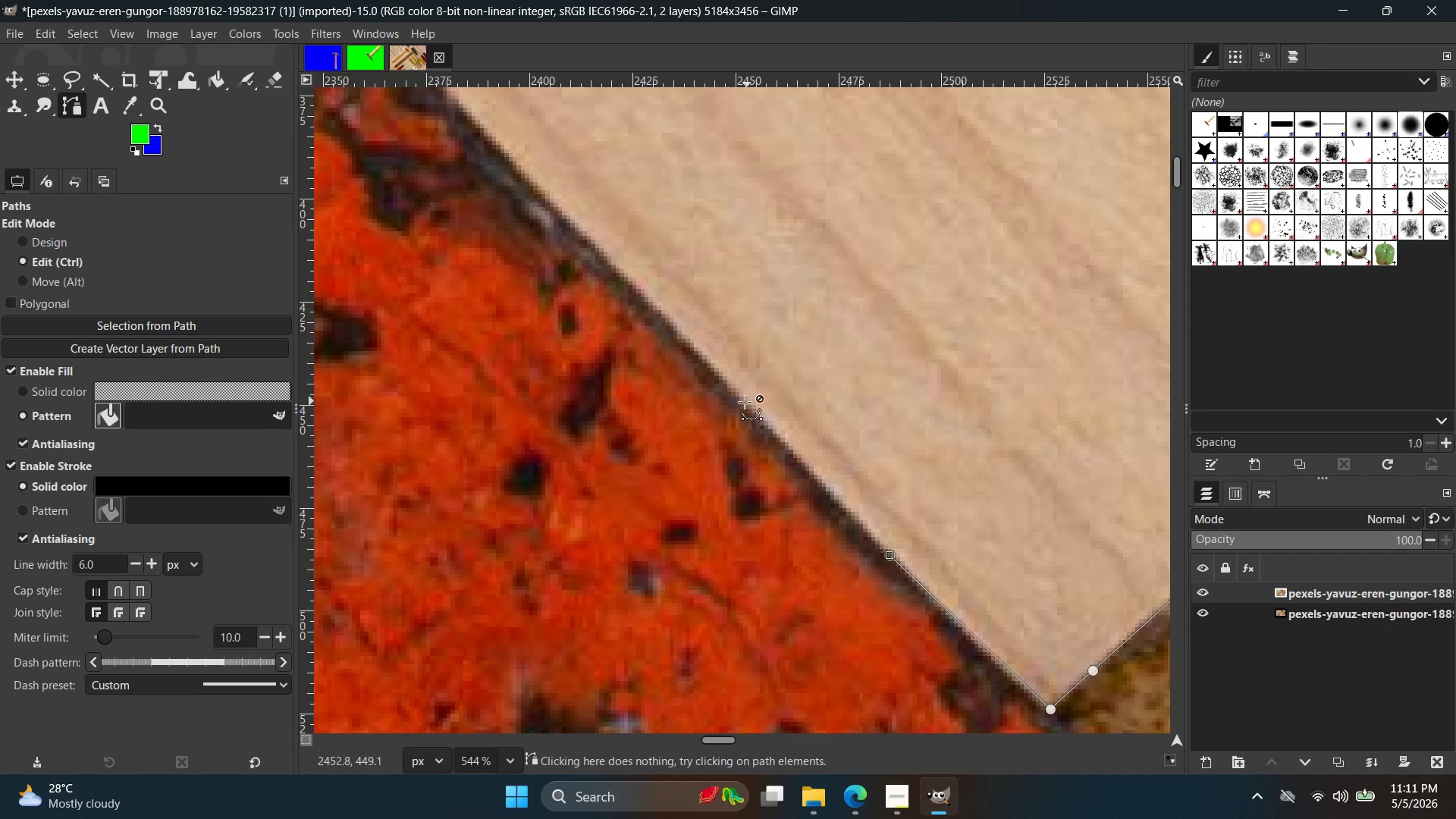 
left_click([742, 397])
 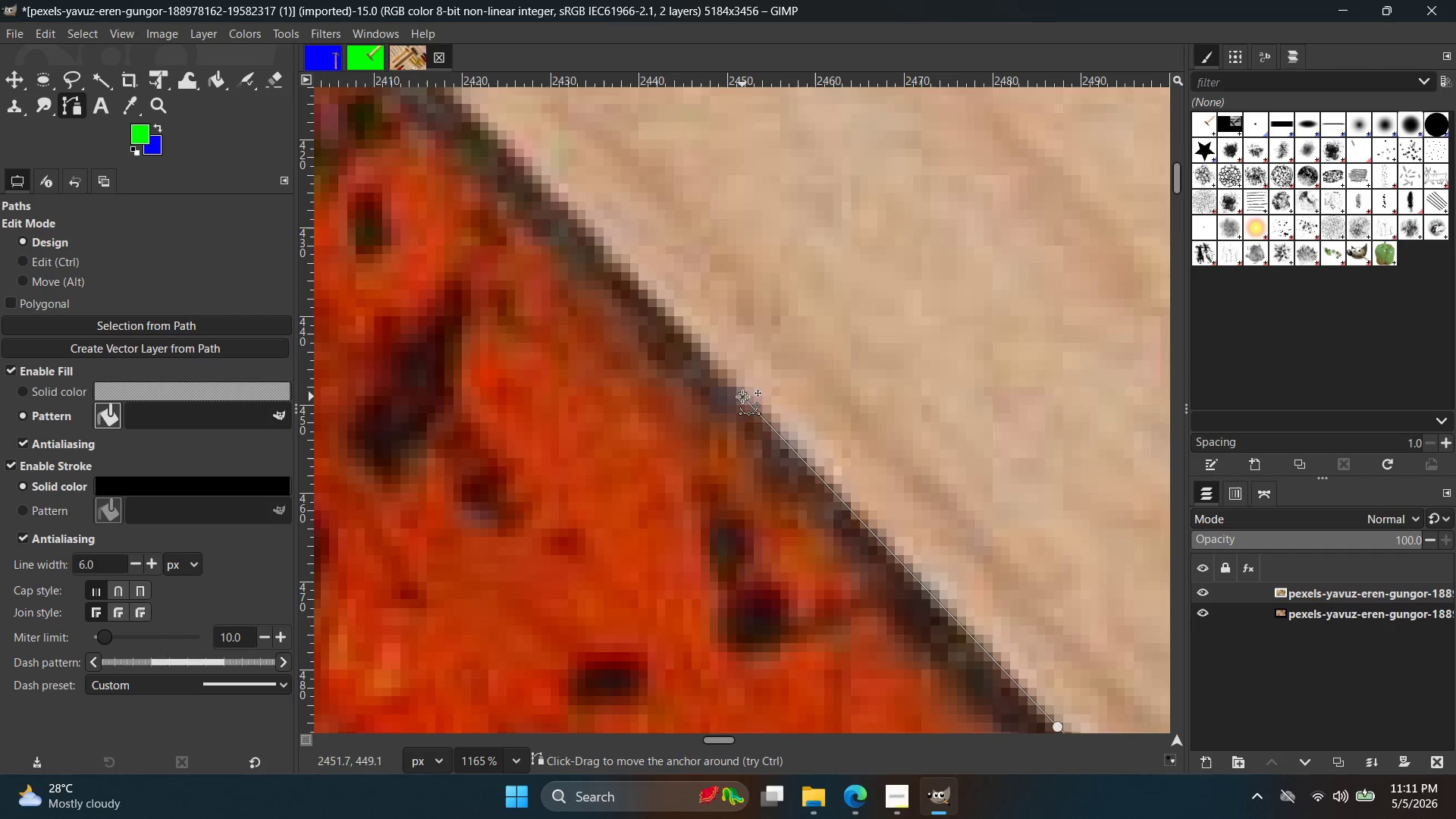 
scroll: coordinate [742, 404], scroll_direction: up, amount: 8.0
 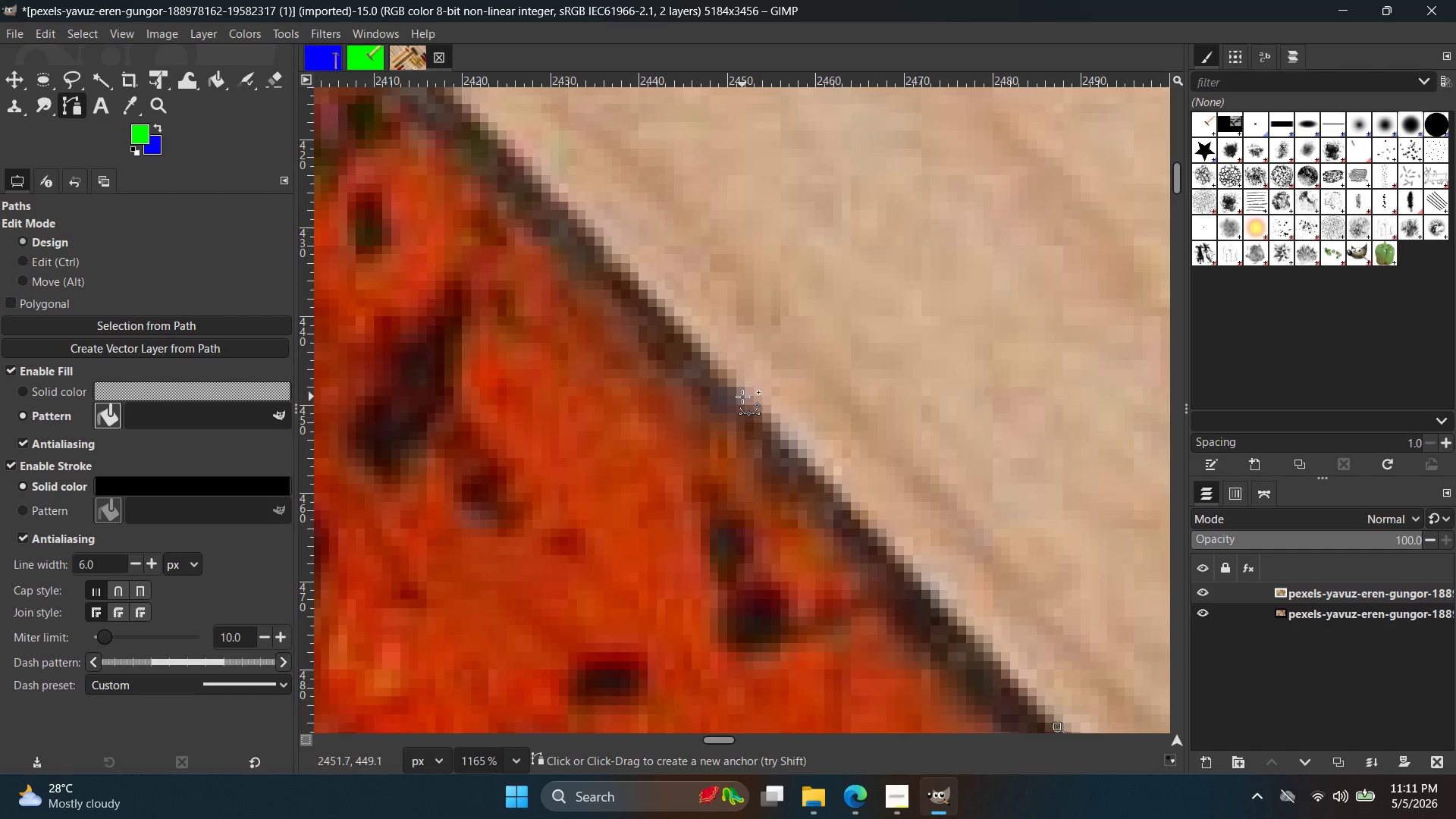 
hold_key(key=ControlLeft, duration=0.47)
scroll: coordinate [738, 384], scroll_direction: down, amount: 7.0
 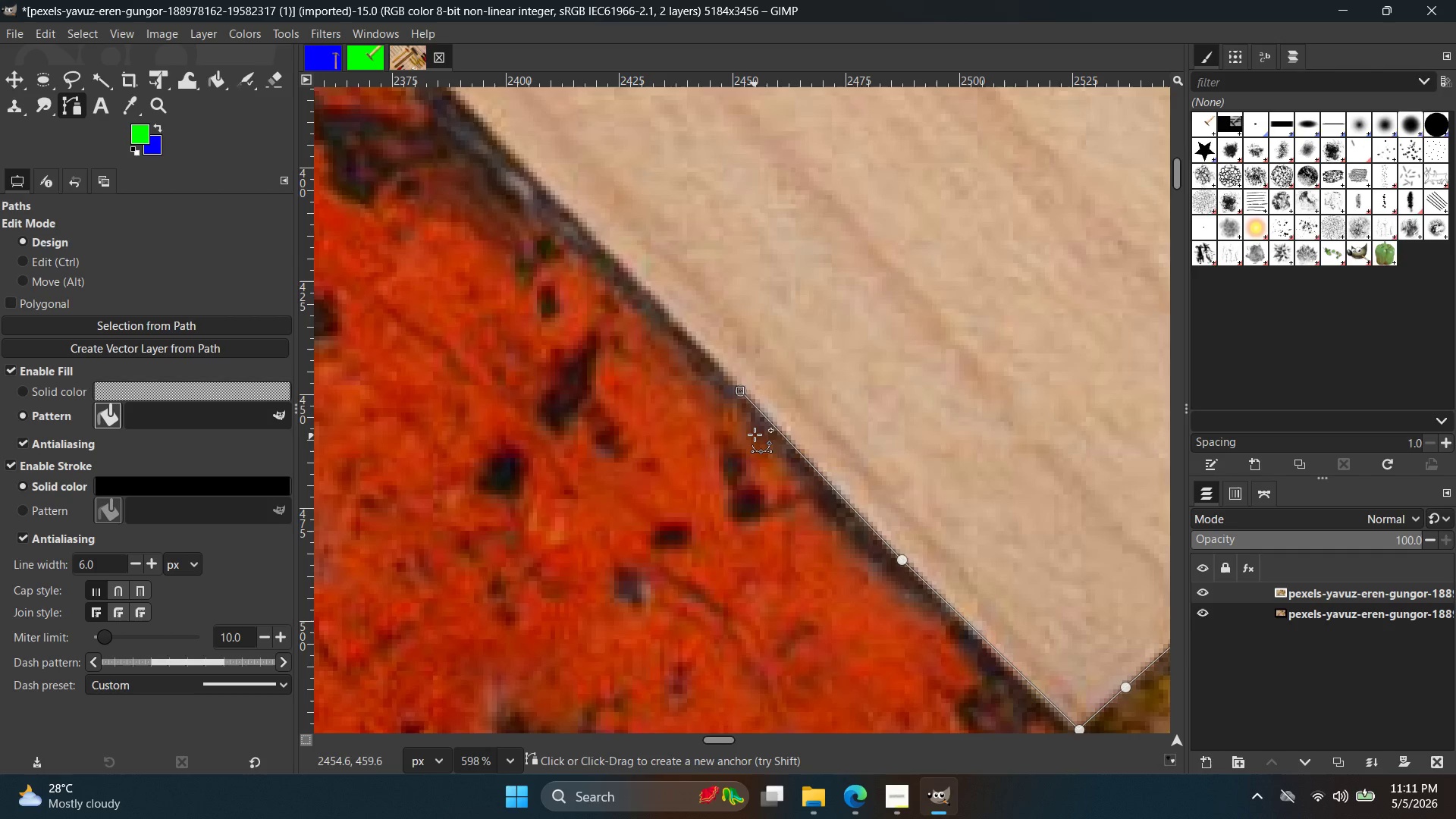 
hold_key(key=ControlLeft, duration=1.73)
 